 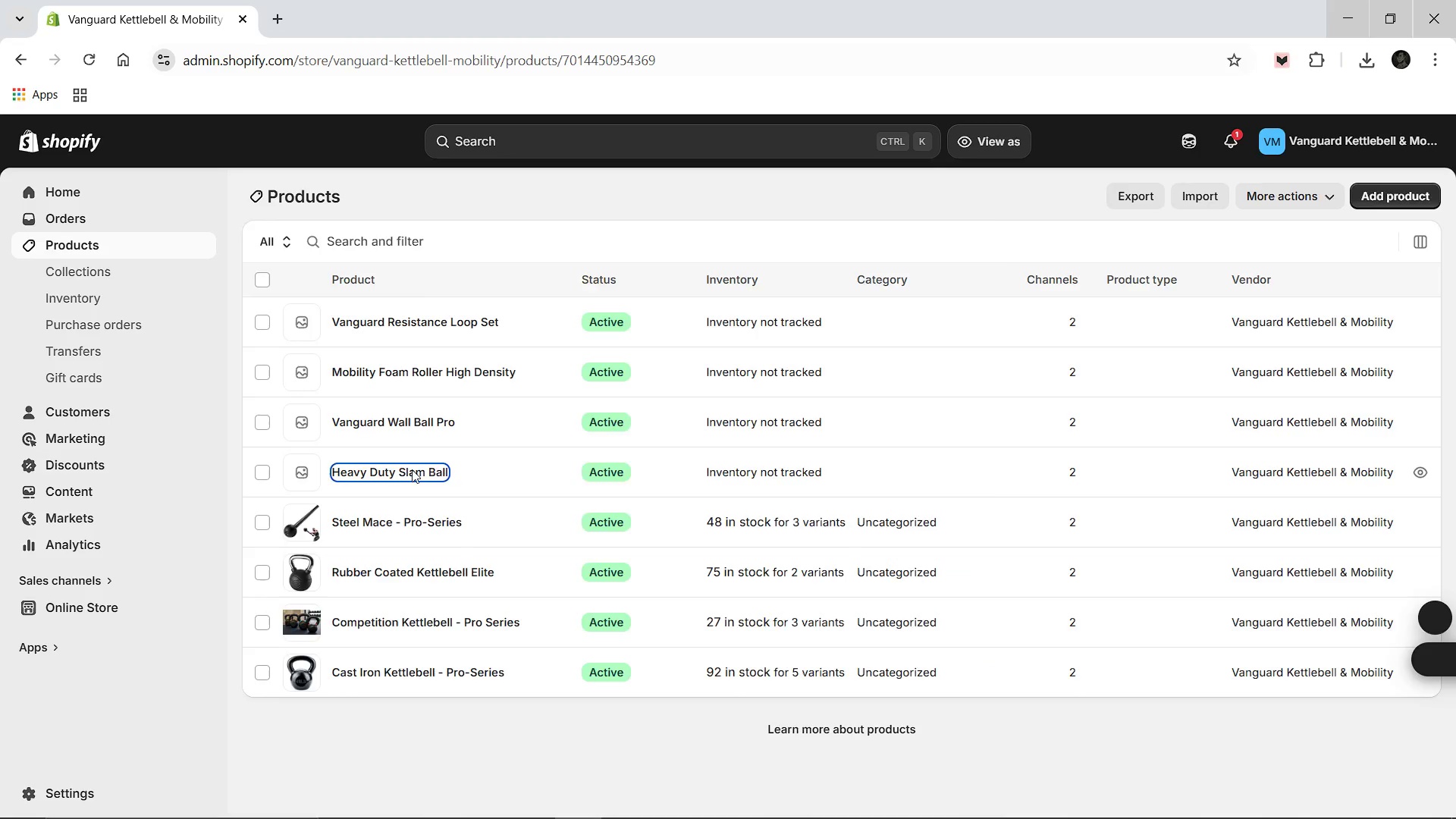 
left_click([1361, 70])
 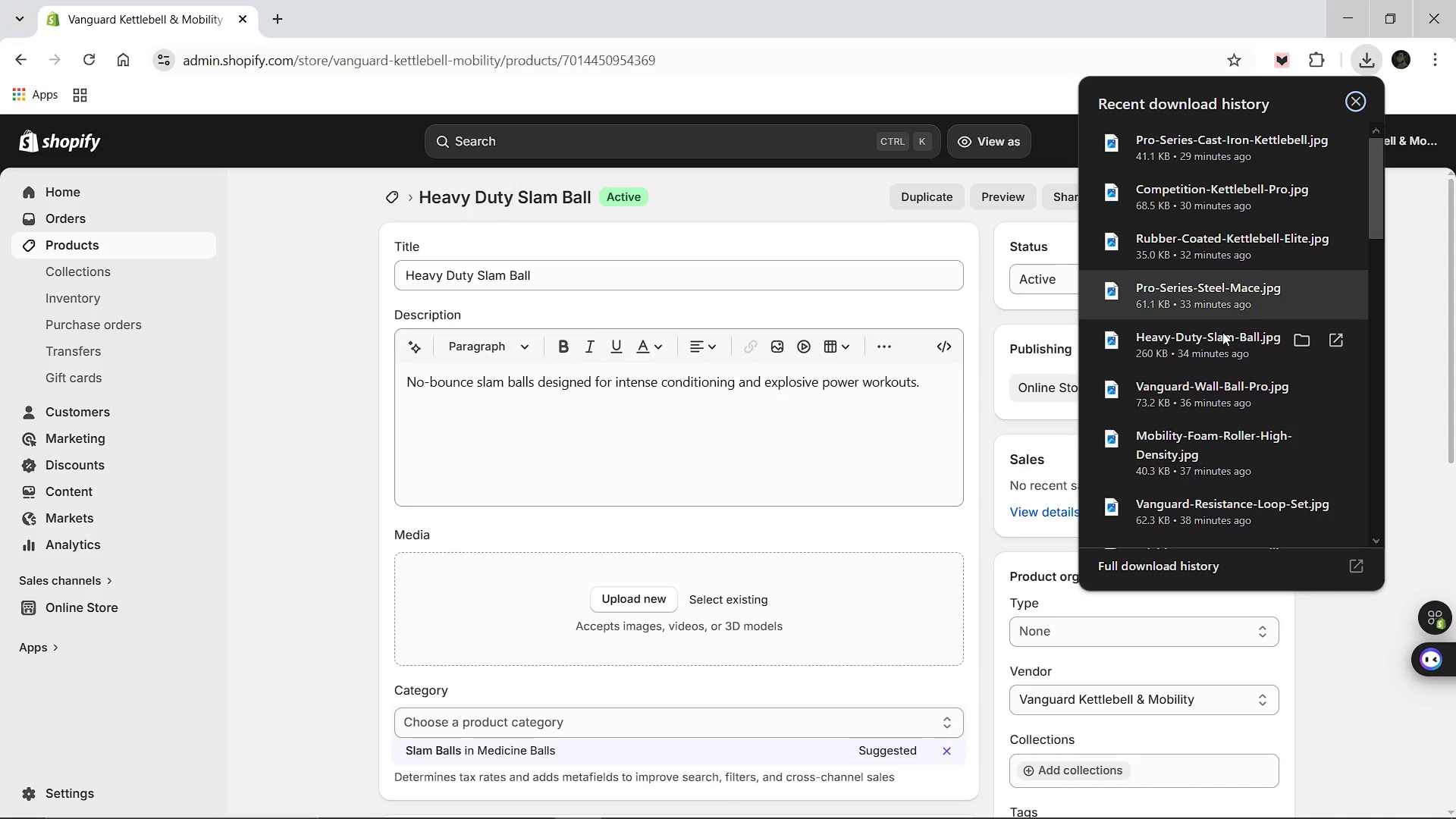 
left_click_drag(start_coordinate=[1213, 340], to_coordinate=[733, 613])
 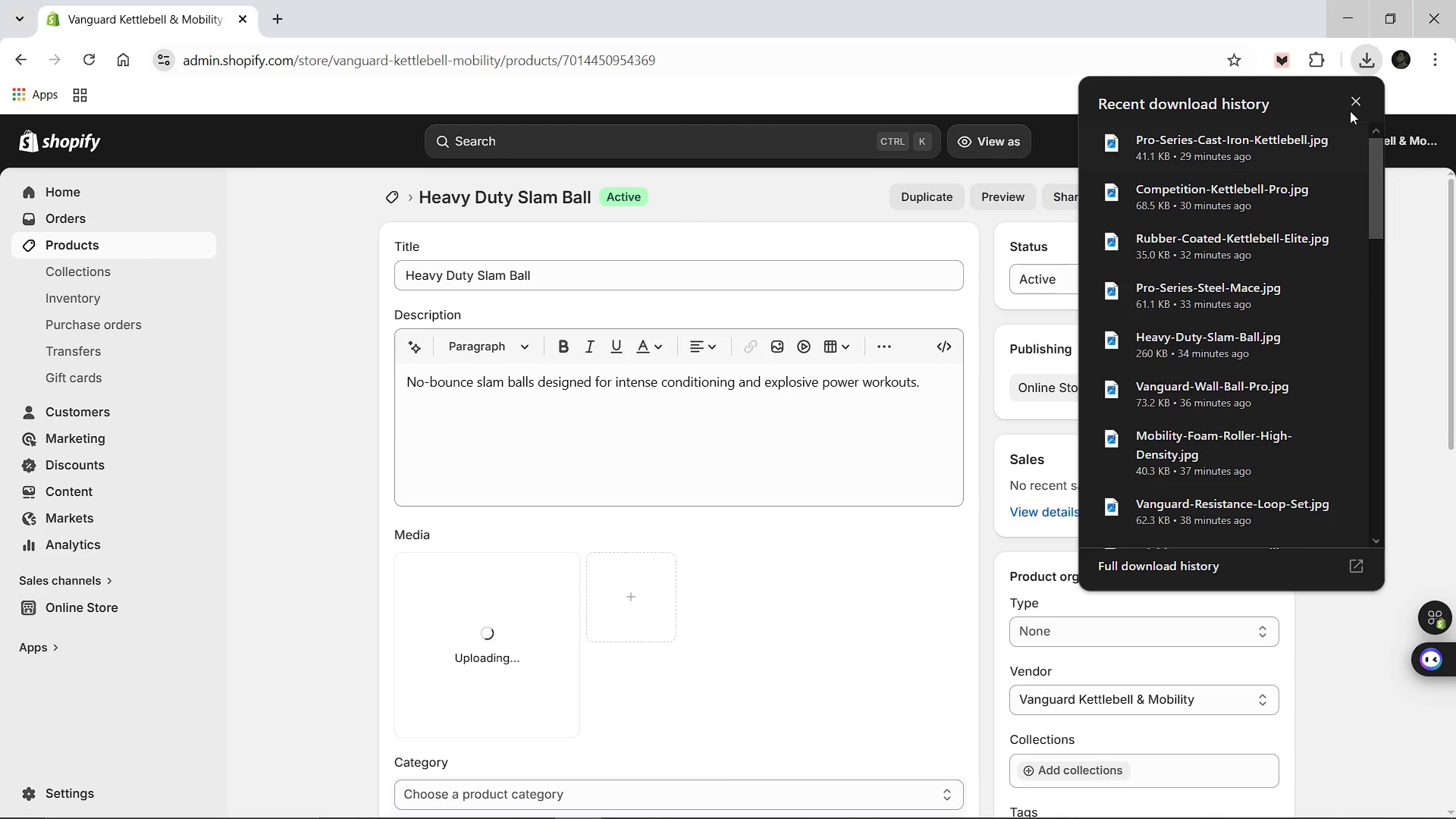 
left_click([1357, 100])
 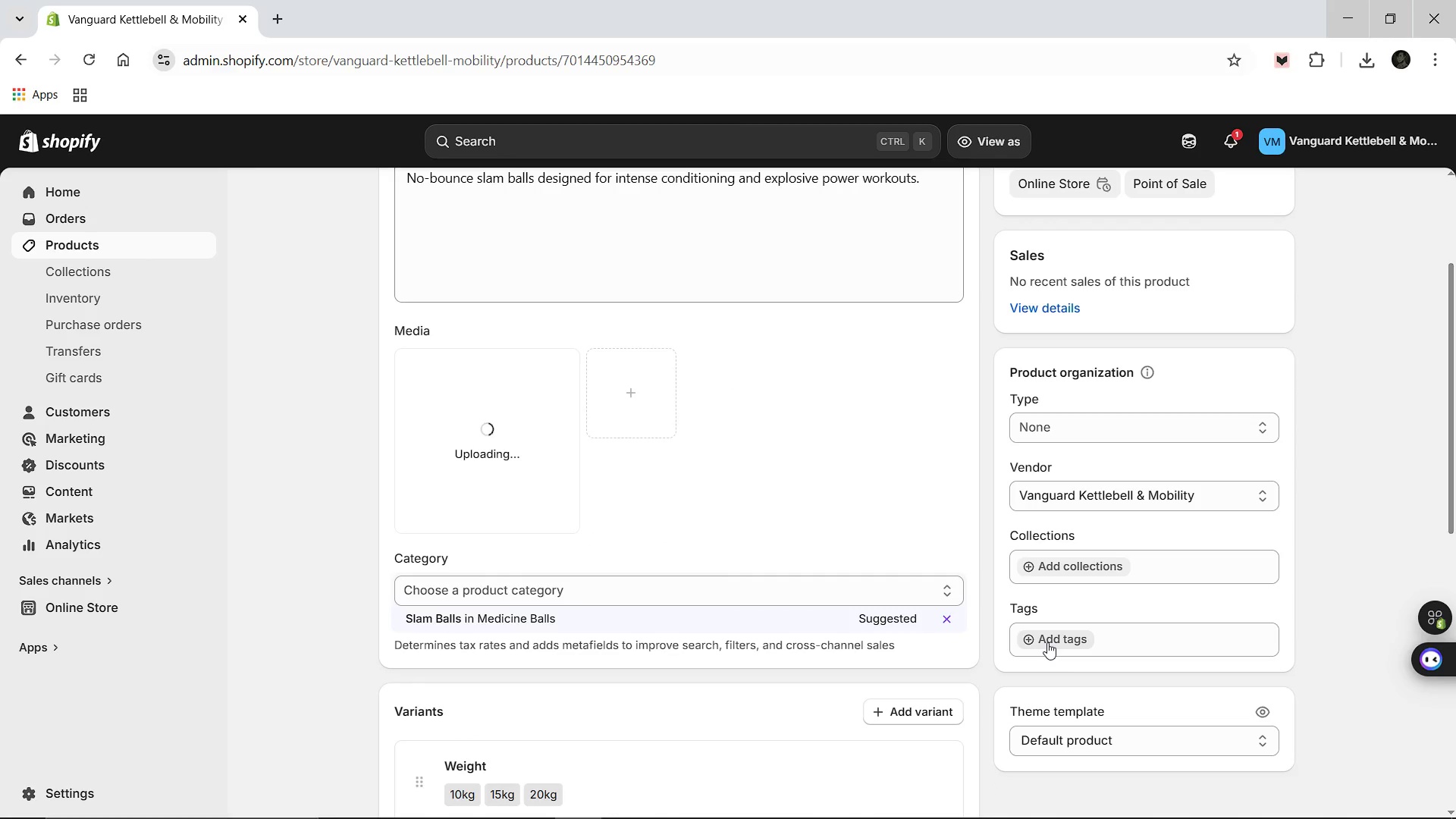 
left_click([1047, 641])
 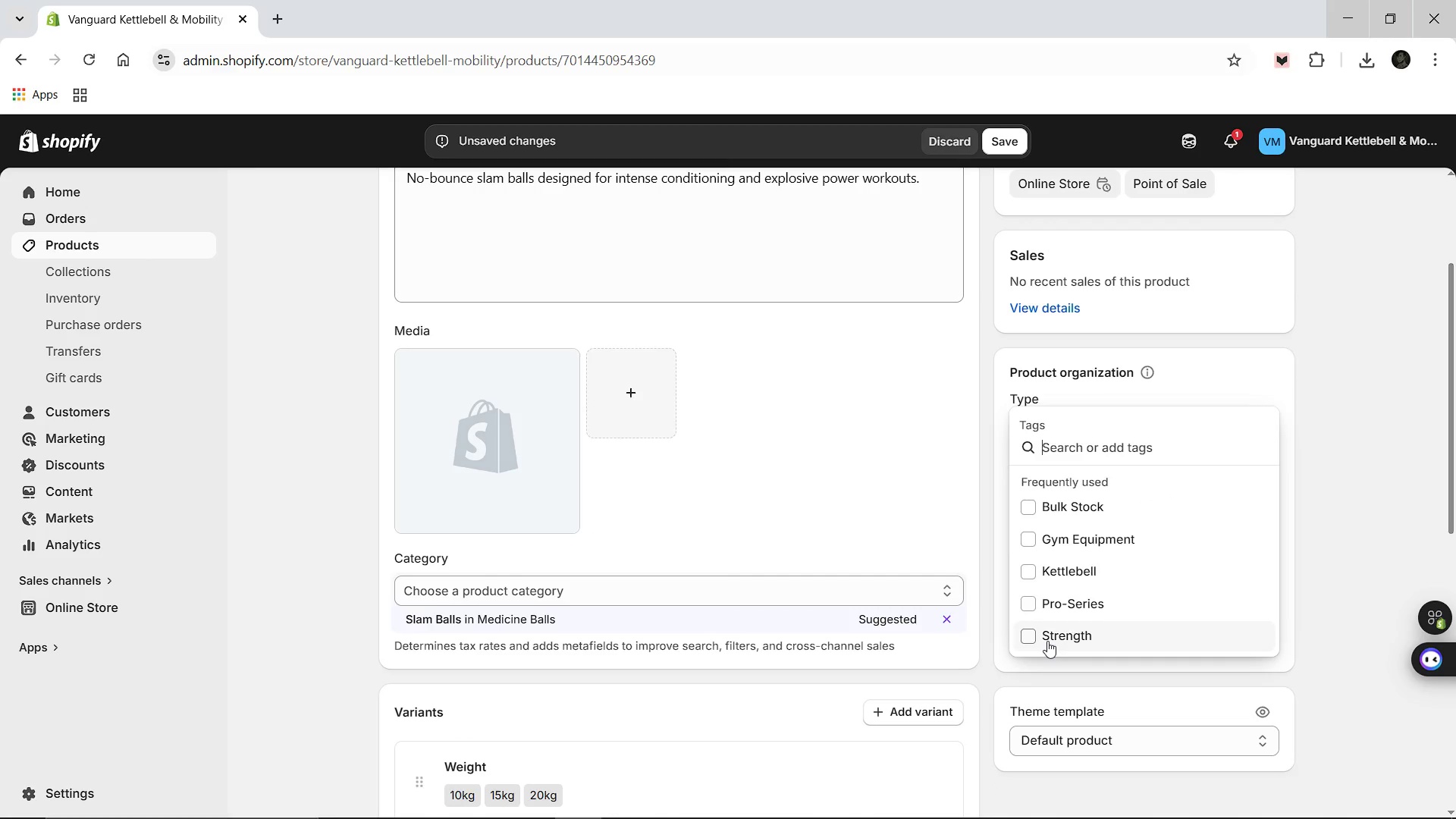 
wait(5.8)
 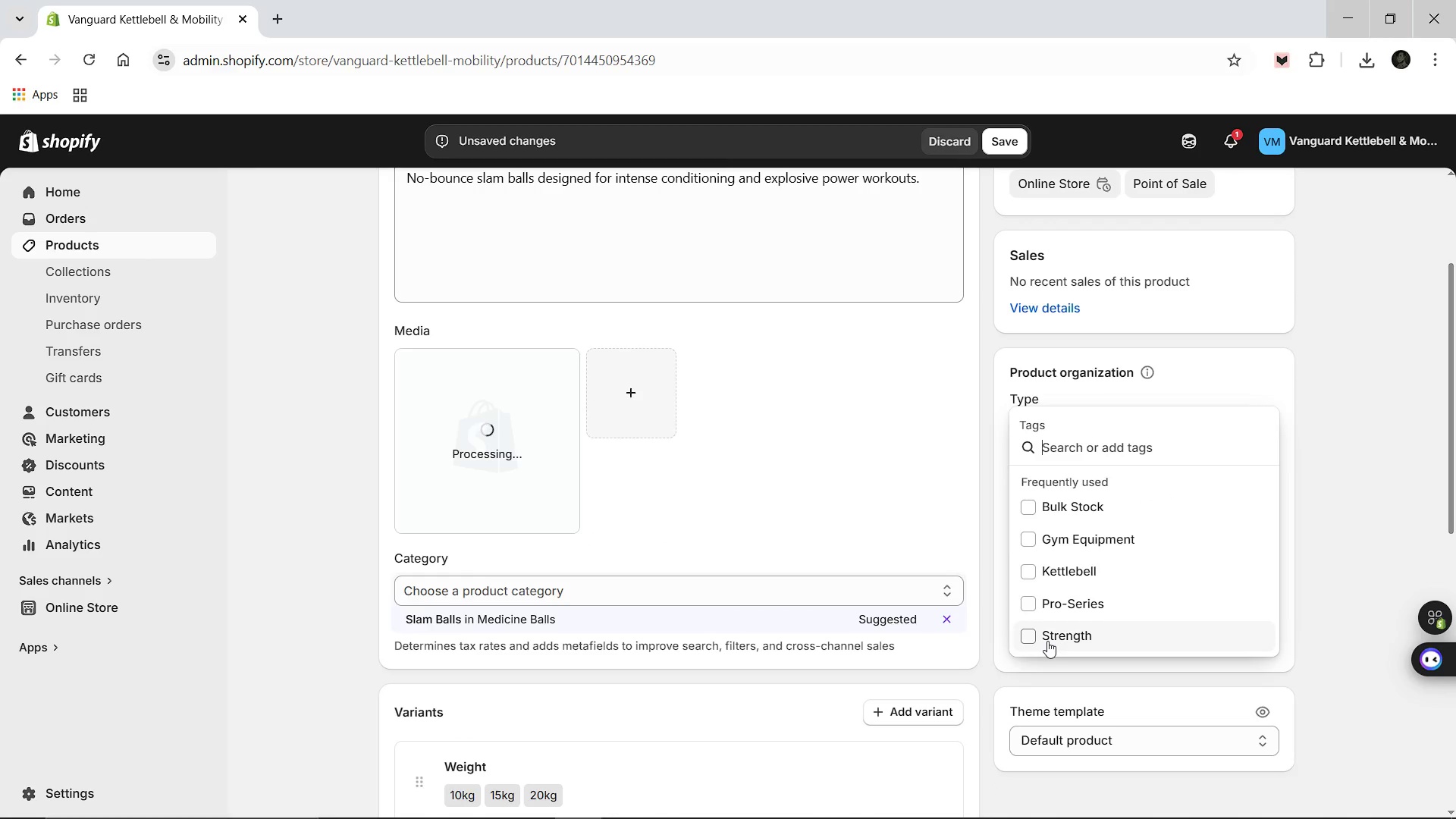 
left_click([1038, 603])
 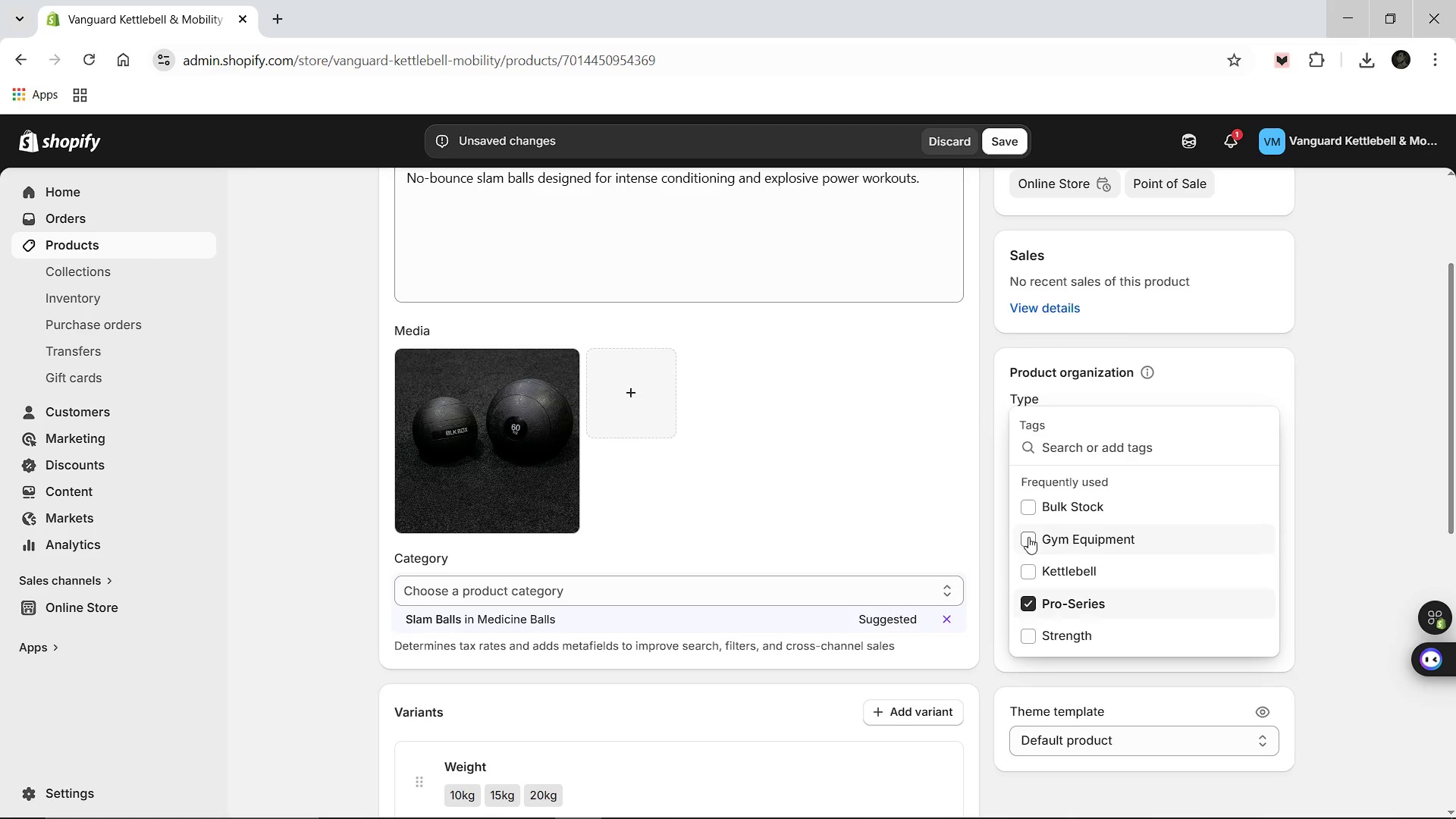 
left_click([1028, 537])
 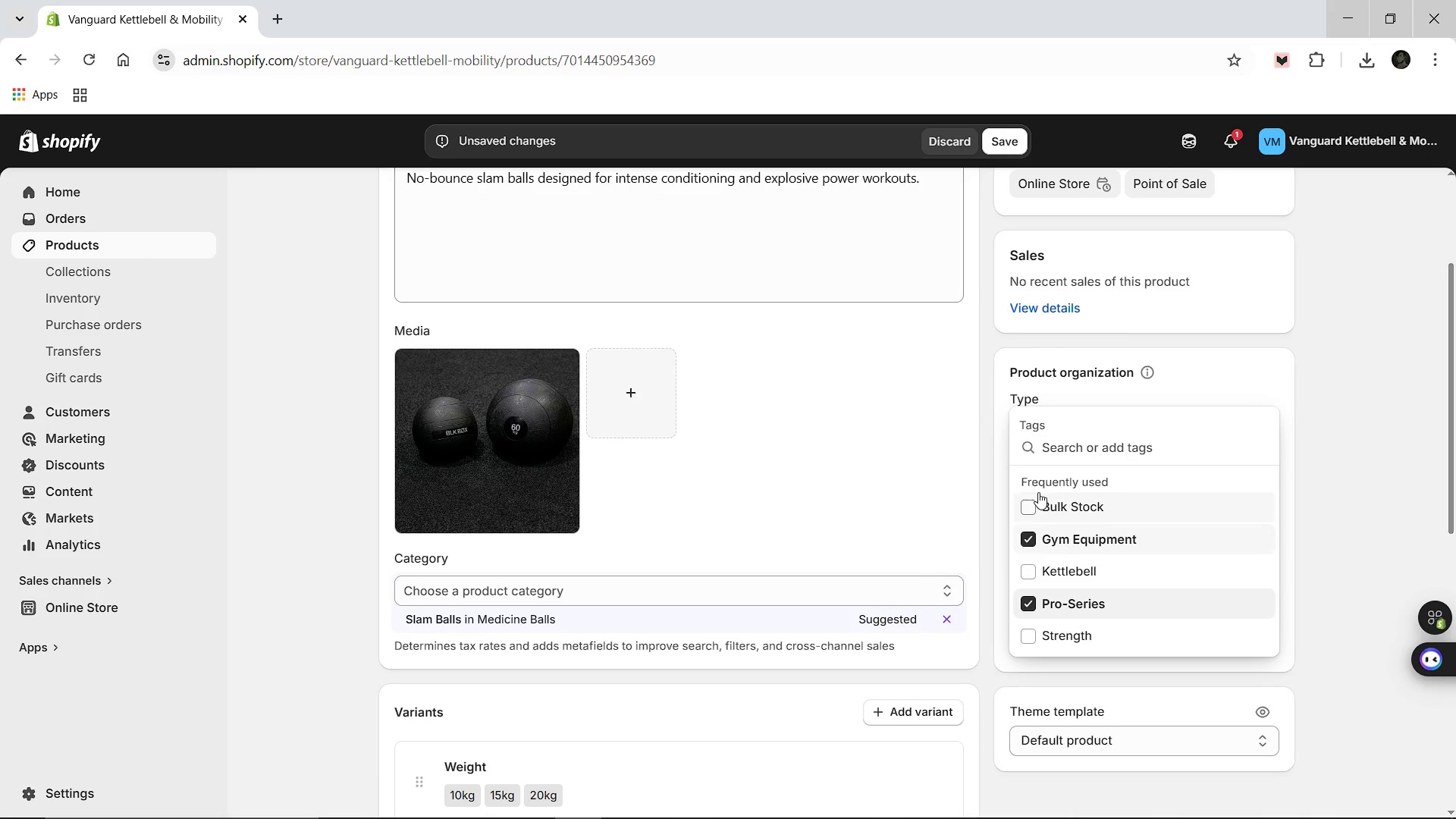 
left_click([1034, 503])
 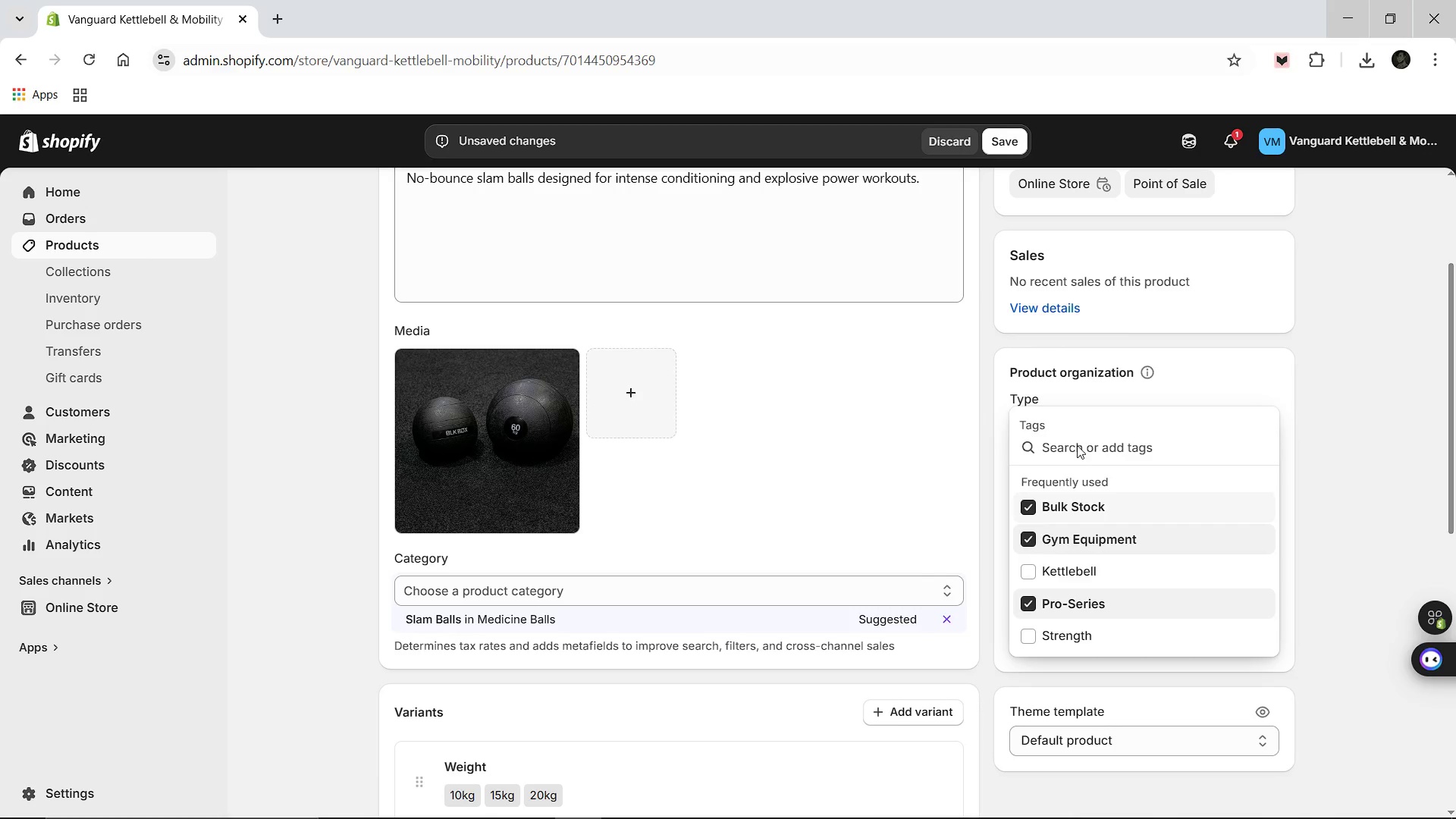 
left_click([1077, 445])
 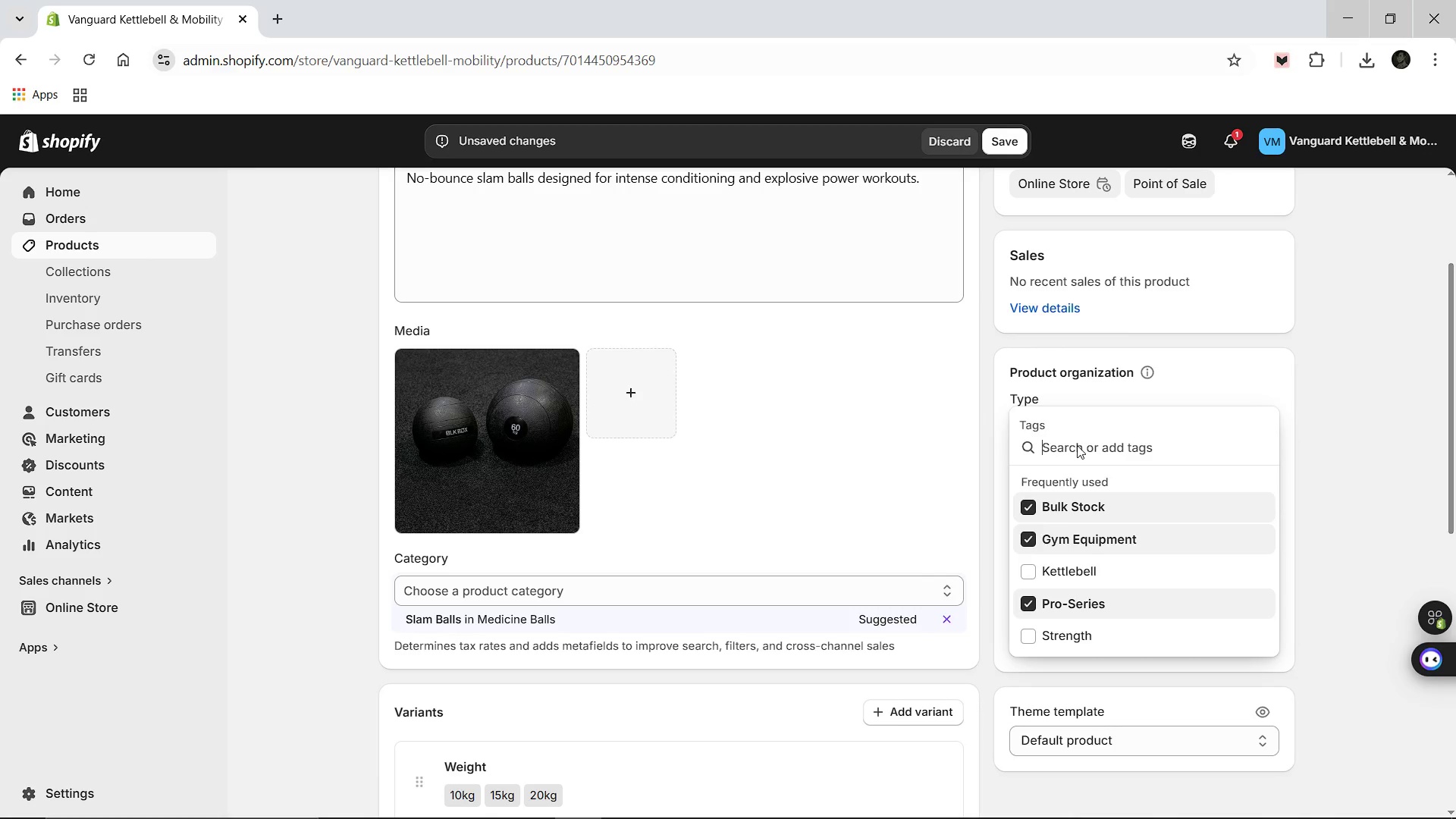 
type(ConditioningConditioning)
 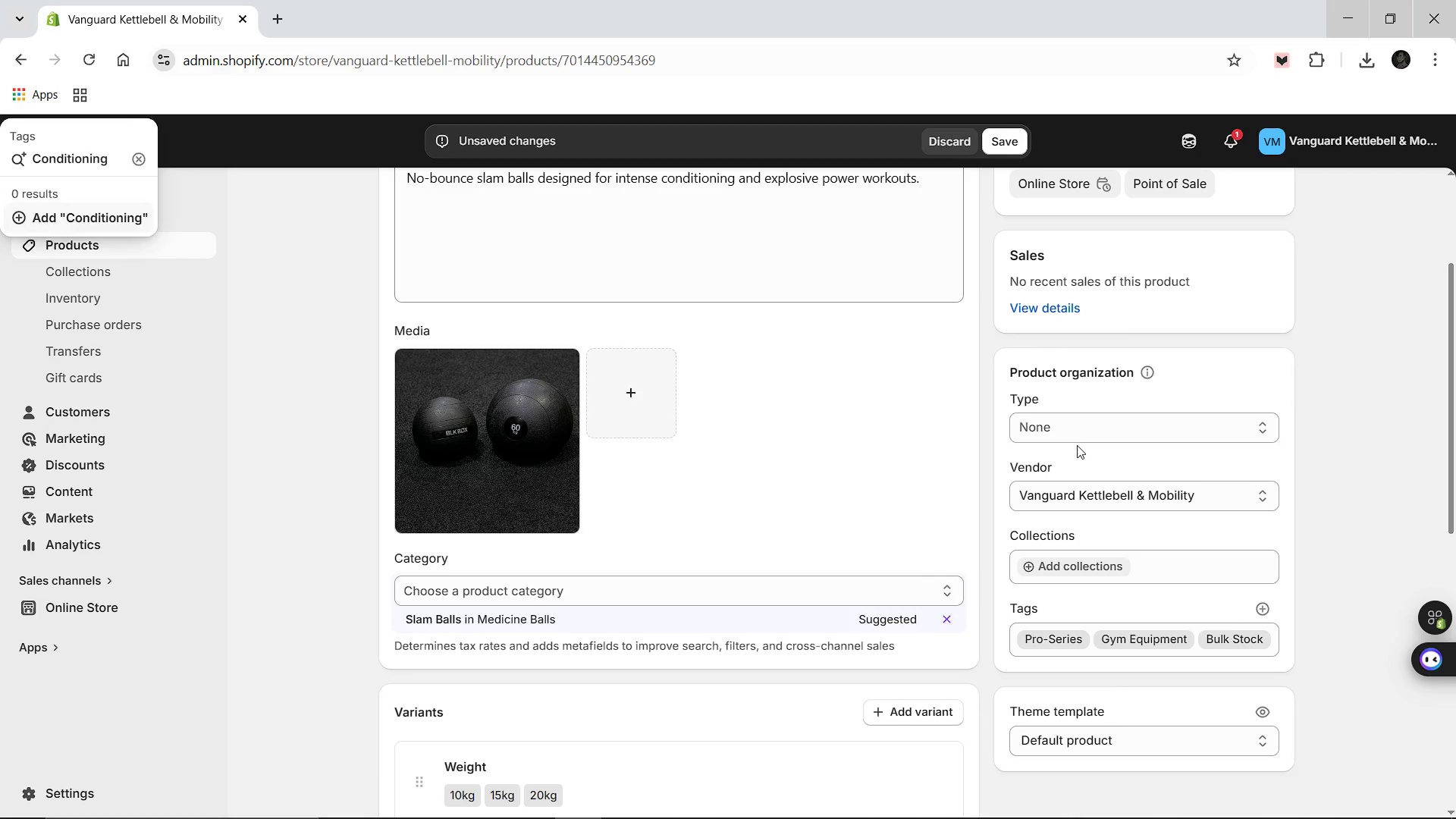 
hold_key(key=Backspace, duration=1.03)
 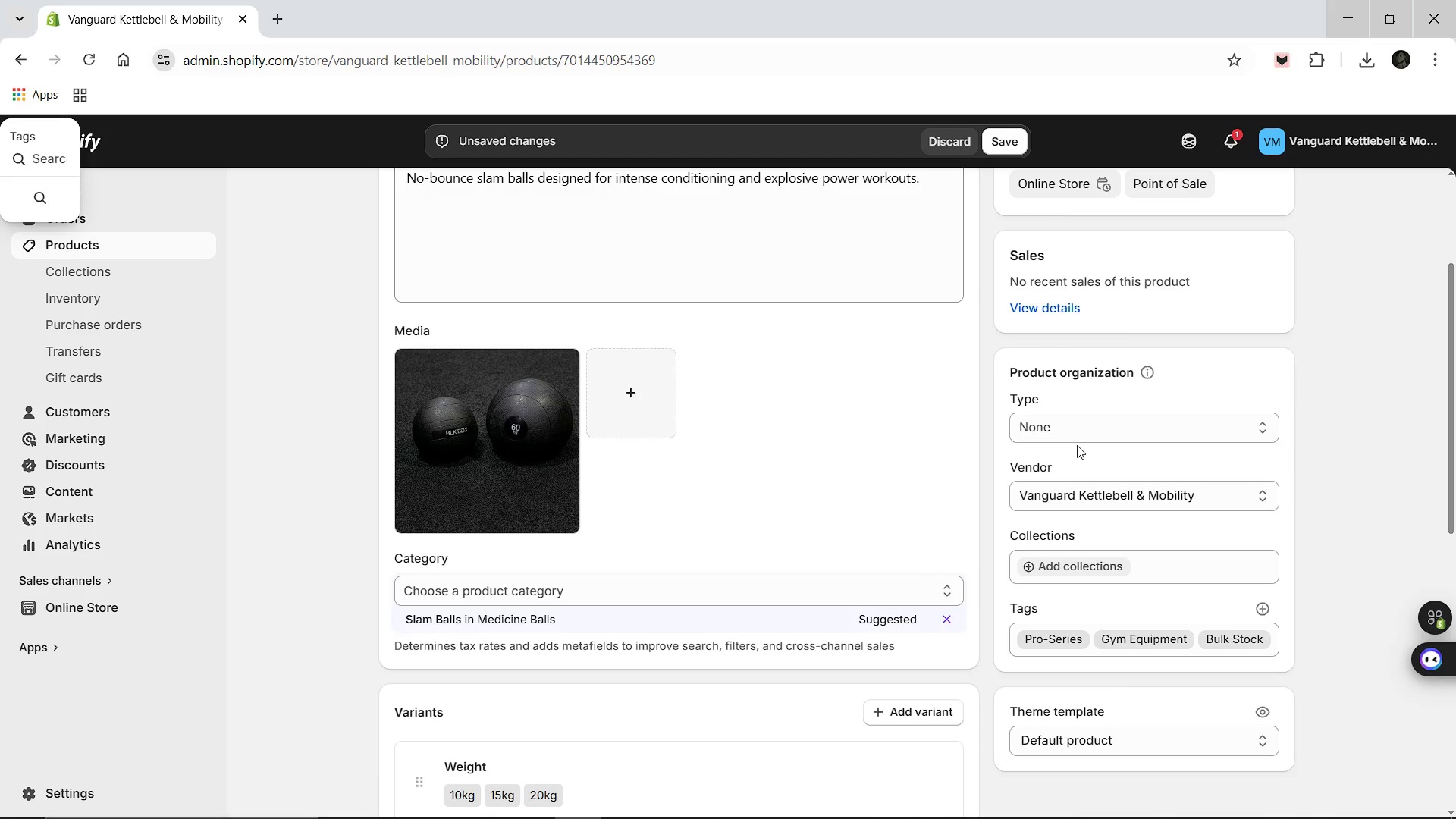 
key(Backspace)
key(Backspace)
key(Backspace)
type(n)
key(Backspace)
type(ing)
 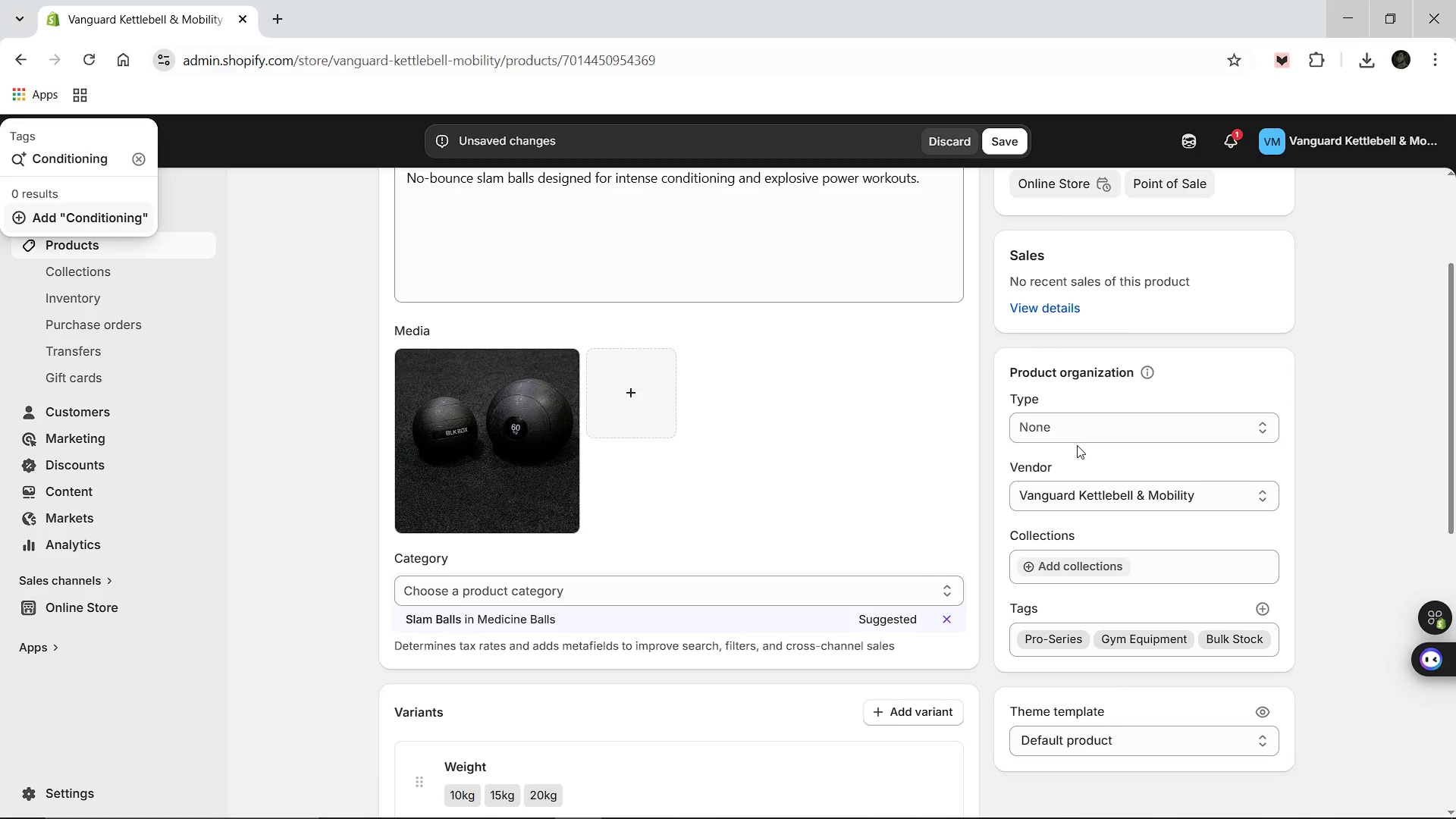 
key(Enter)
 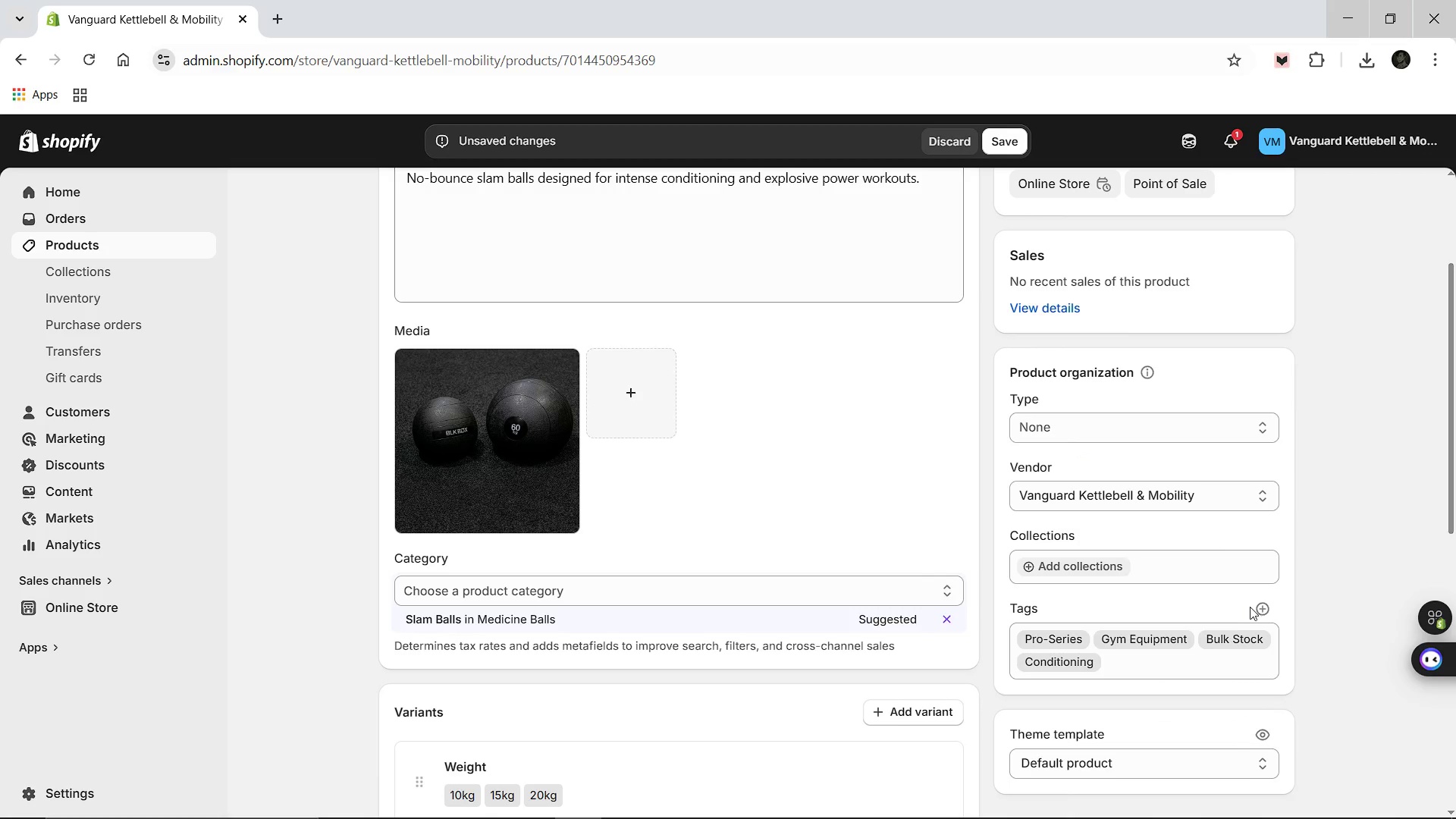 
left_click([1258, 608])
 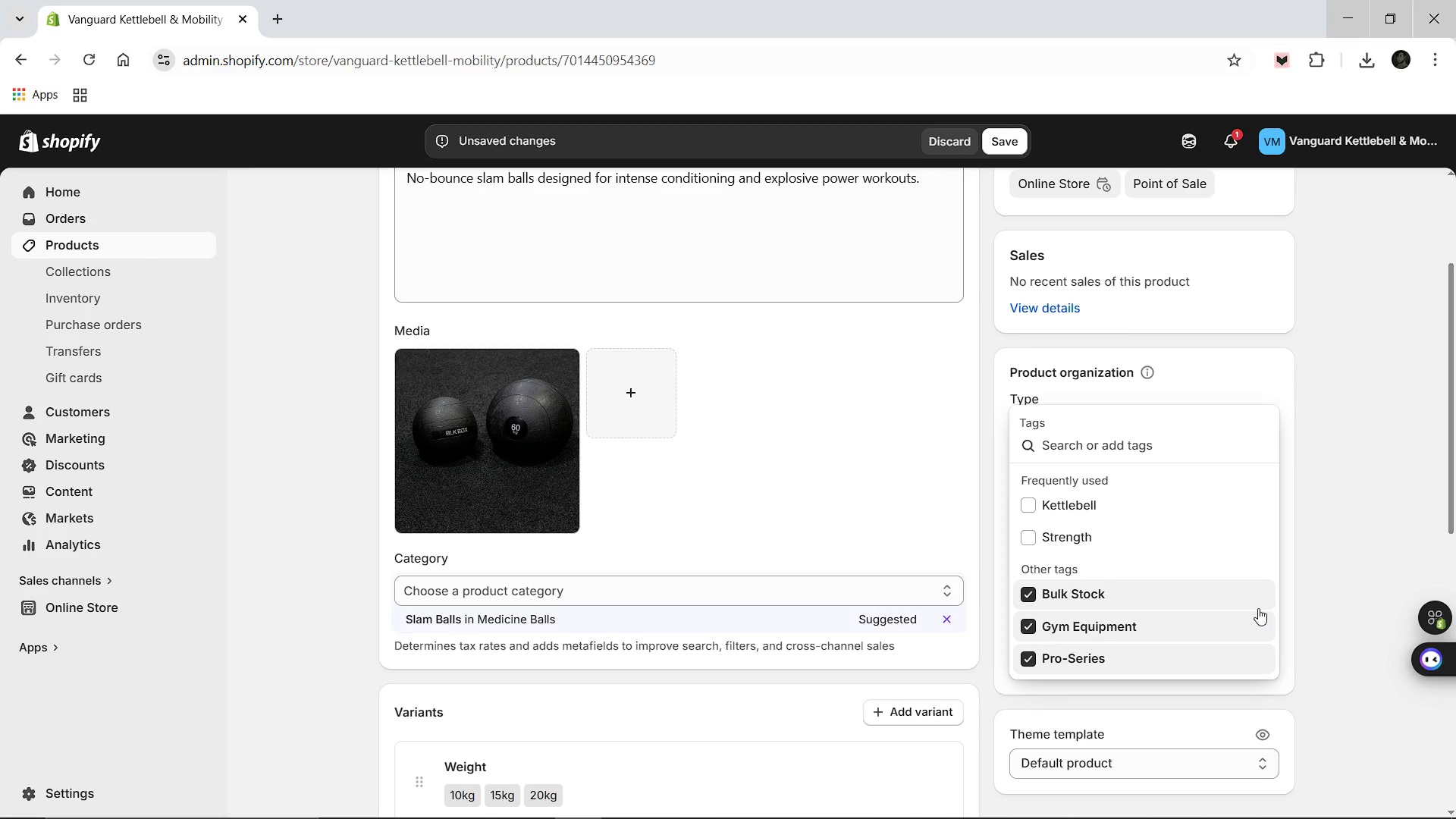 
type(Sa)
key(Backspace)
type(lam Ball)
 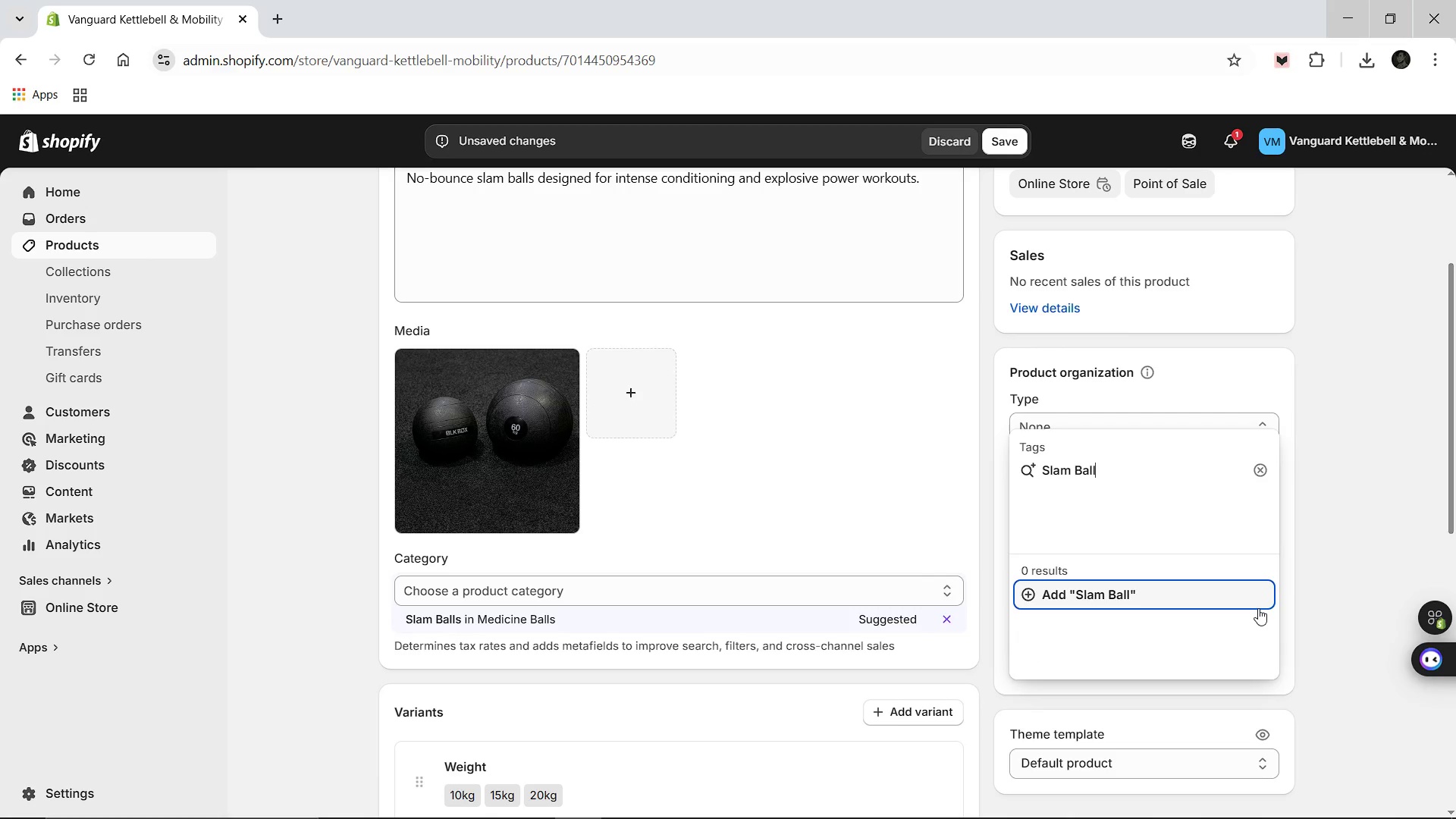 
key(Enter)
 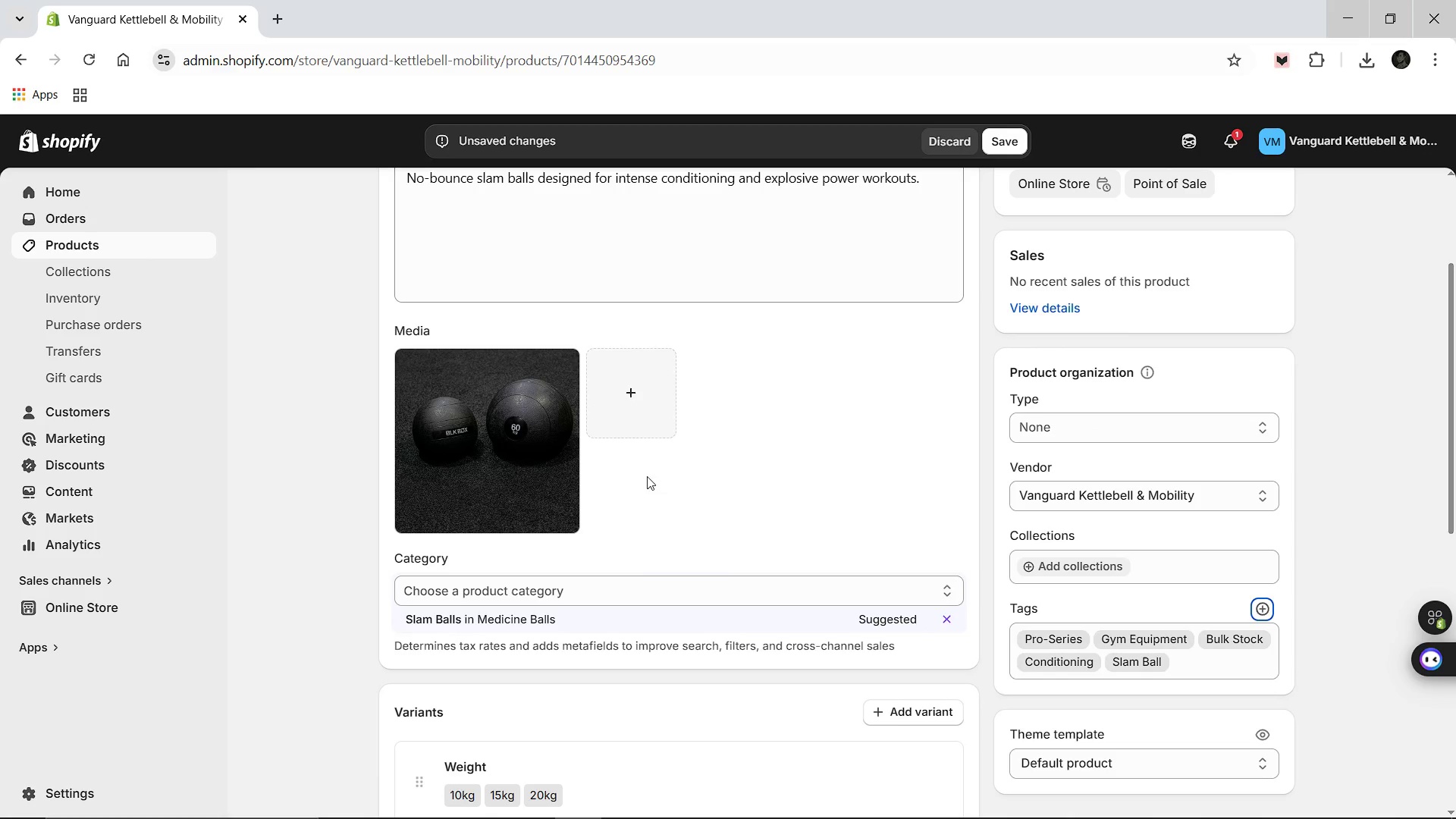 
left_click([482, 466])
 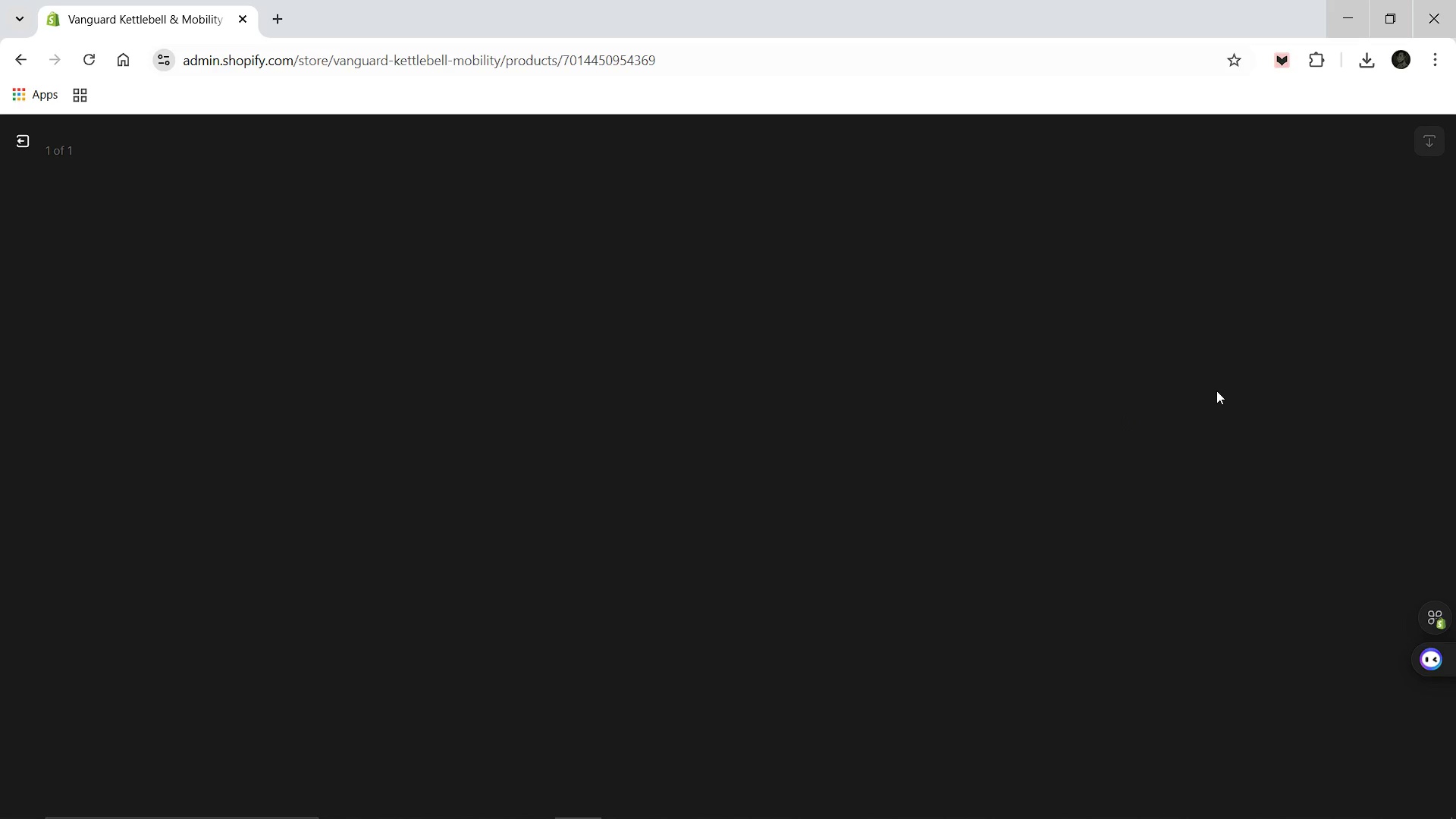 
left_click([1189, 376])
 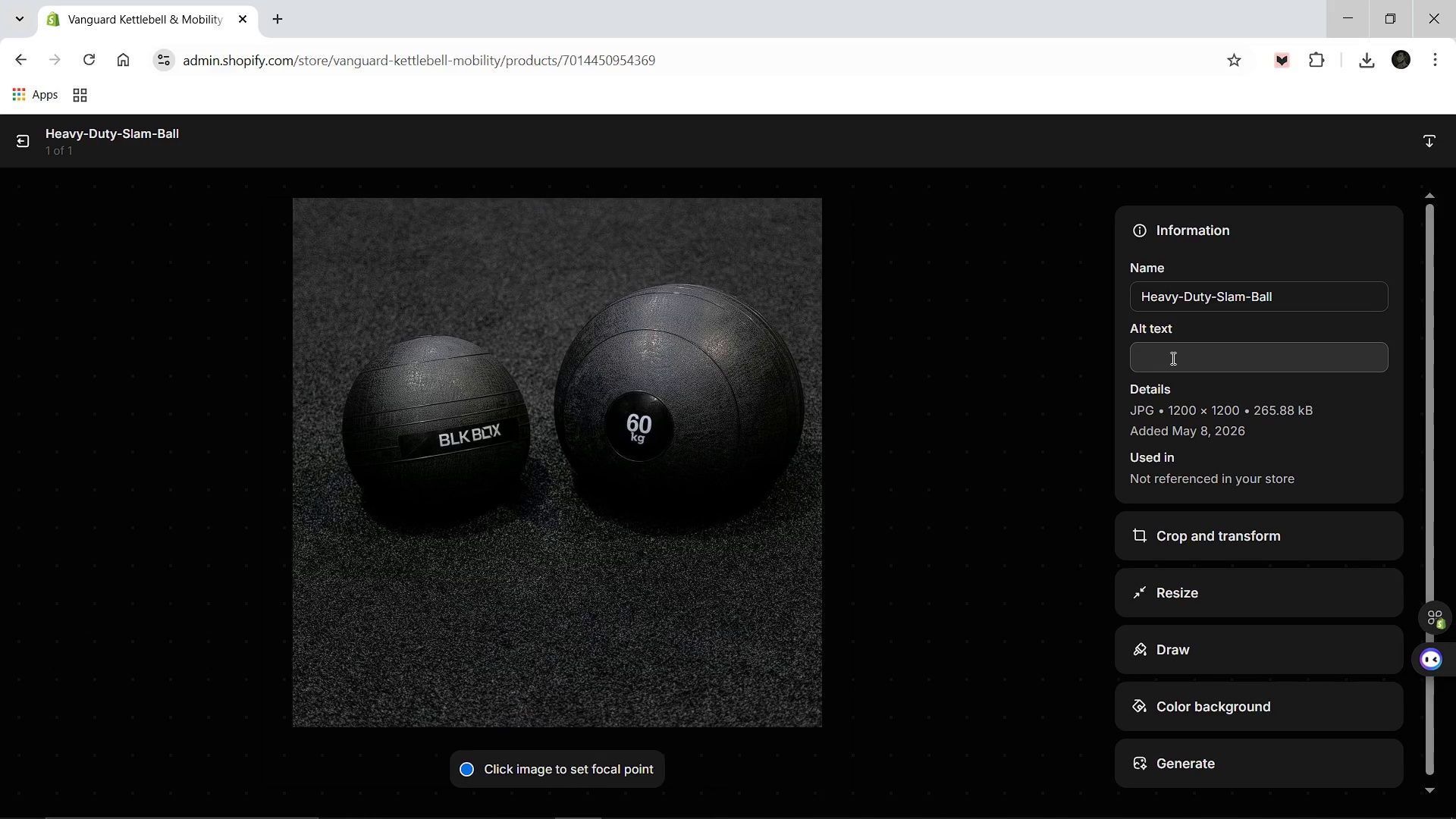 
left_click([1172, 358])
 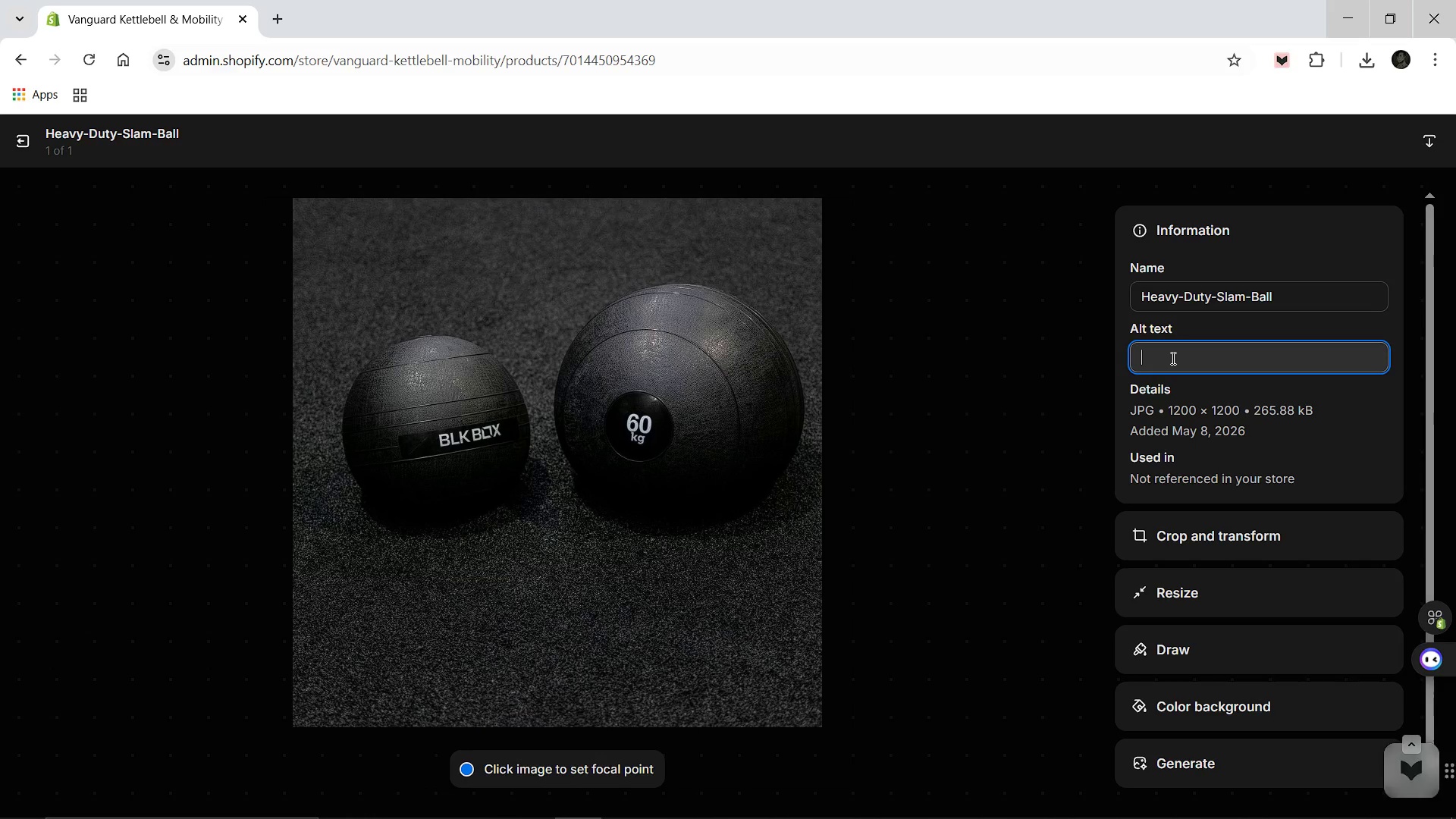 
type(Professional heay duty slam ball for gym invenntory.)
 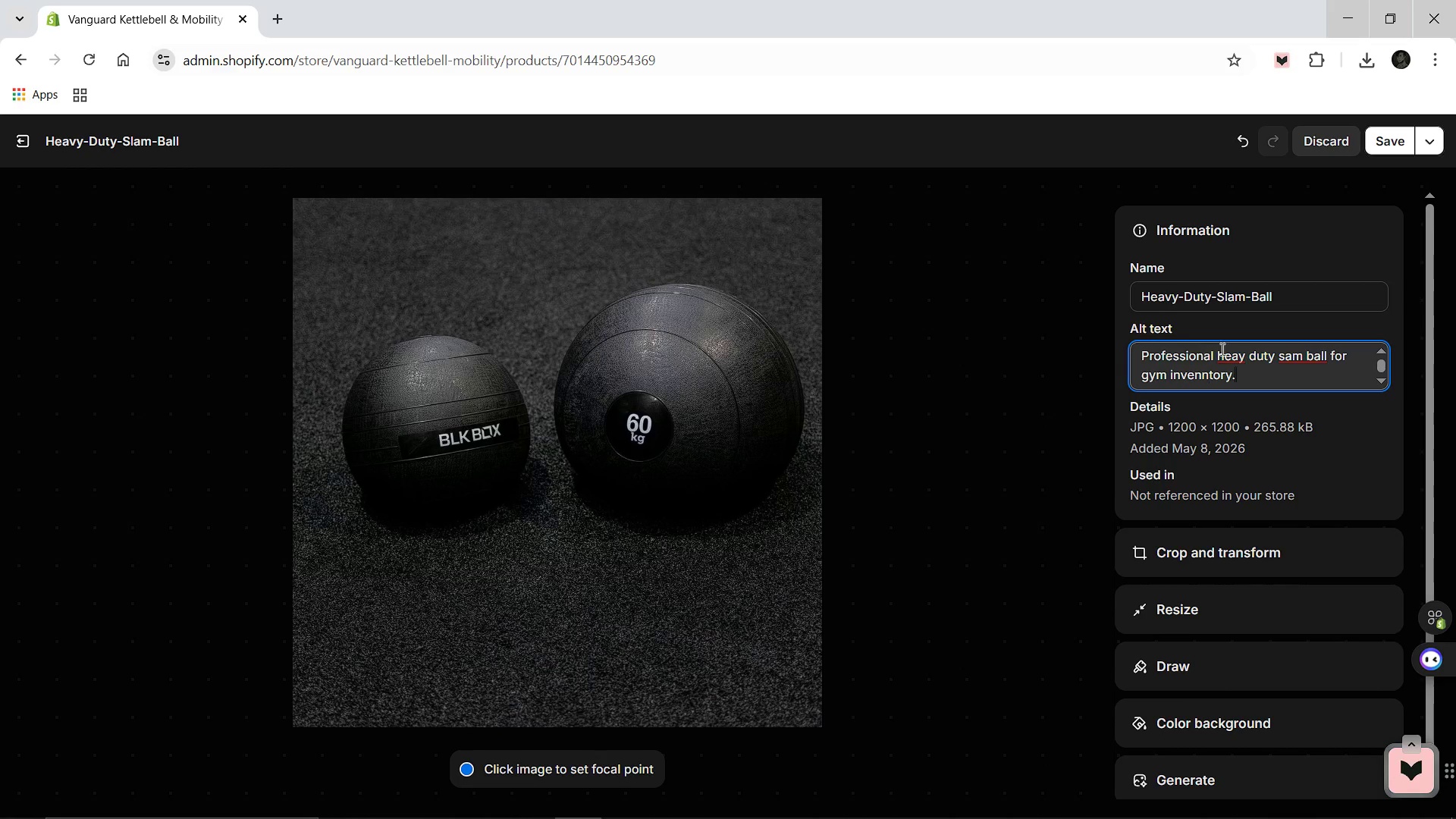 
mouse_move([1238, 366])
 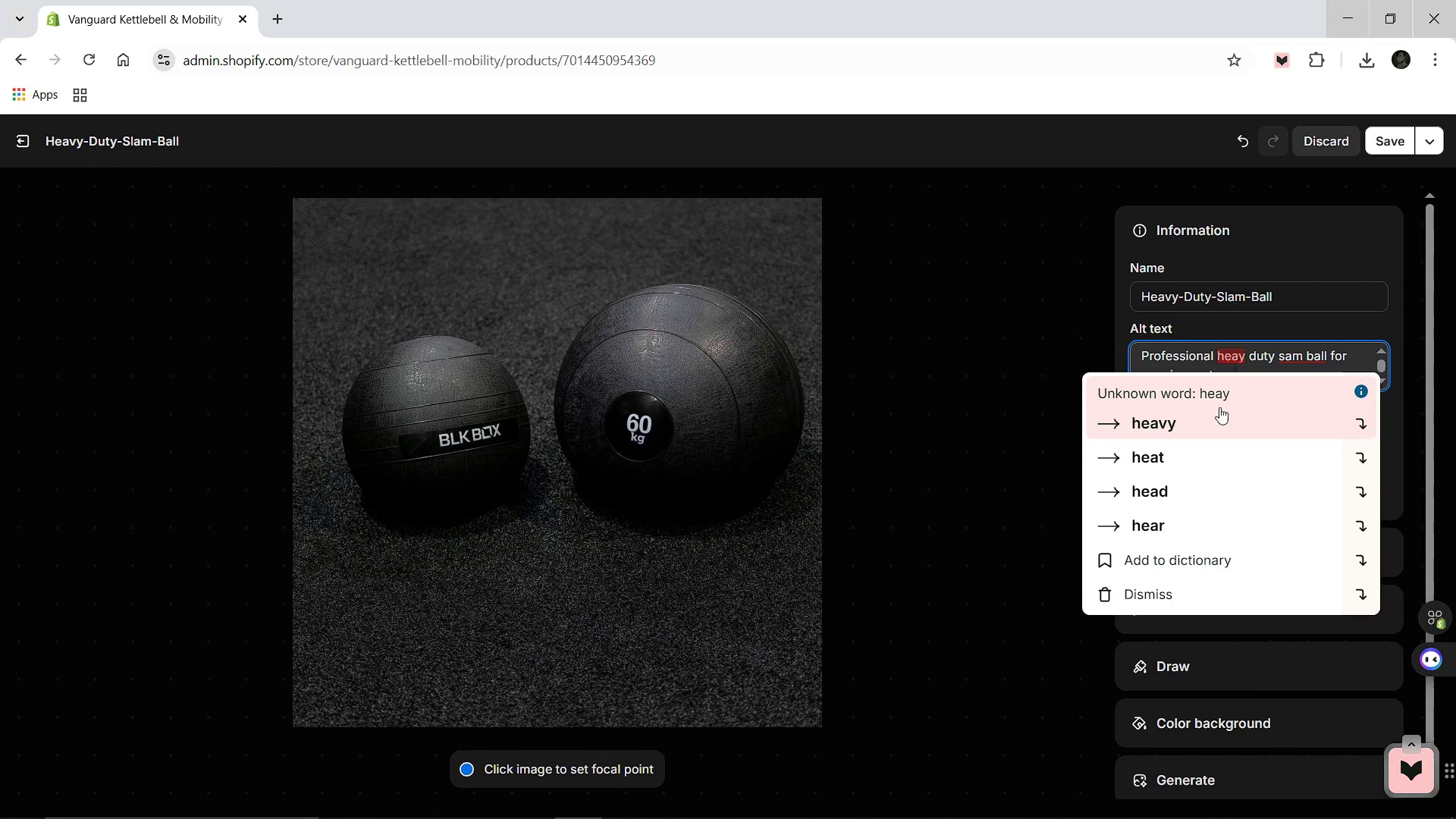 
left_click([1216, 418])
 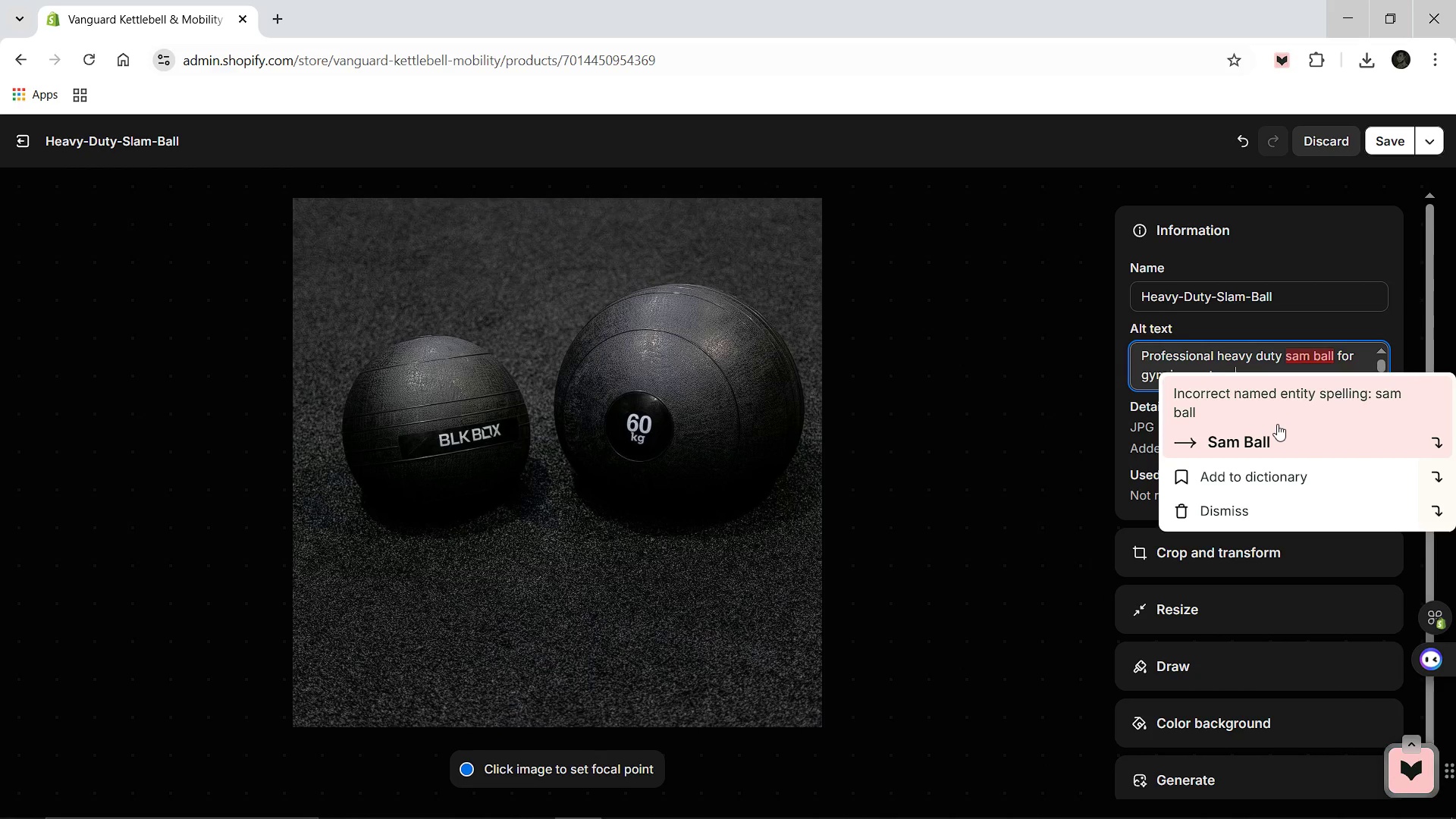 
left_click([1276, 428])
 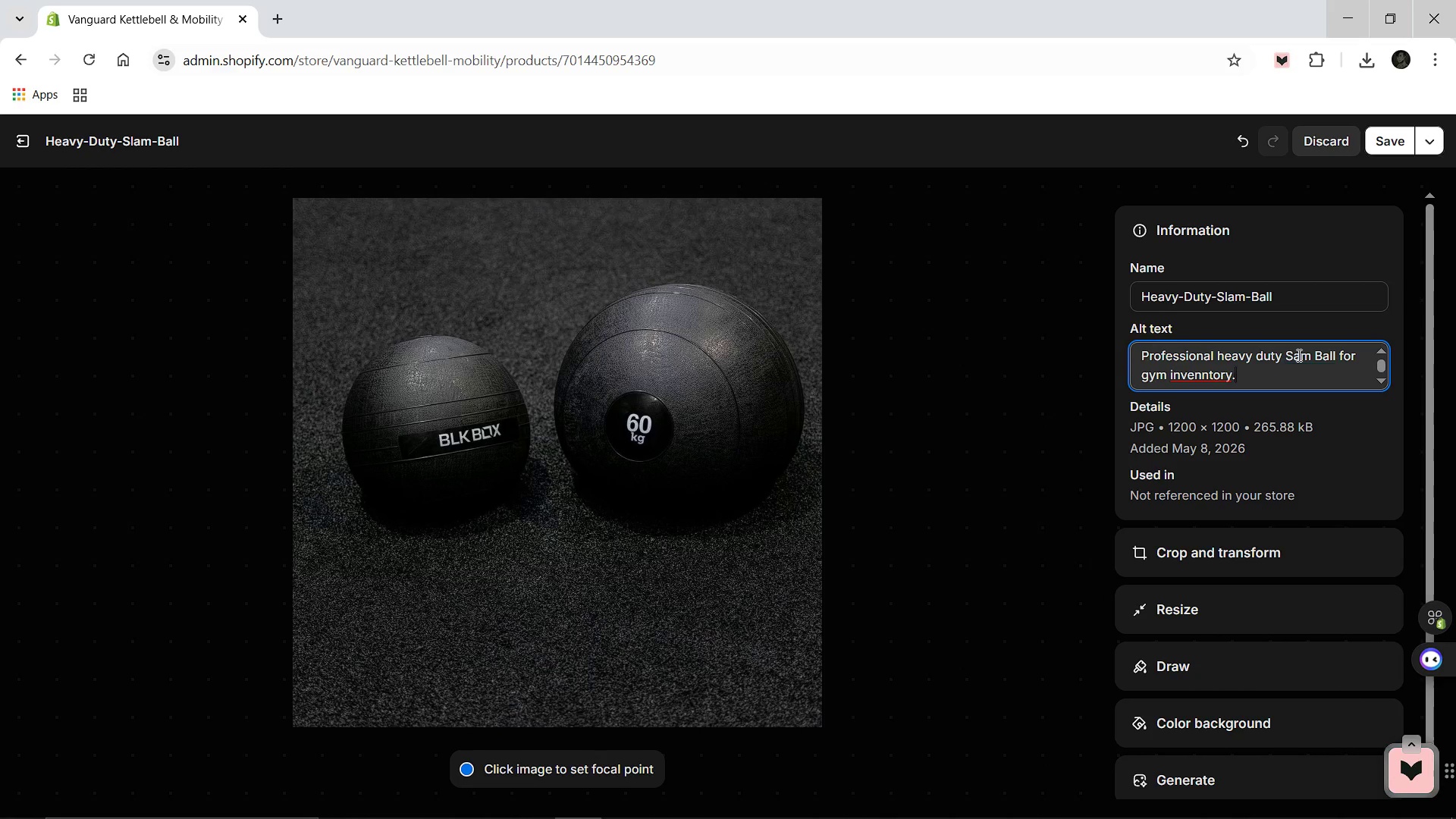 
left_click([1297, 356])
 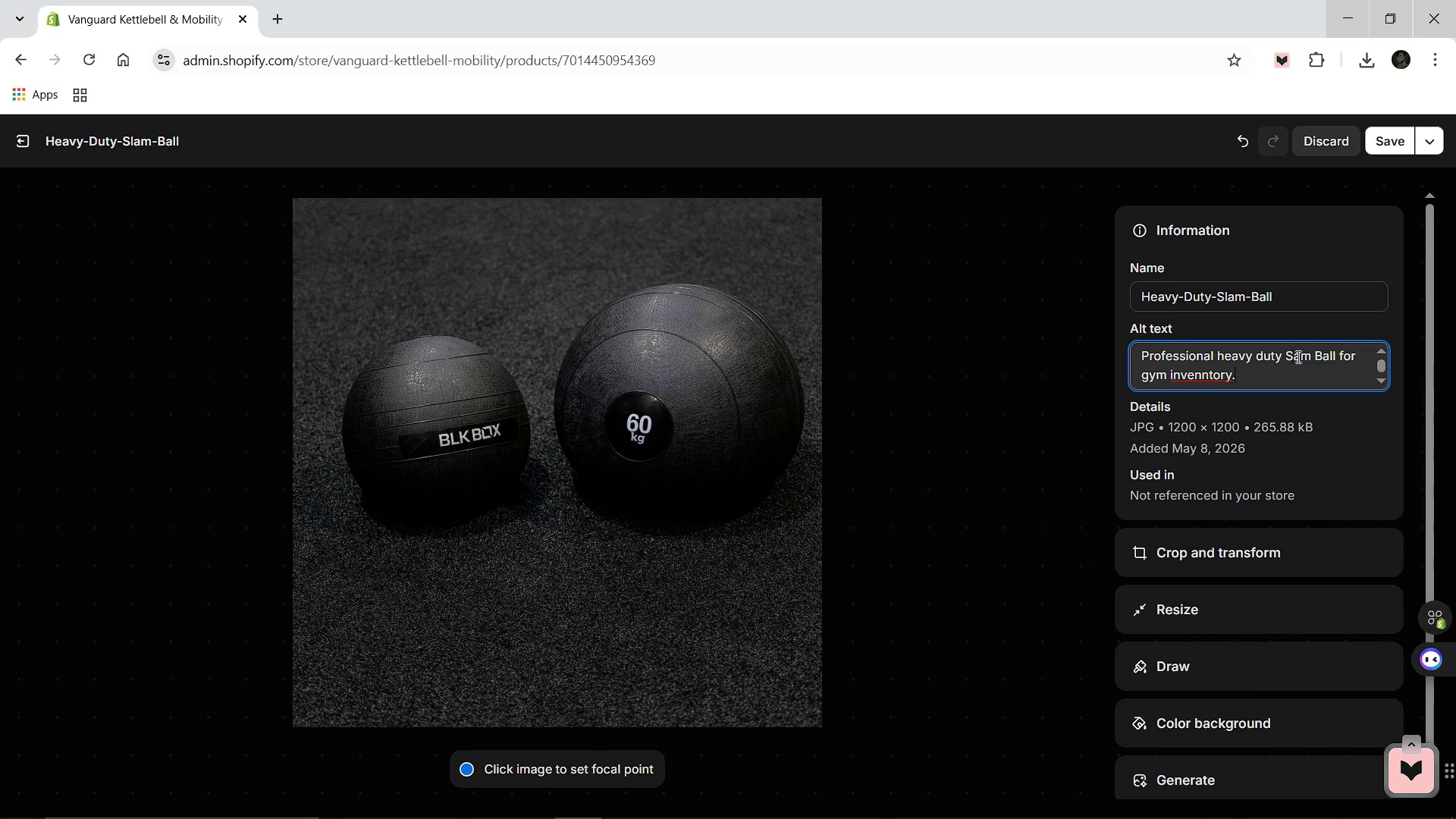 
key(L)
 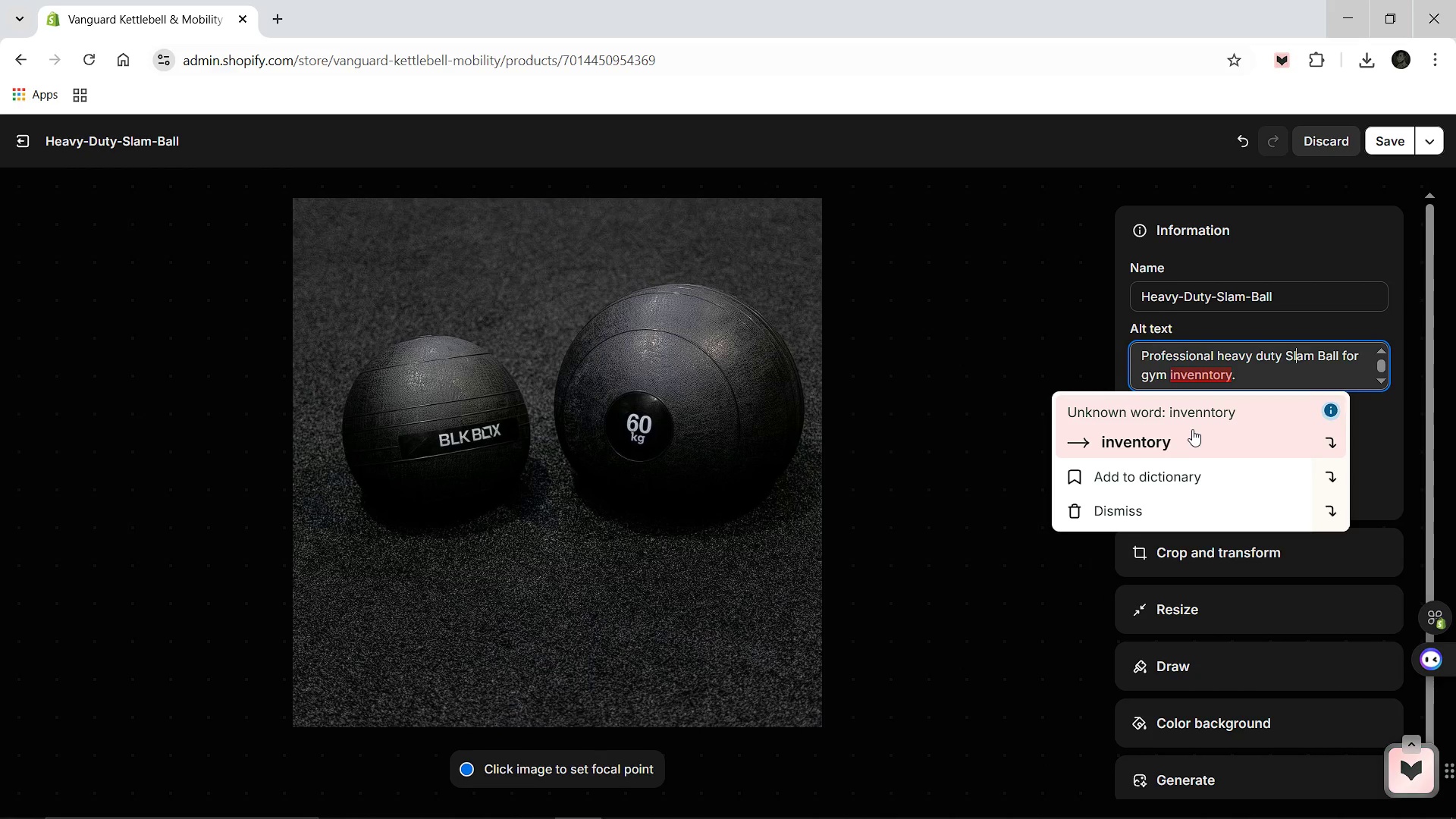 
left_click([1185, 437])
 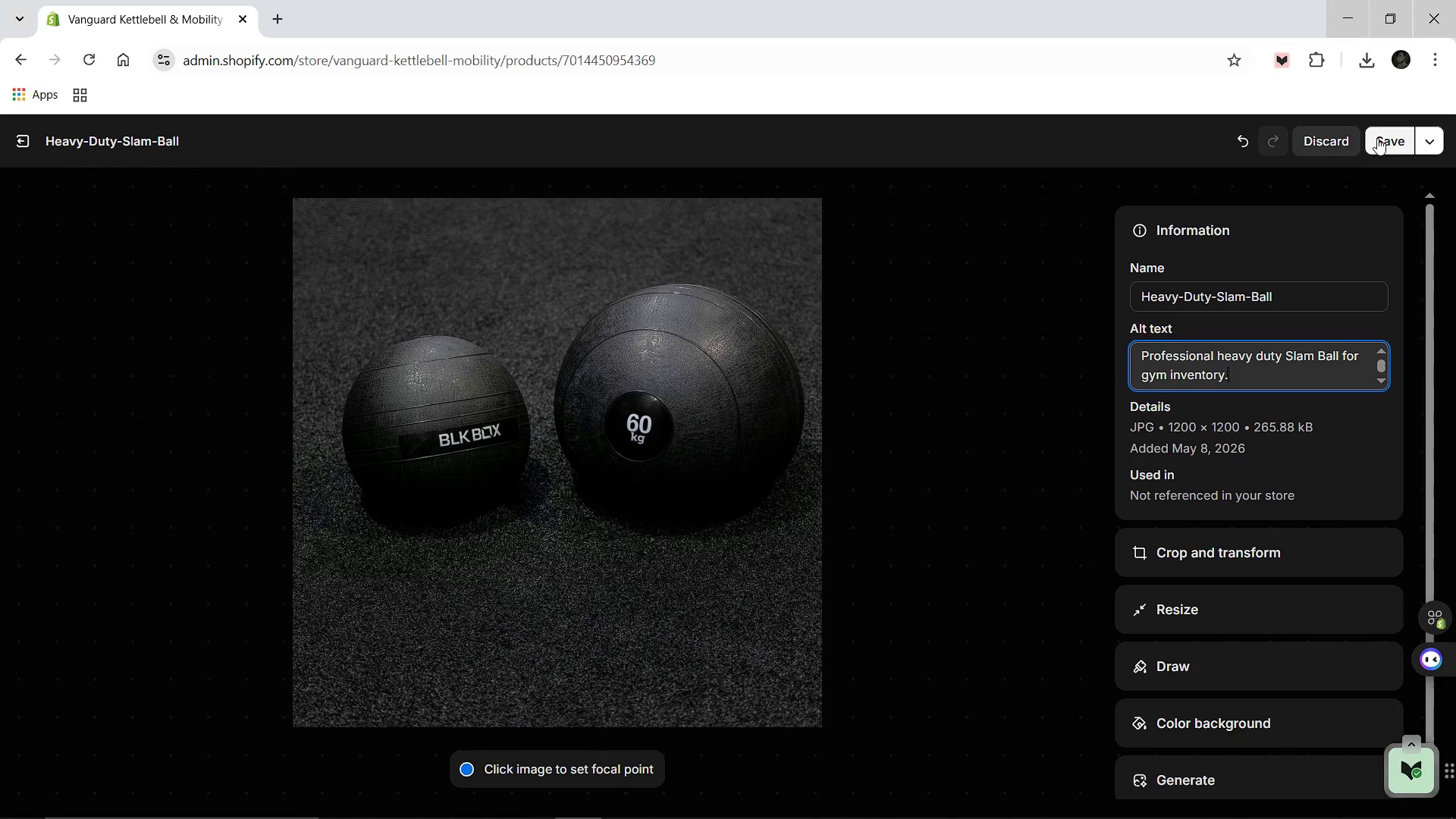 
left_click([1379, 137])
 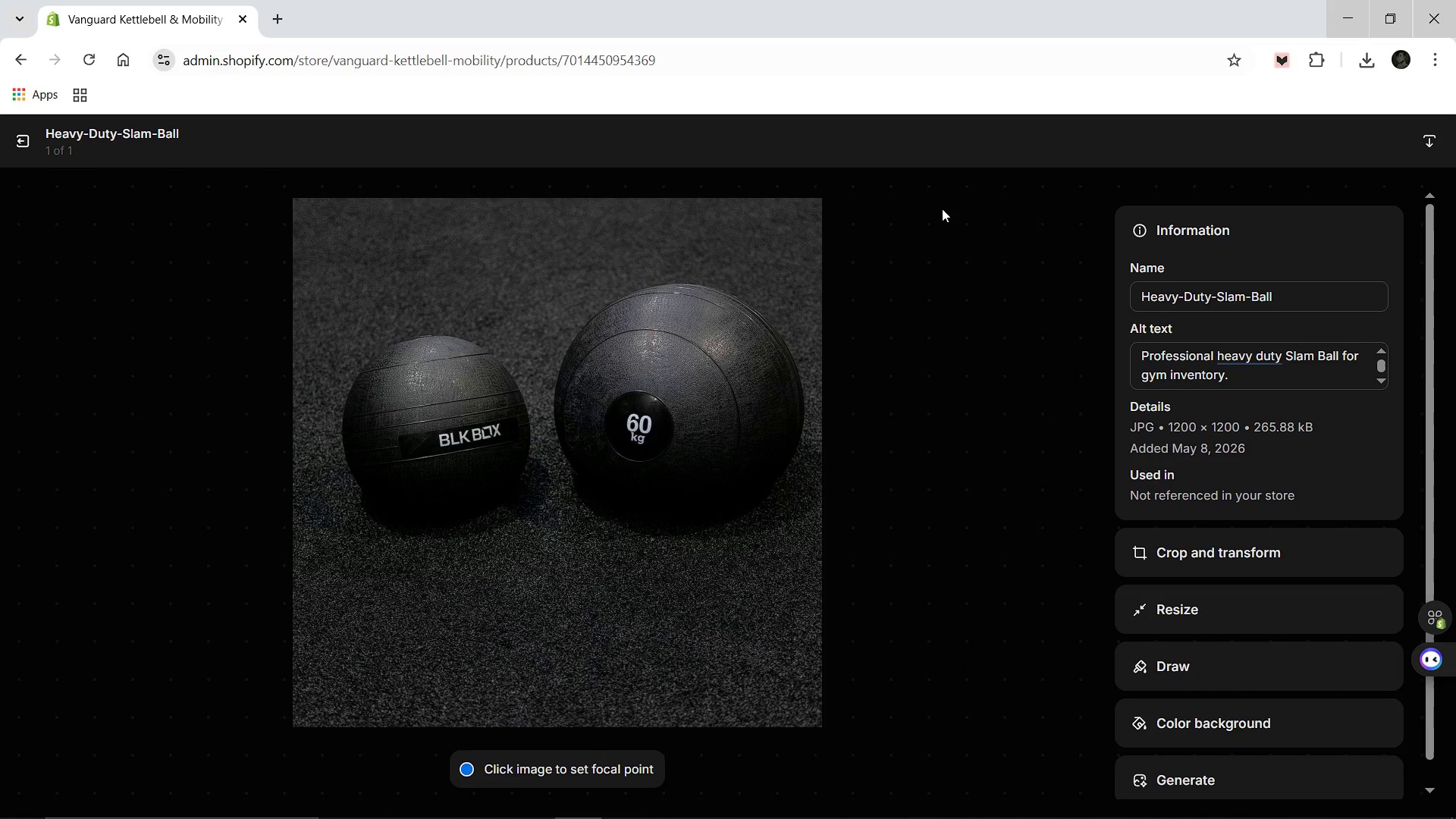 
wait(6.39)
 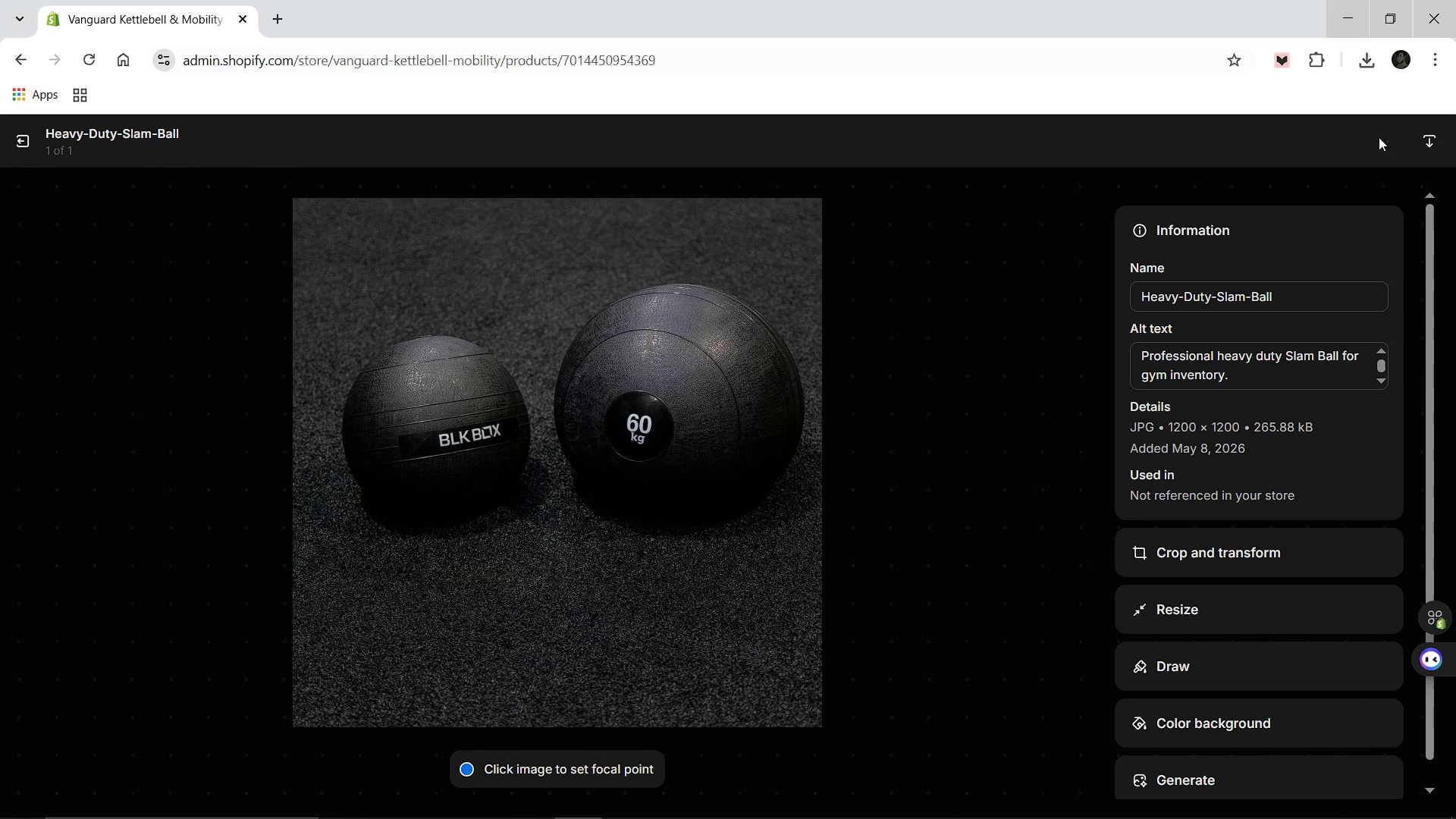 
left_click([20, 152])
 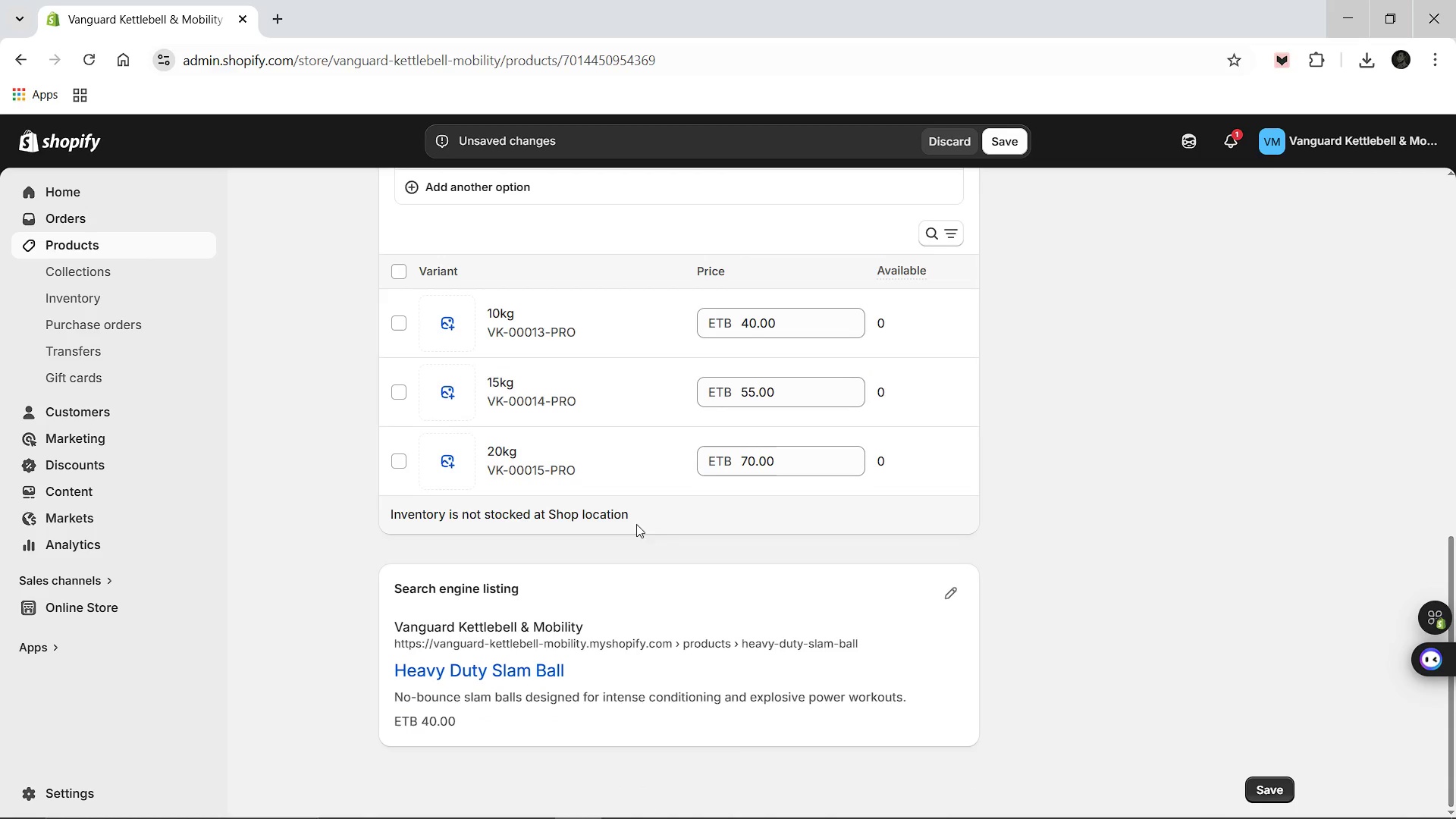 
wait(6.47)
 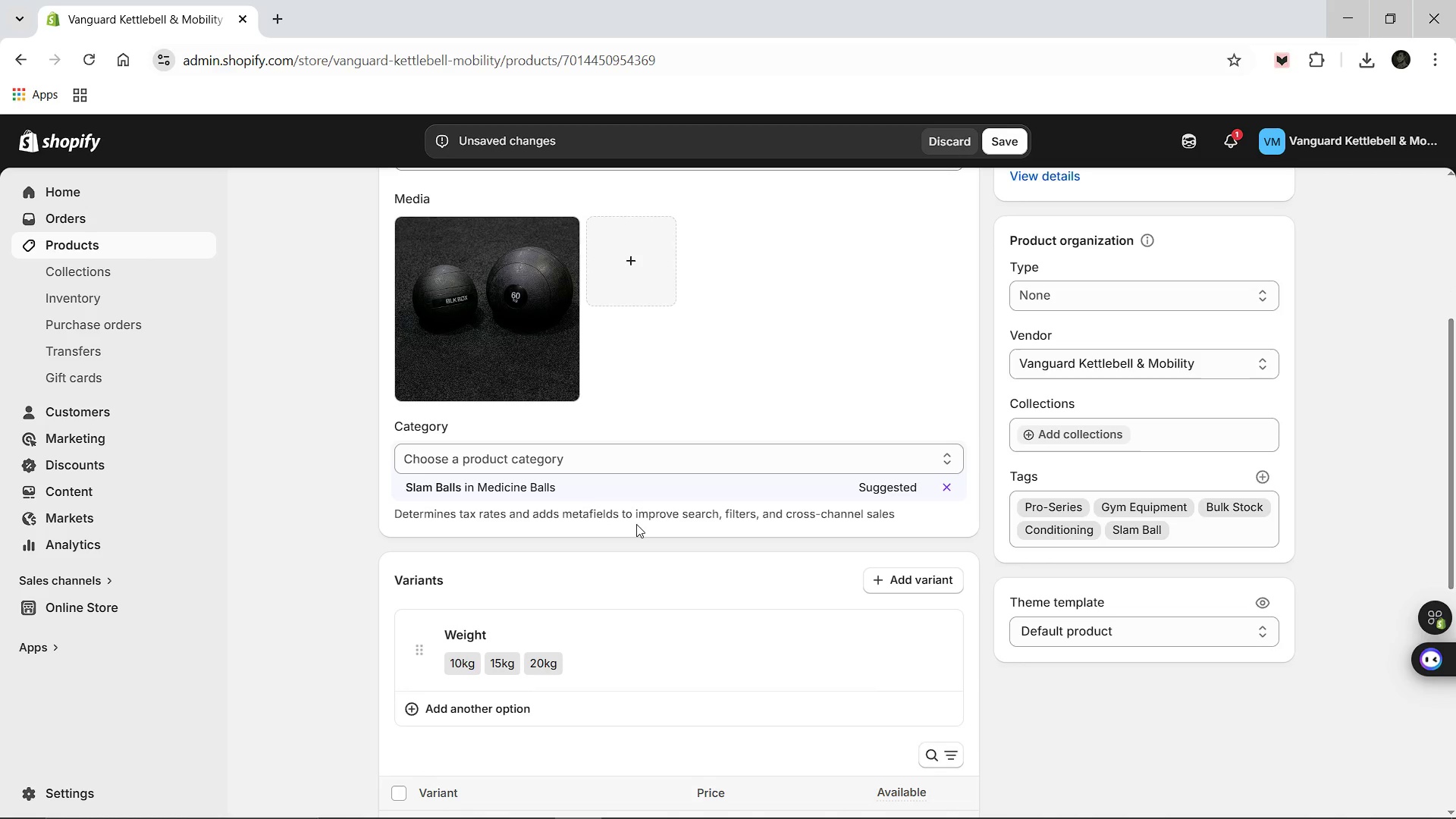 
left_click([956, 596])
 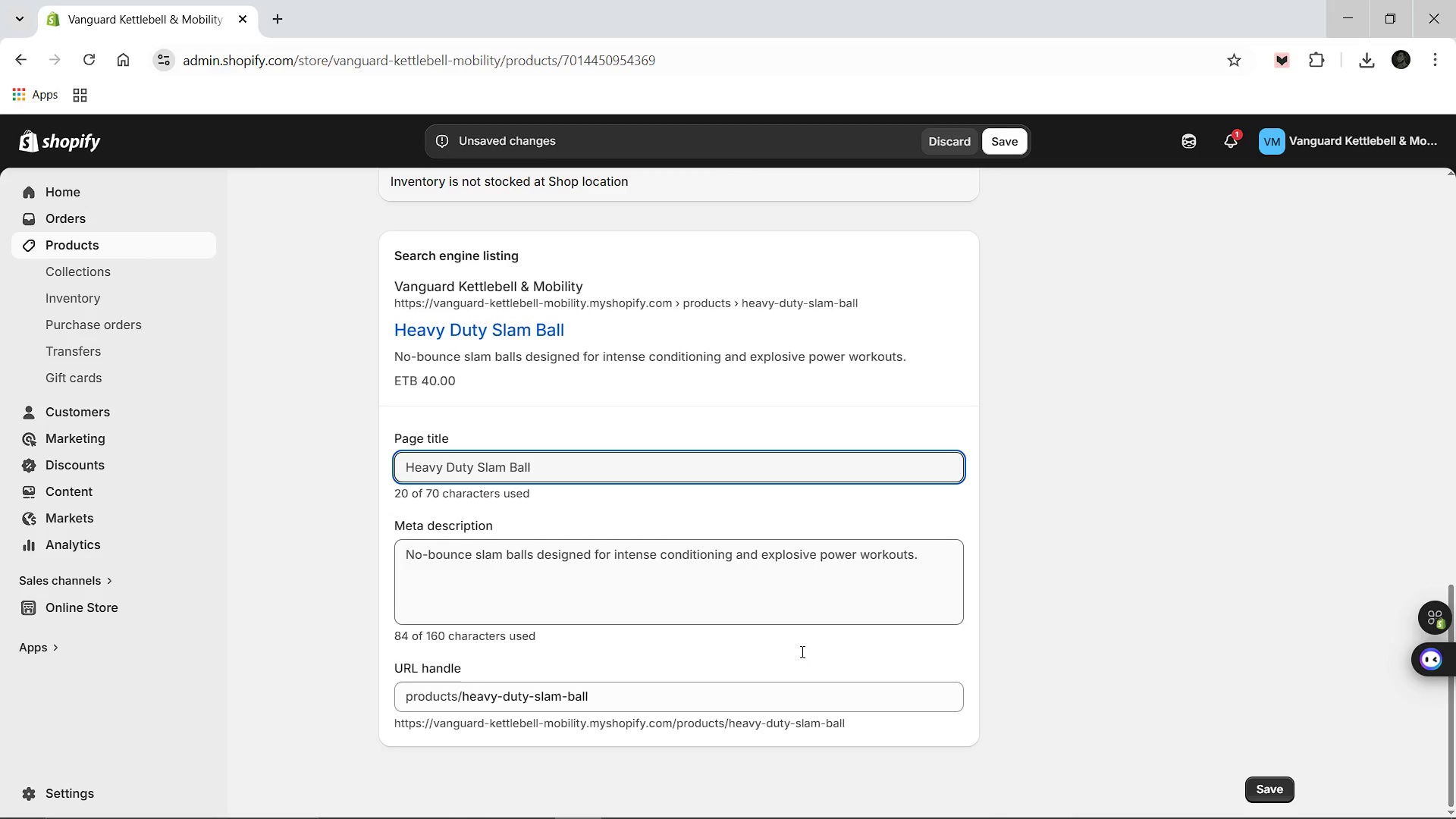 
wait(9.77)
 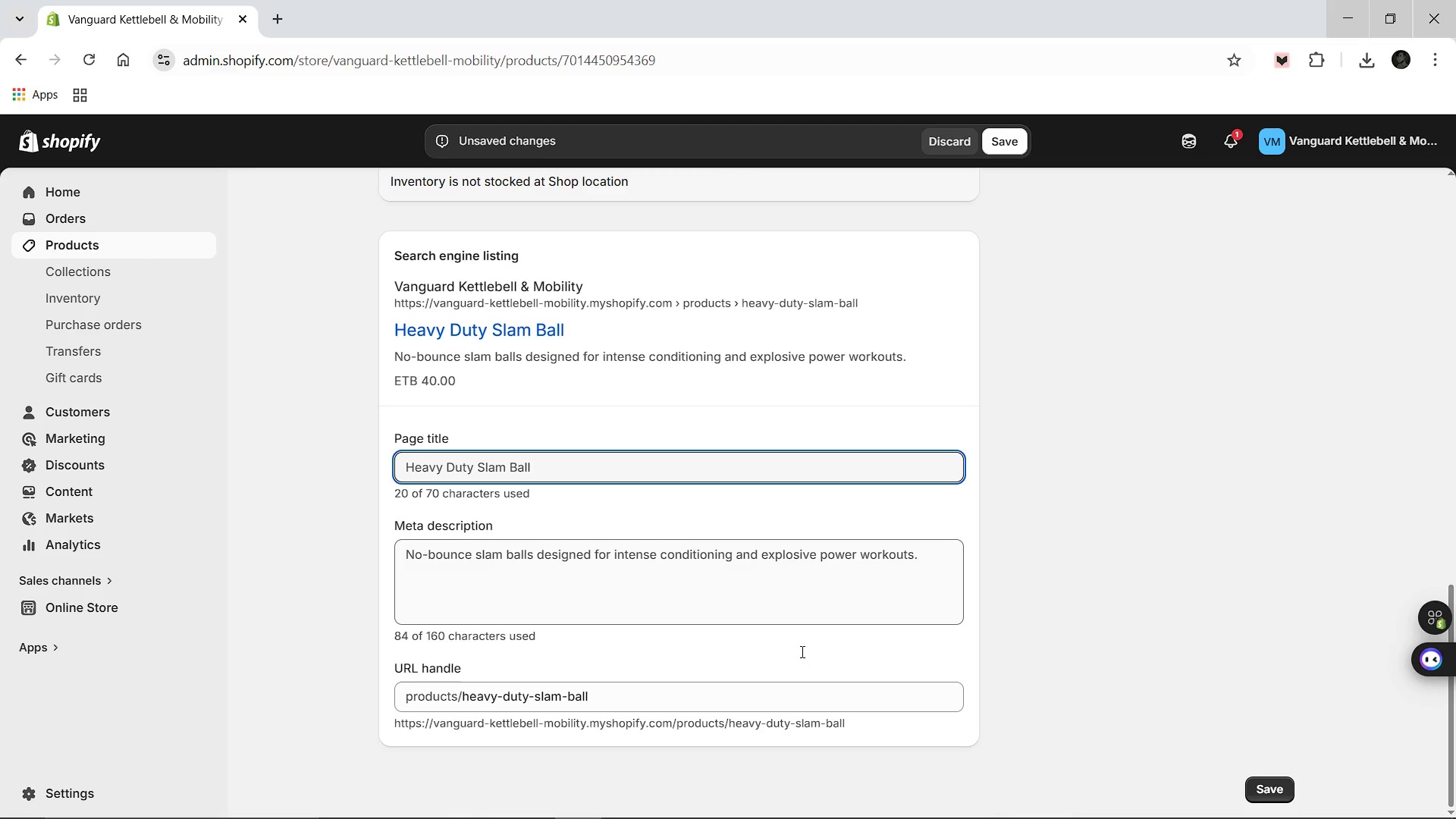 
left_click([505, 336])
 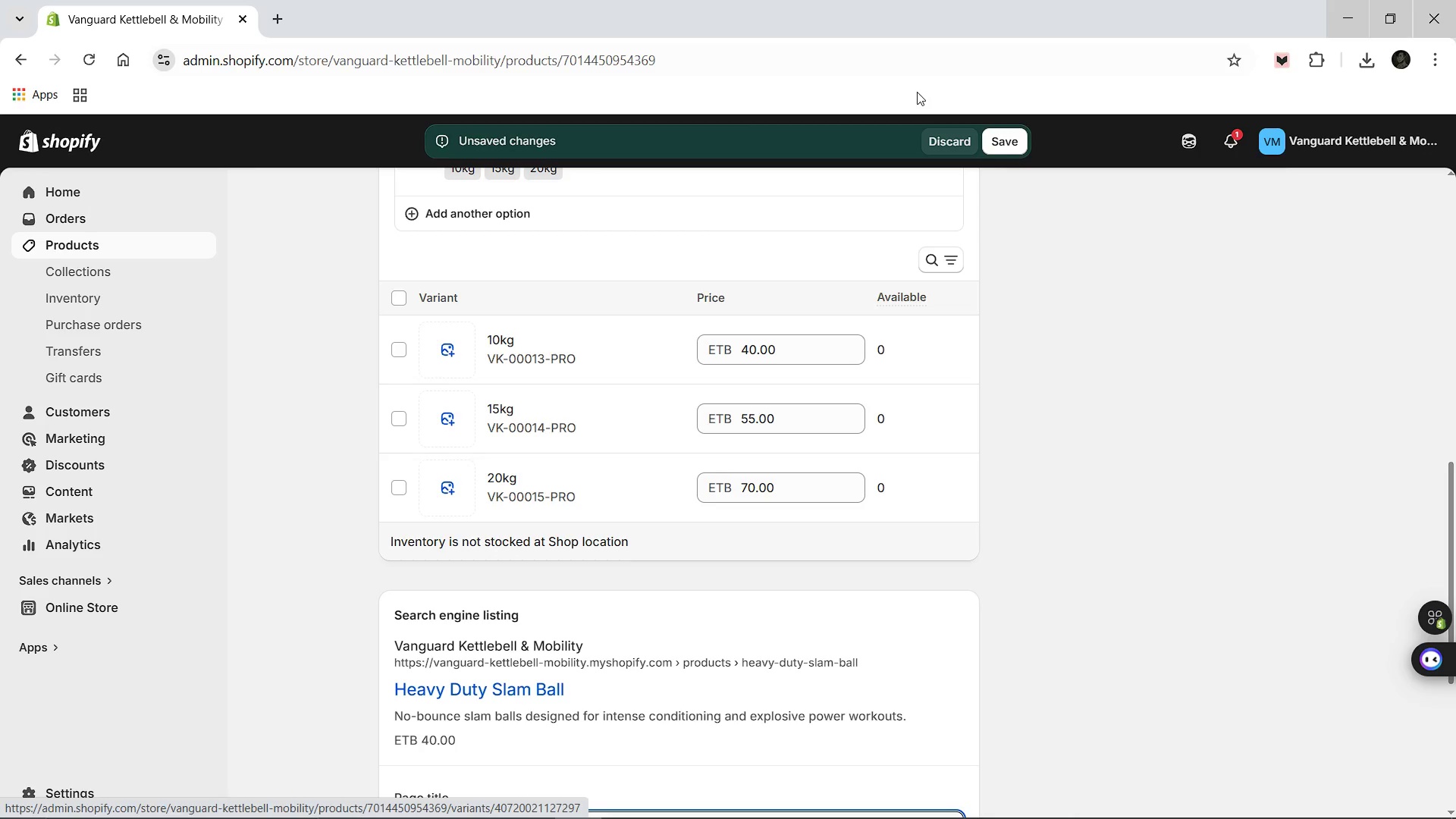 
left_click([1007, 151])
 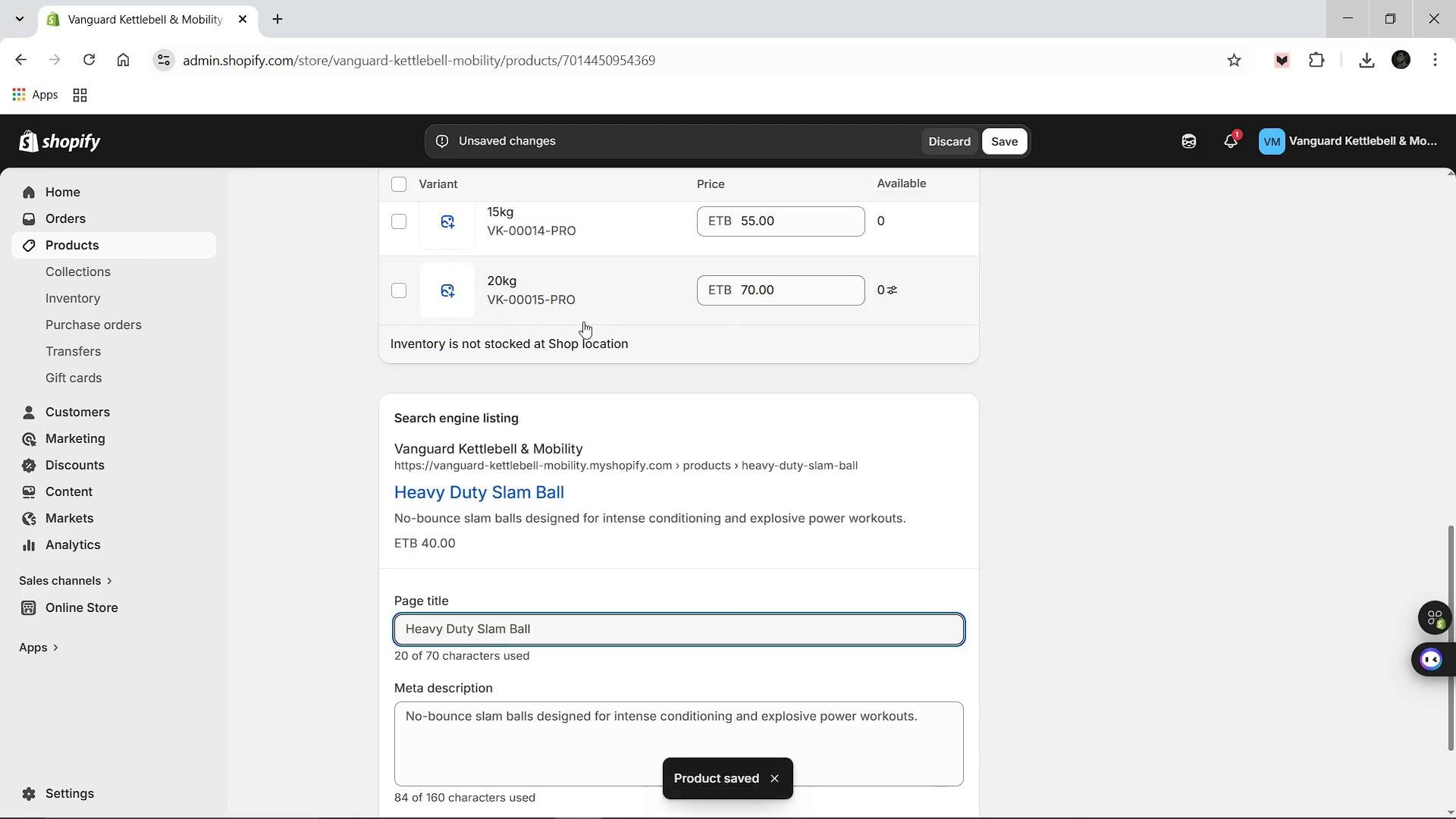 
wait(7.26)
 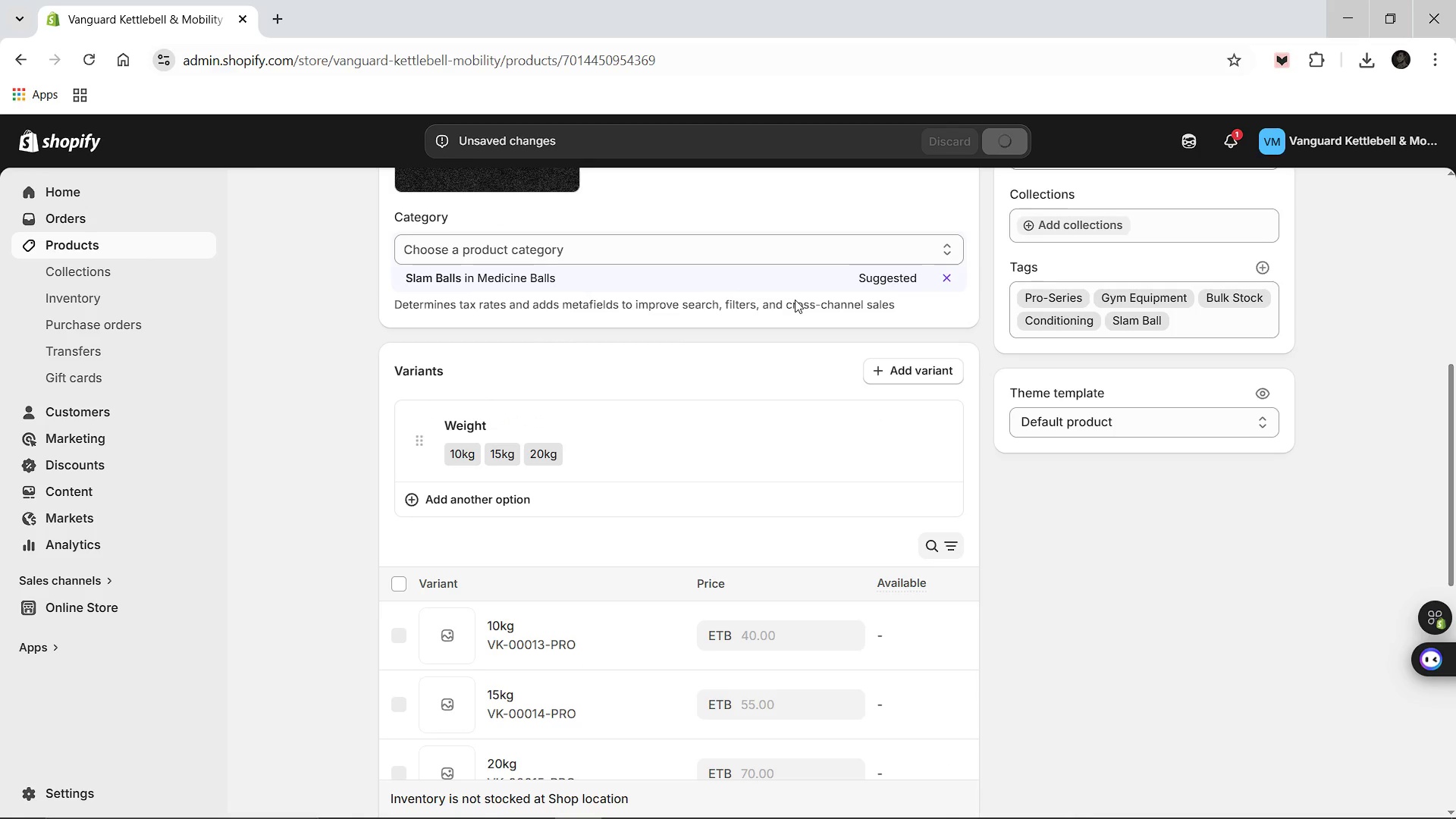 
left_click([507, 264])
 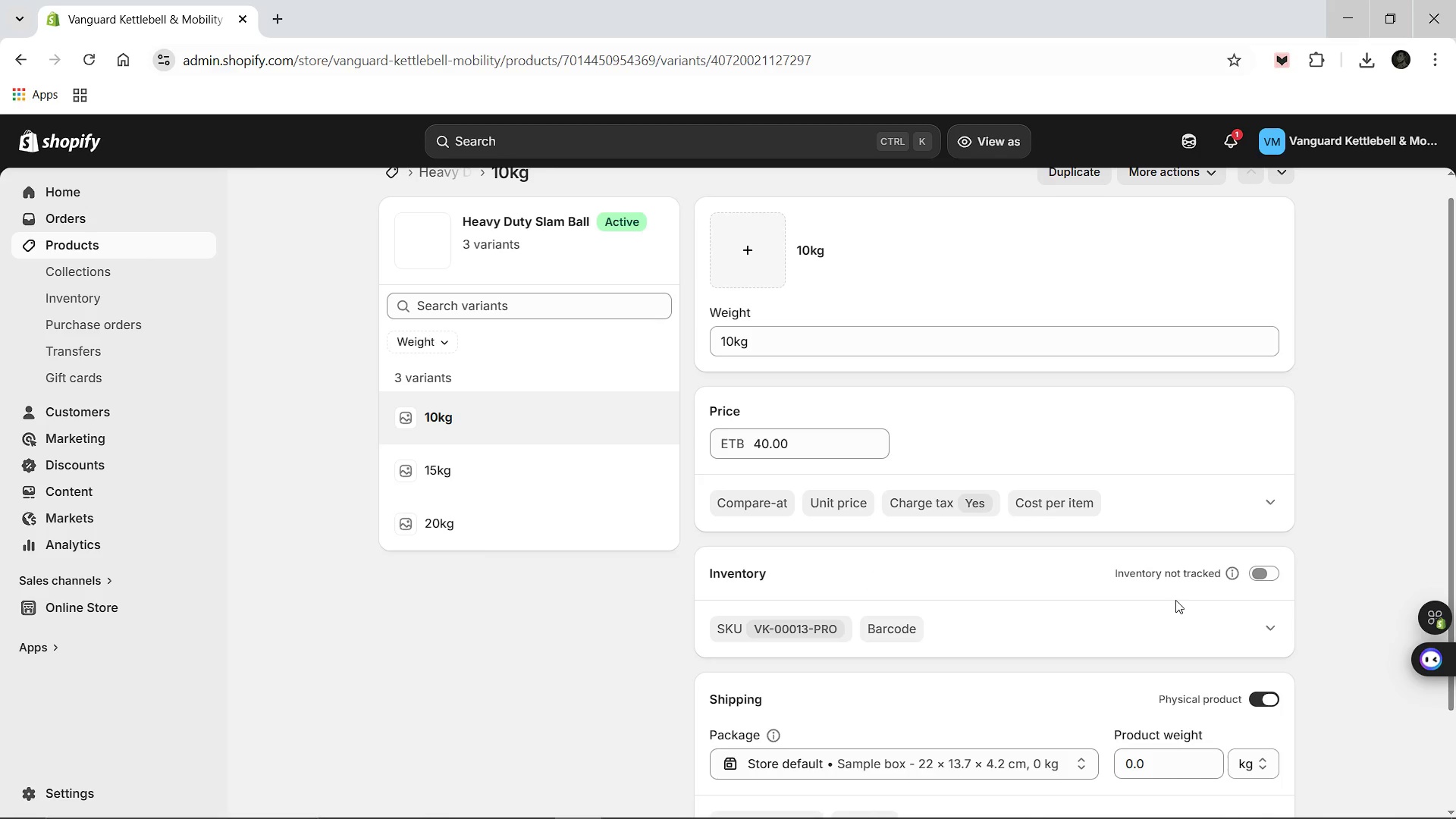 
wait(6.0)
 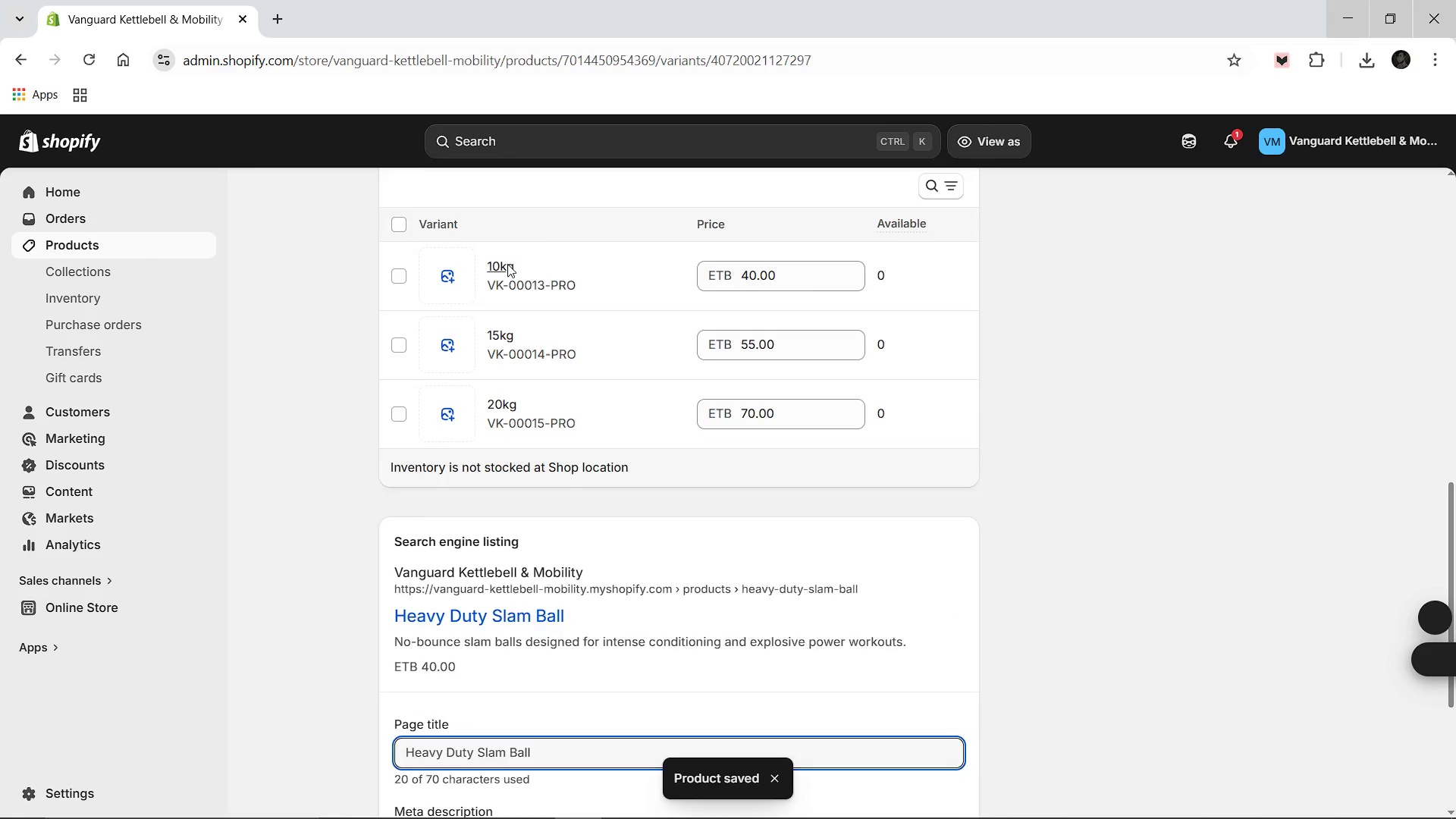 
left_click([1257, 579])
 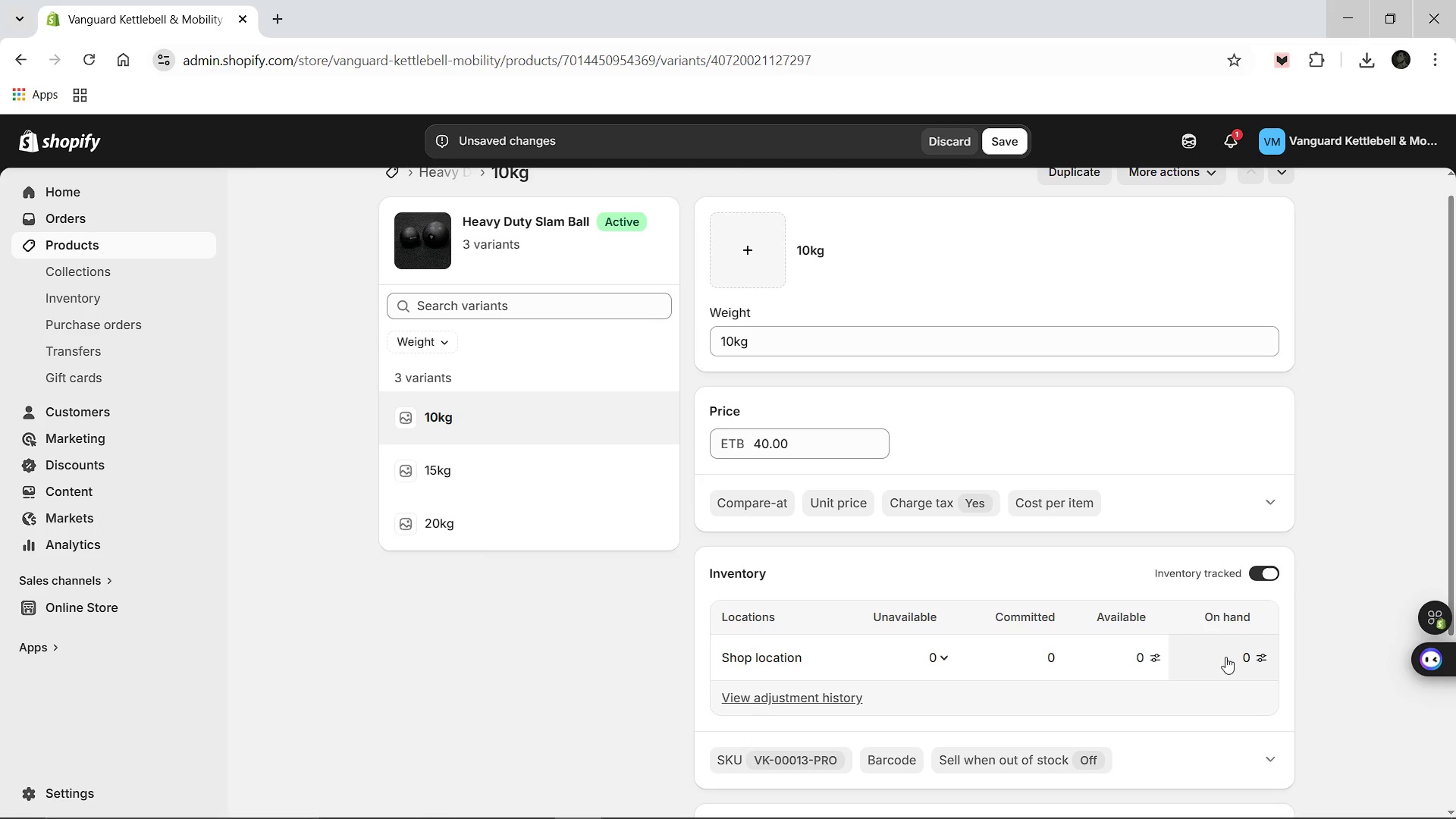 
left_click([1131, 653])
 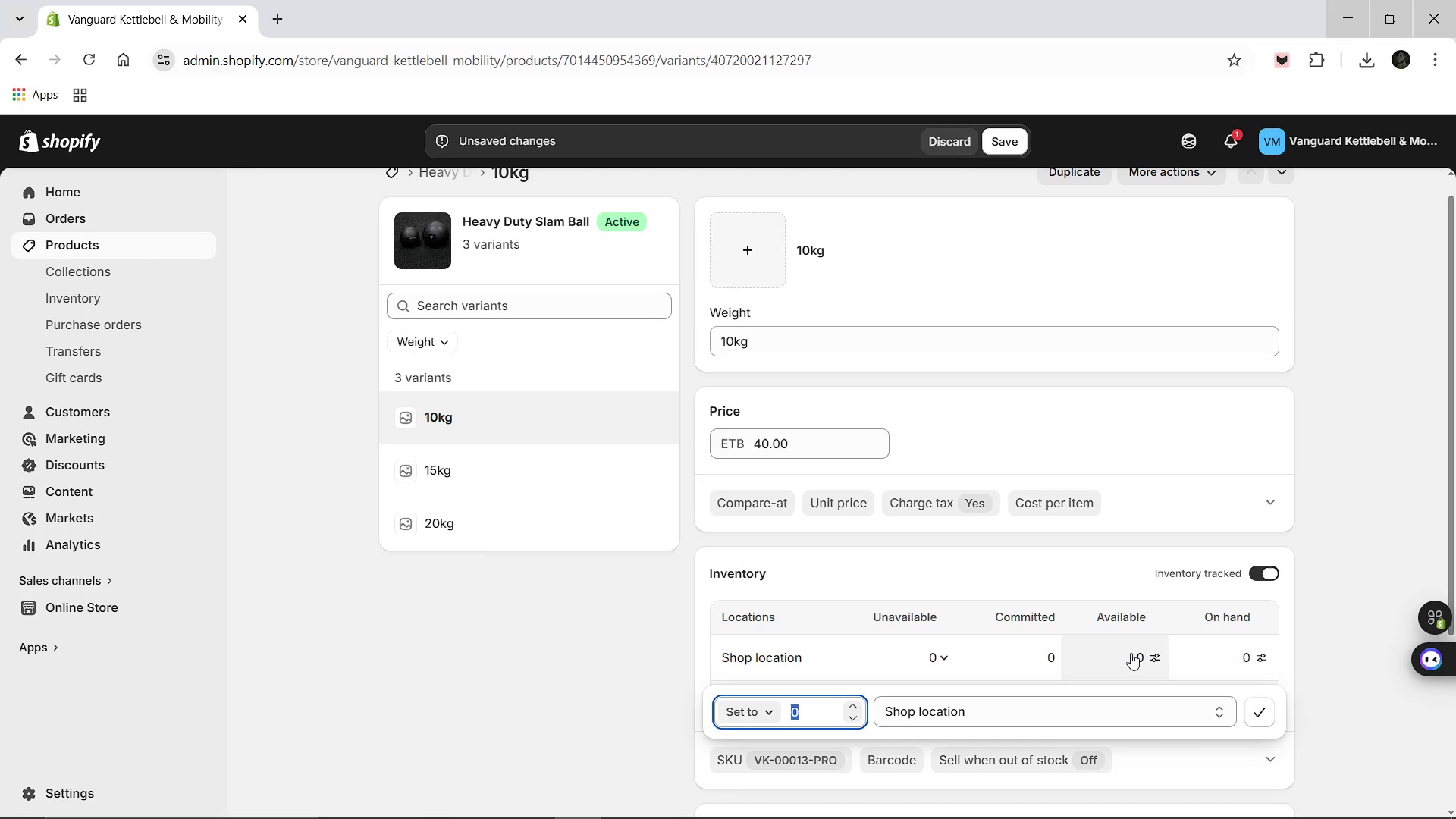 
type(50)
 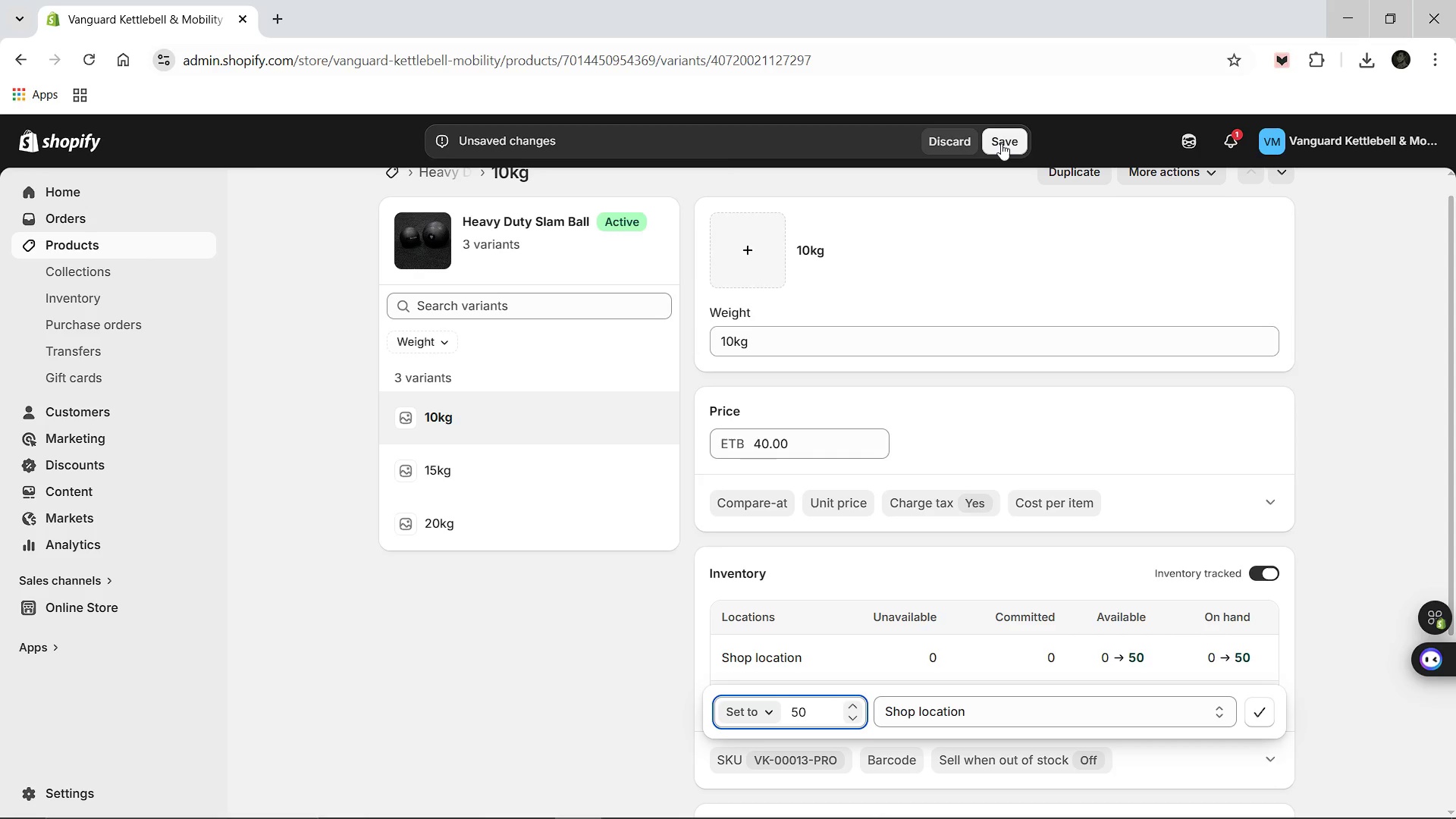 
left_click([1001, 143])
 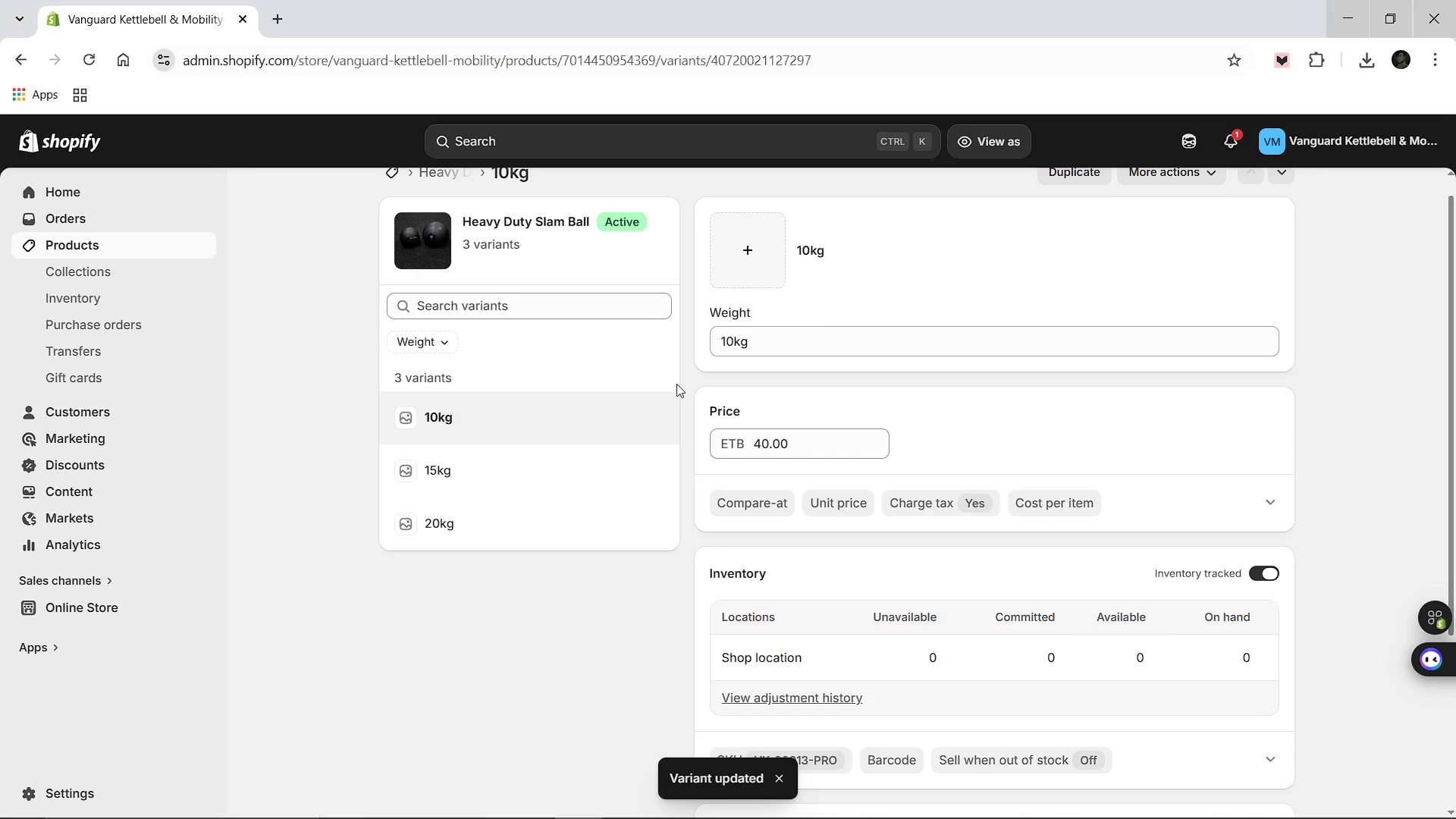 
wait(11.12)
 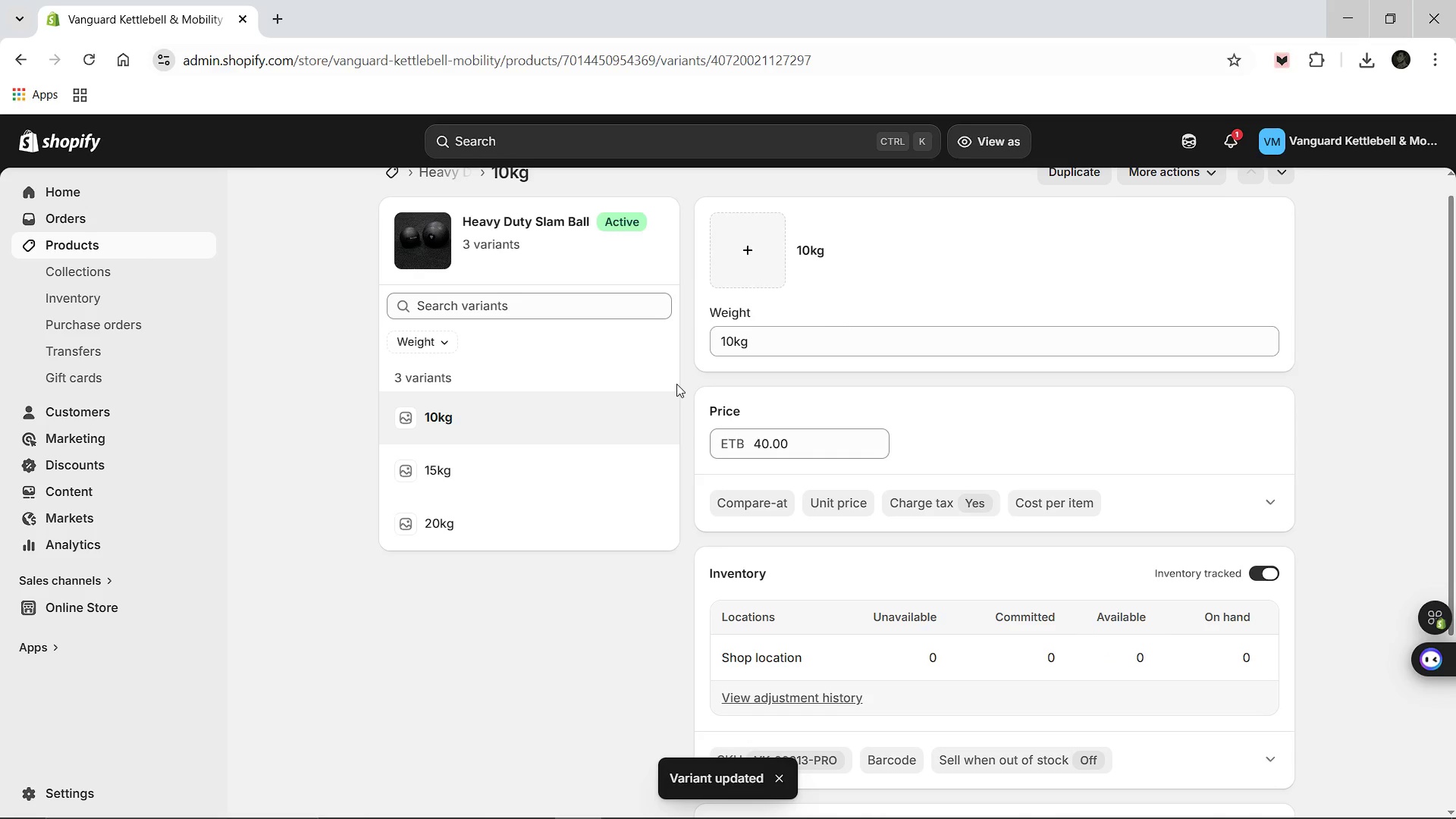 
left_click([1129, 651])
 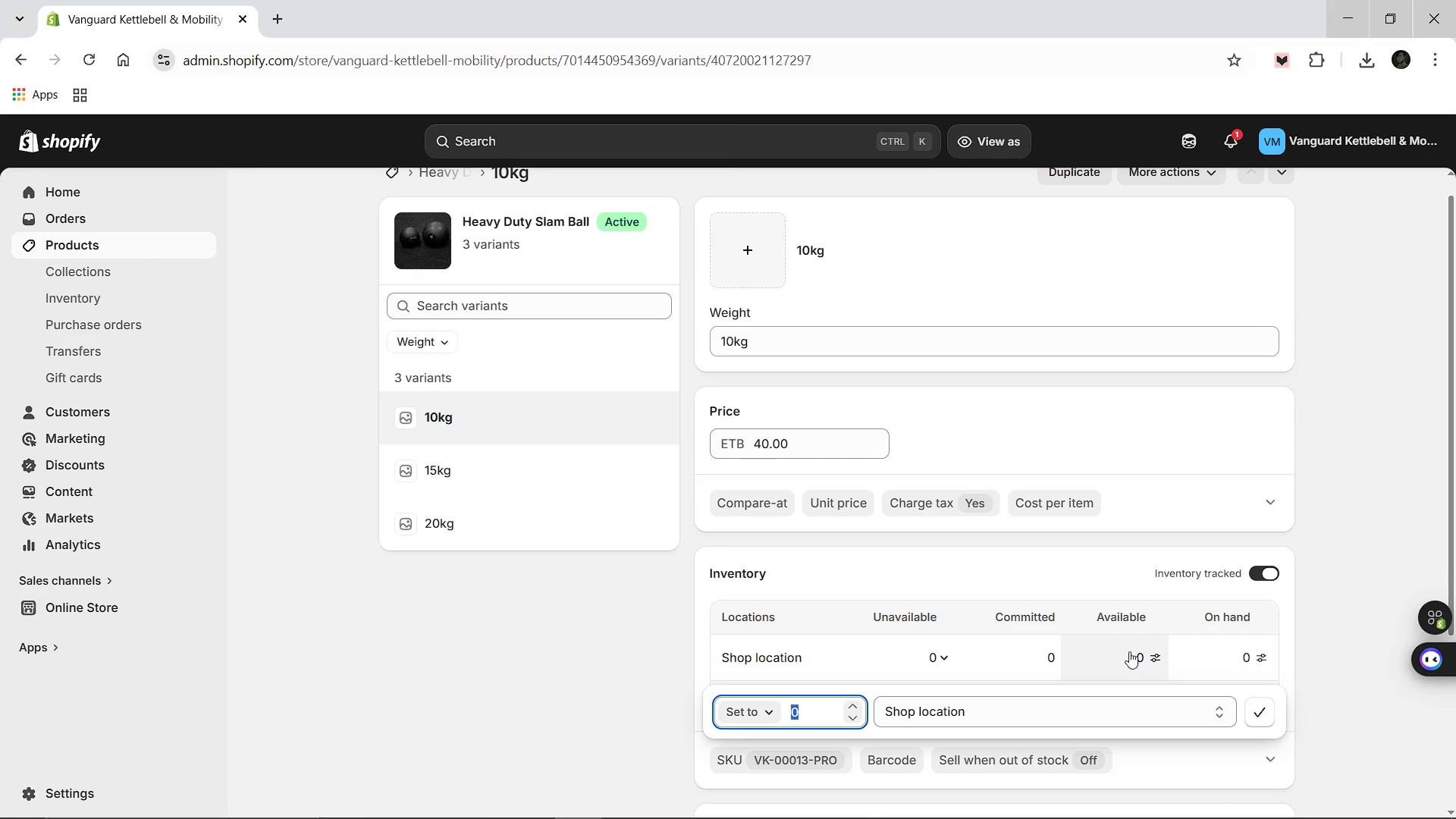 
type(40)
 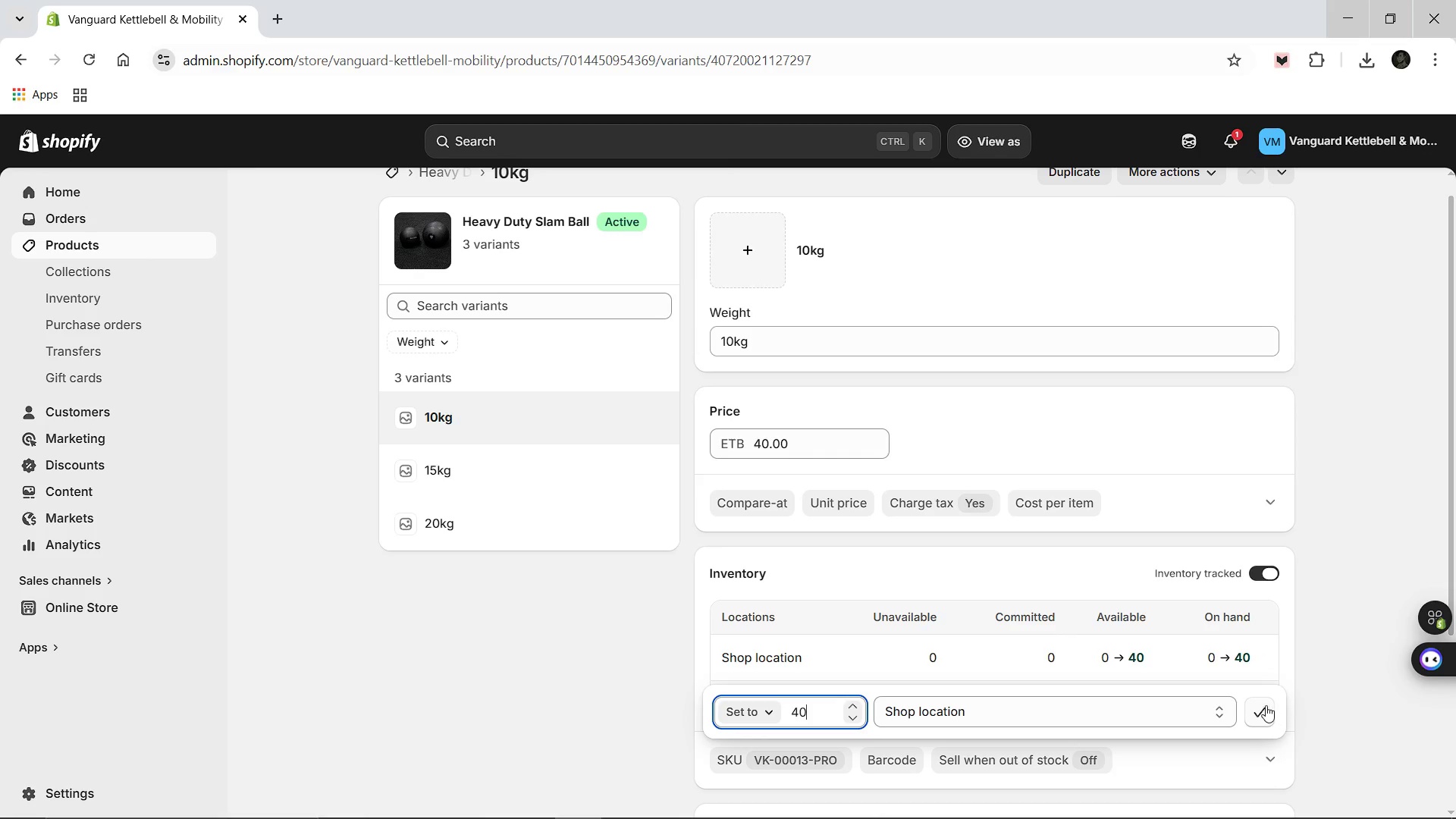 
left_click([1266, 705])
 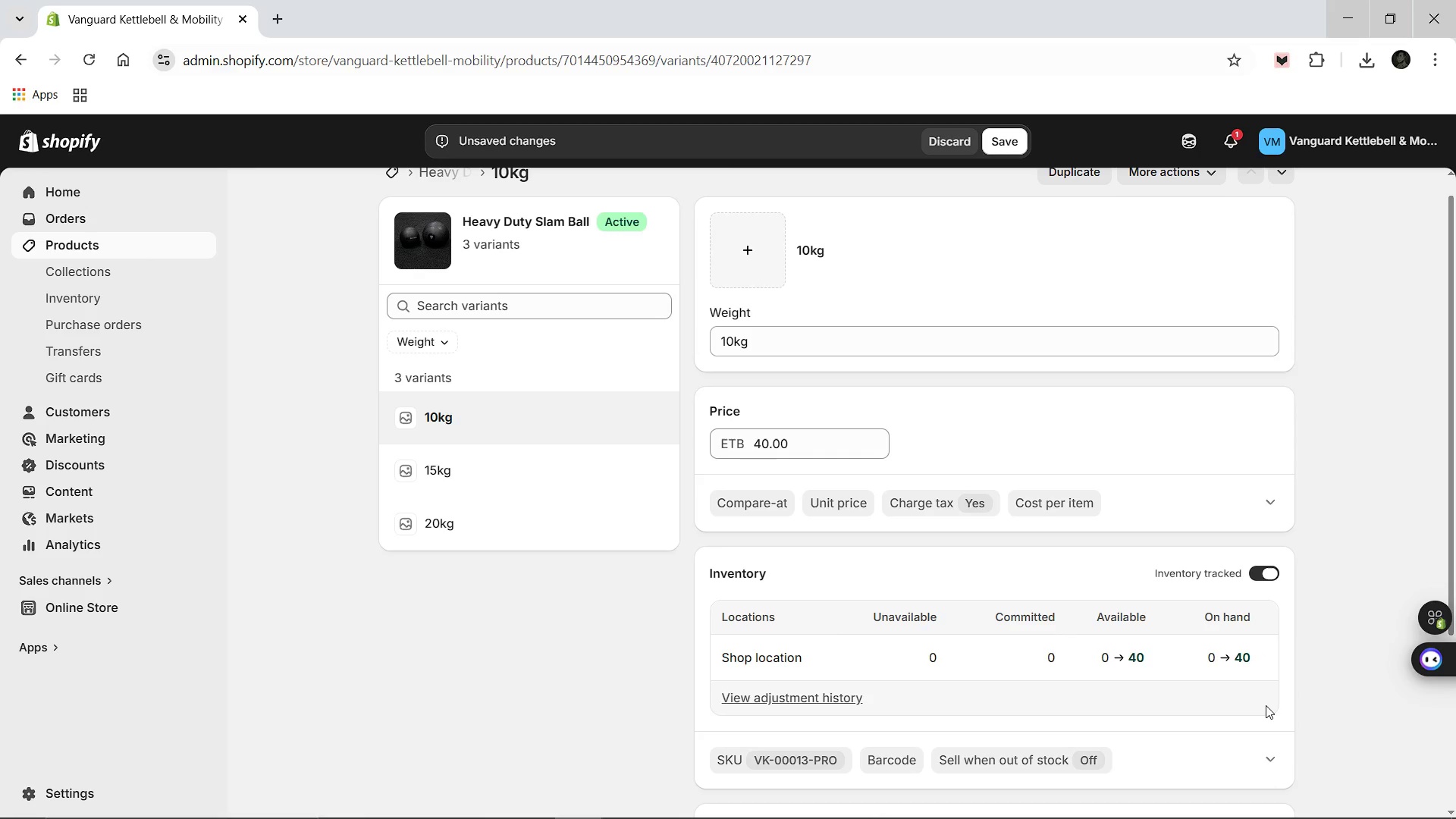 
wait(8.45)
 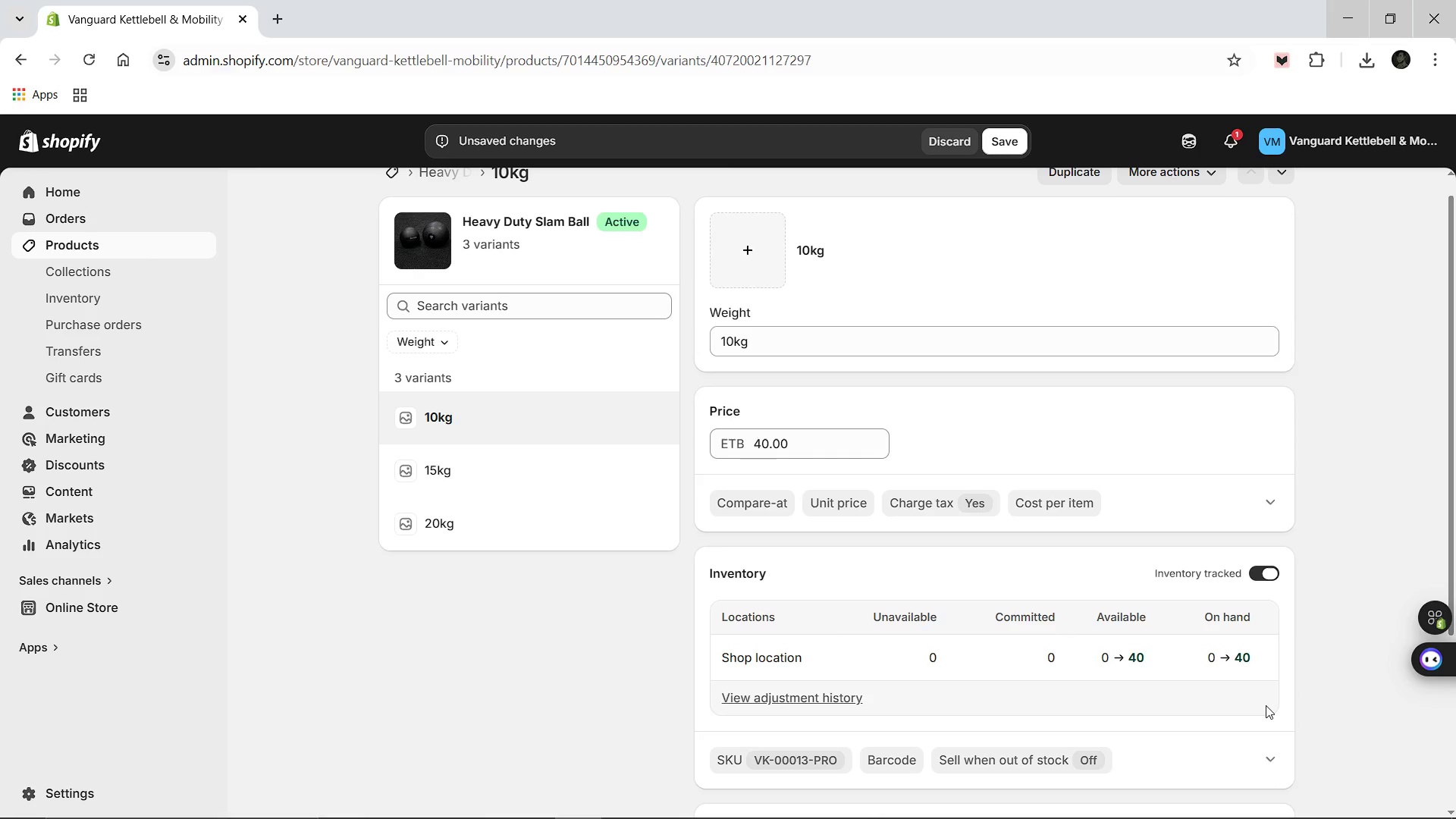 
left_click([1127, 657])
 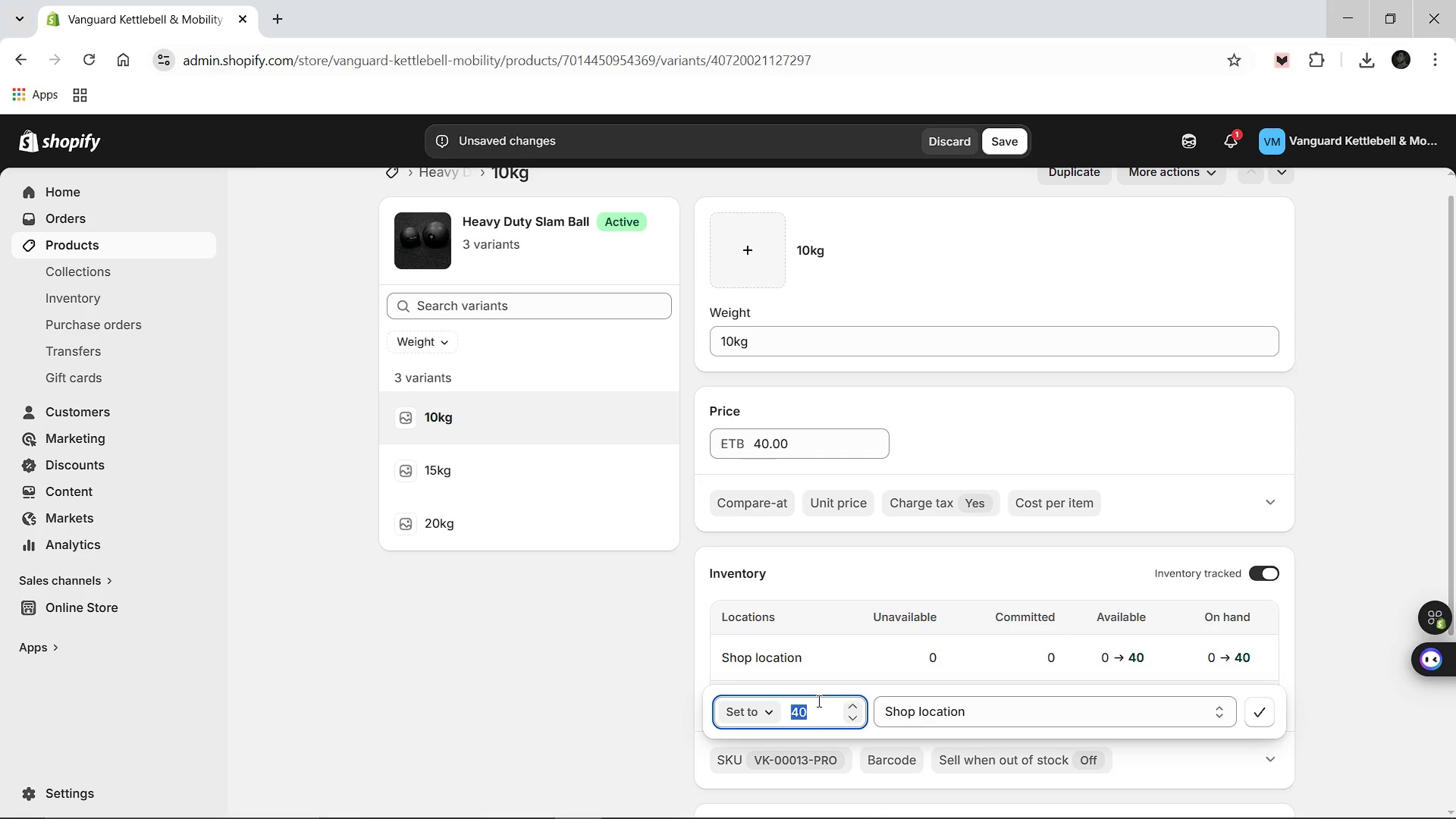 
type(60)
 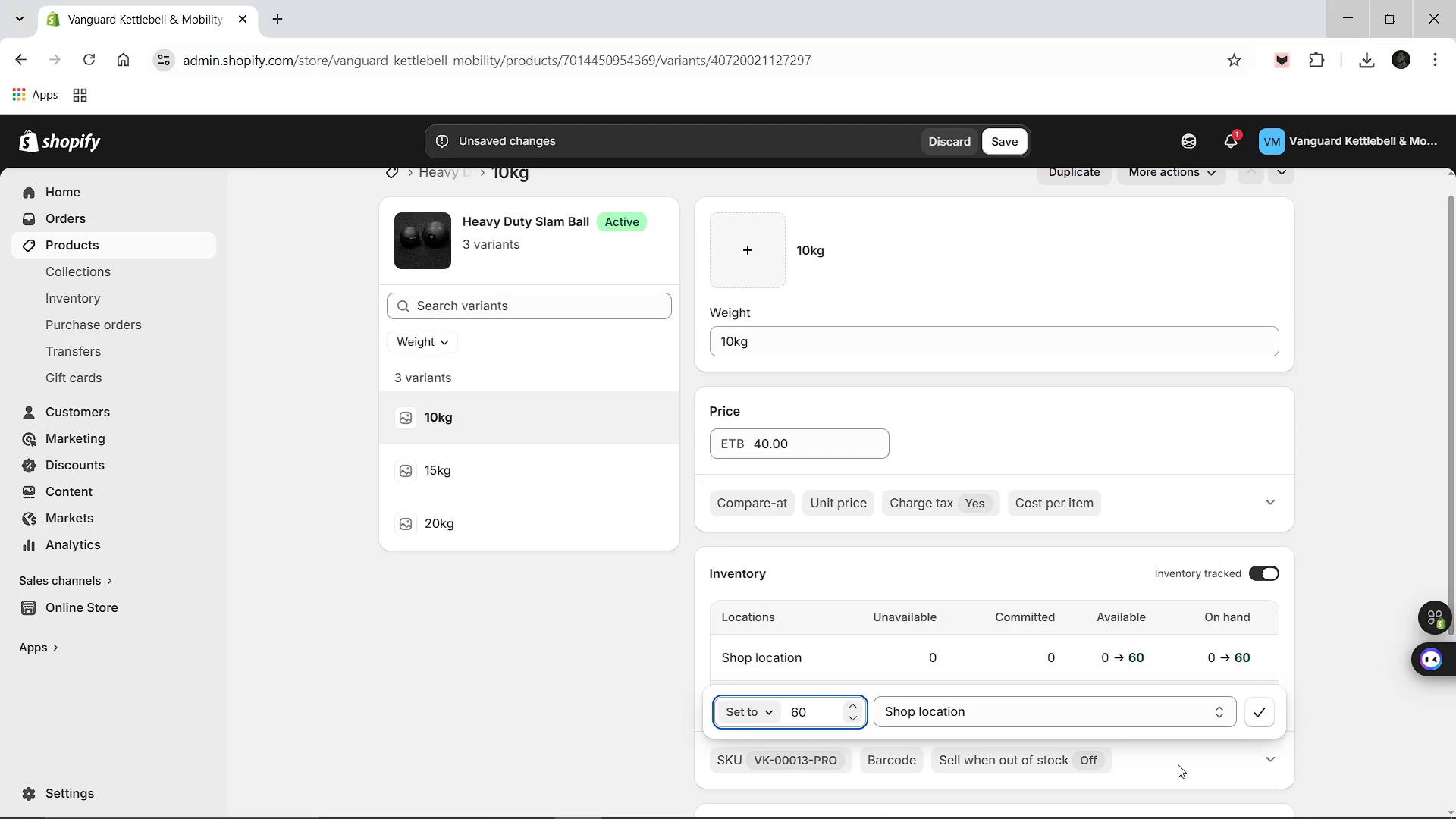 
left_click([1259, 715])
 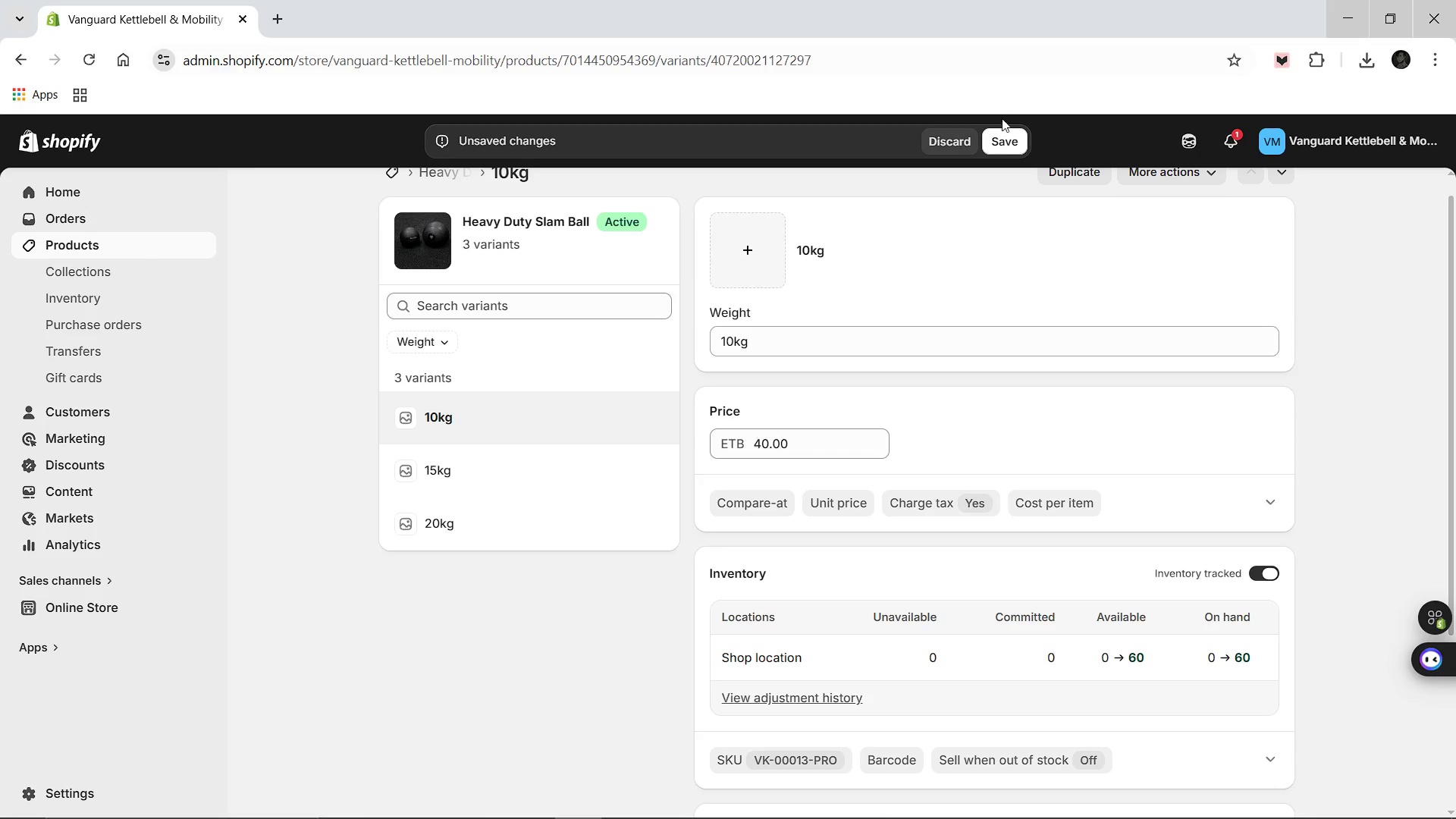 
left_click([1002, 143])
 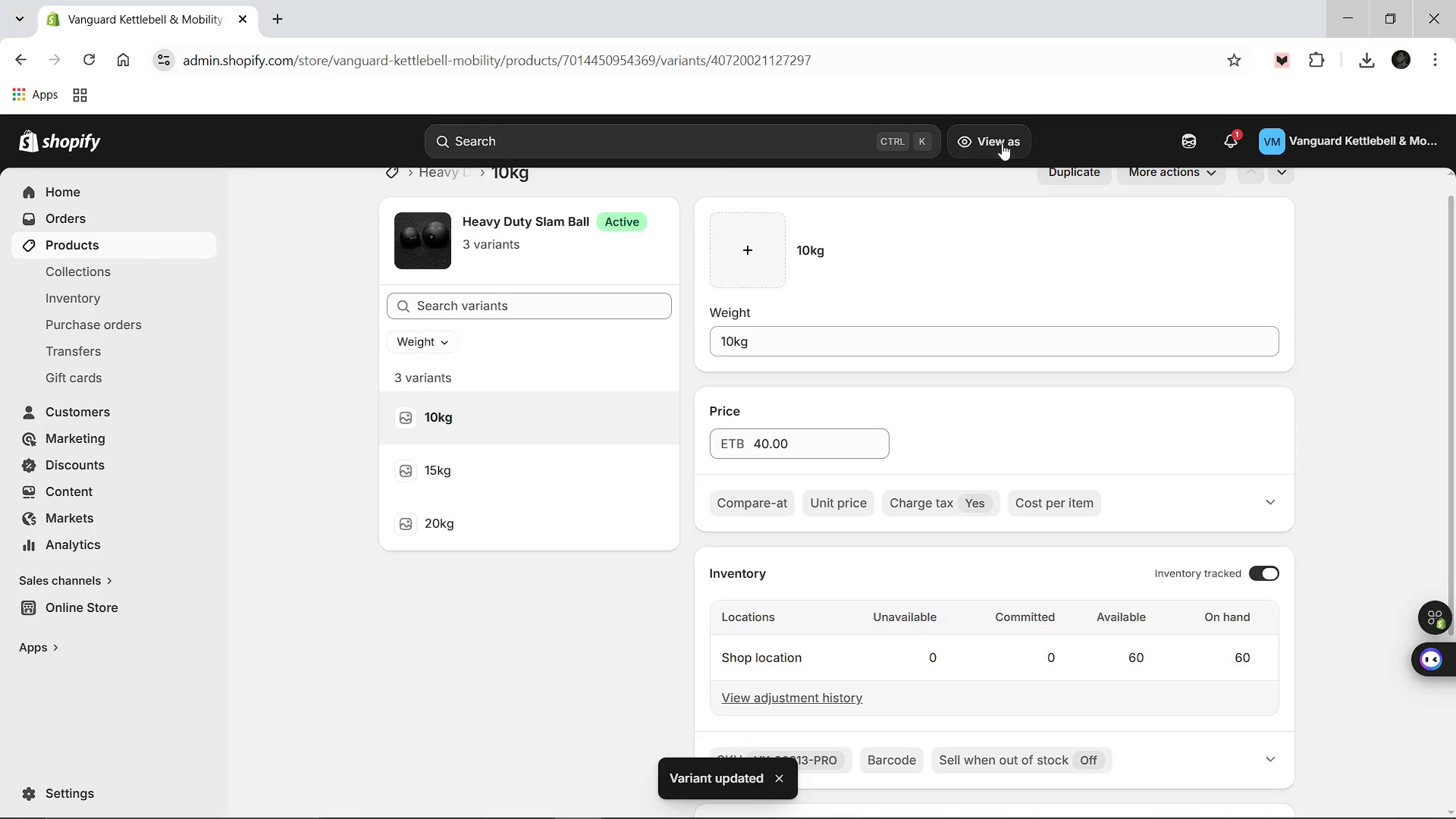 
wait(6.7)
 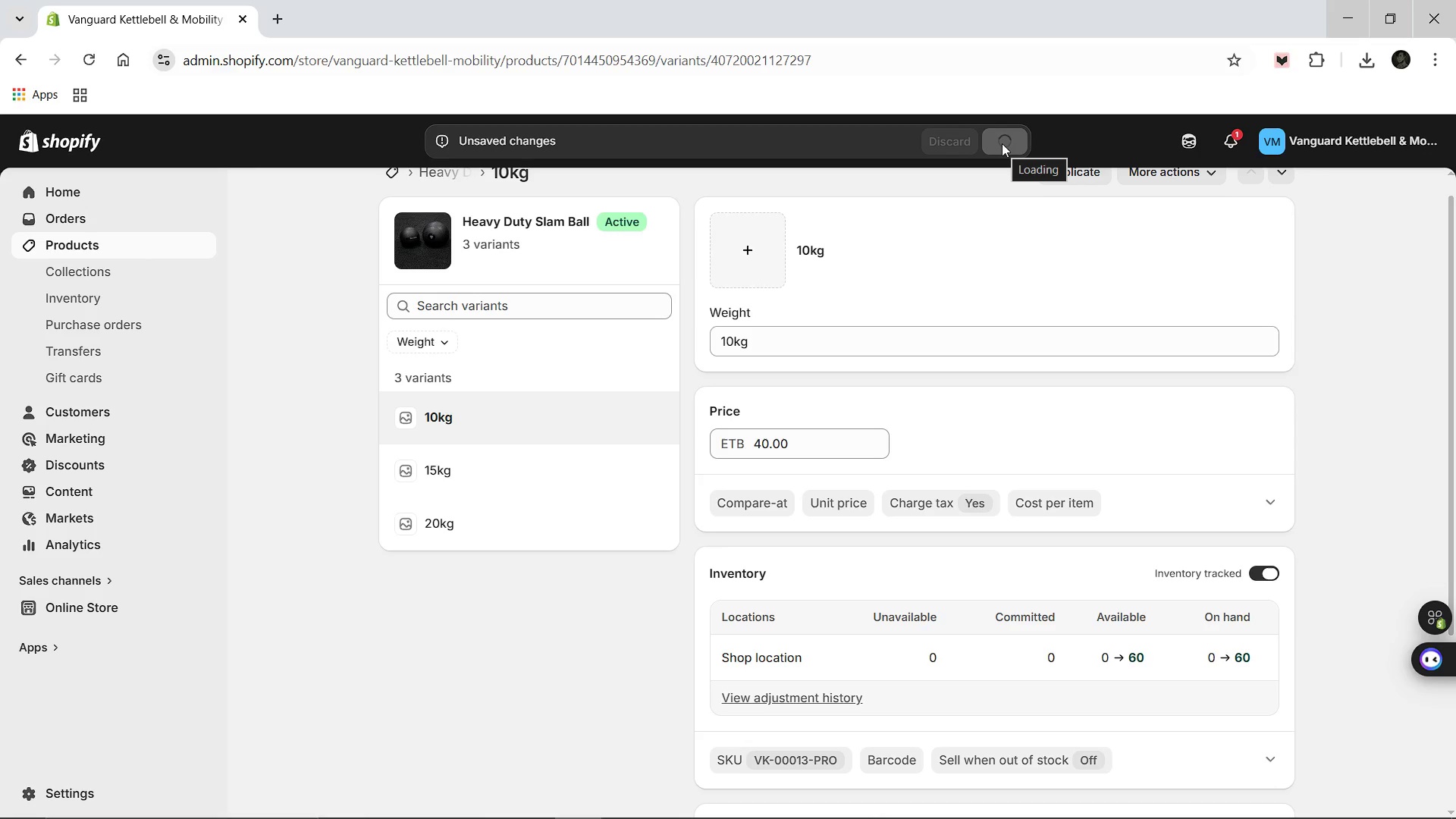 
left_click([442, 475])
 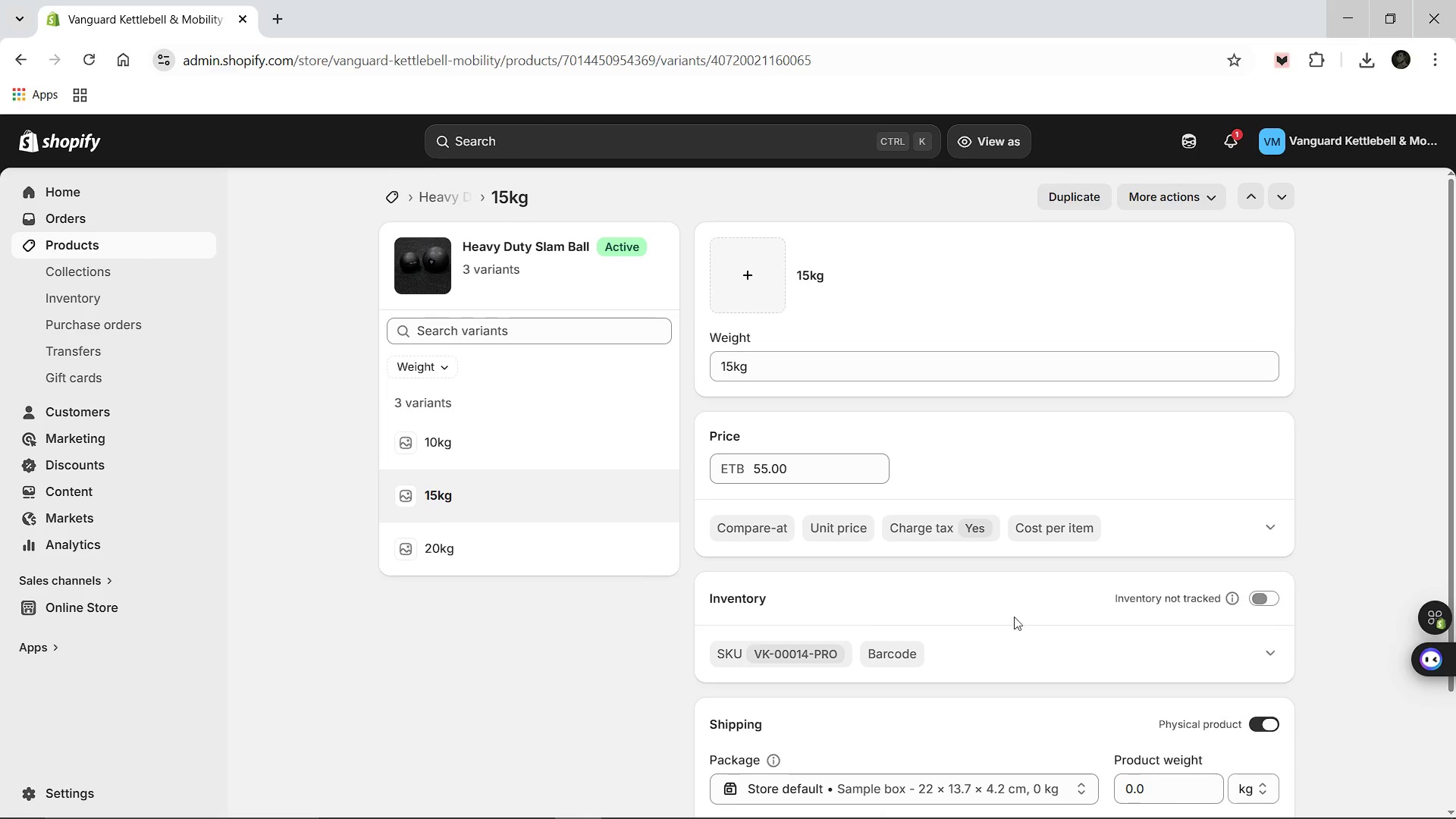 
wait(6.22)
 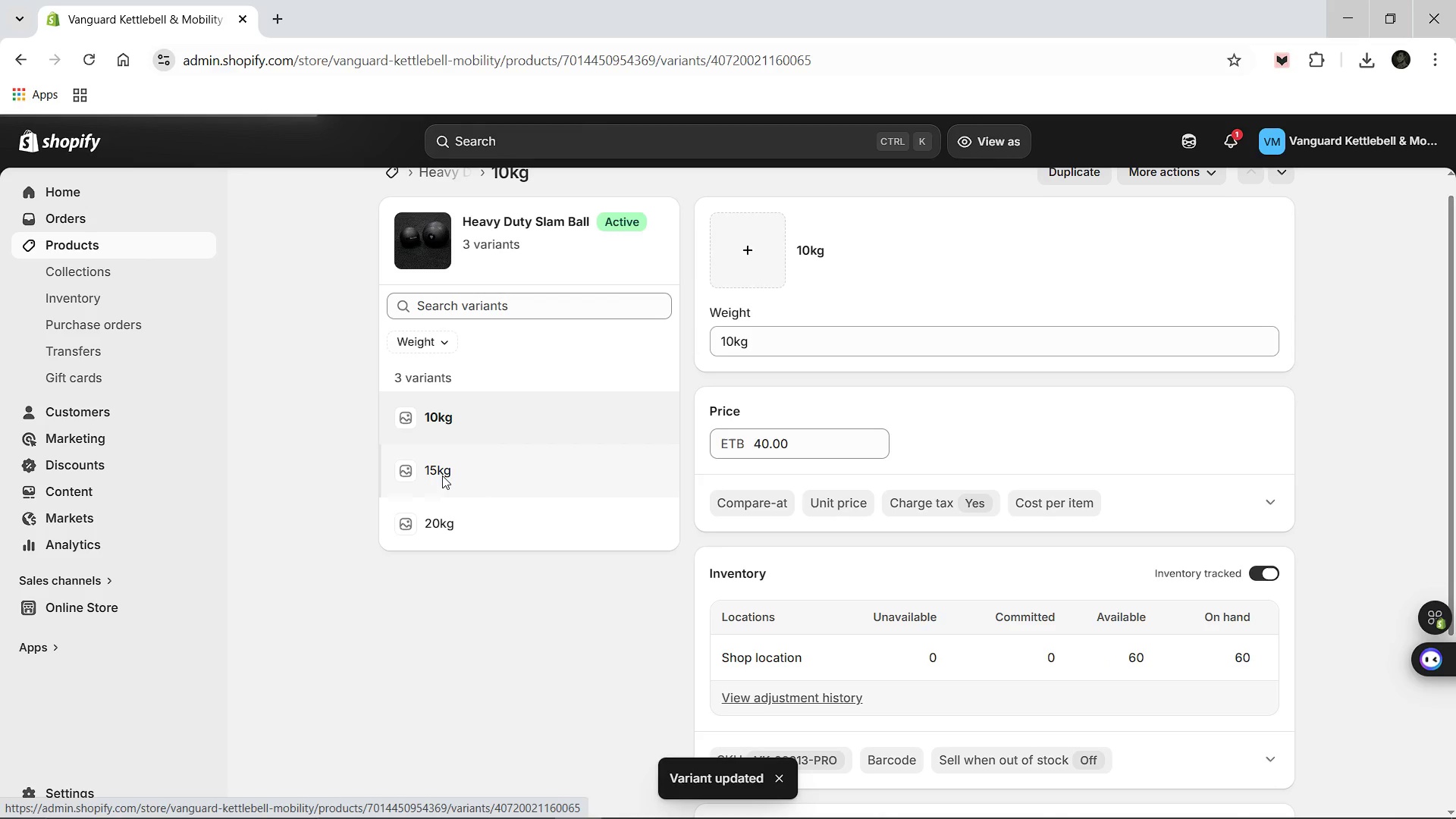 
left_click([1260, 598])
 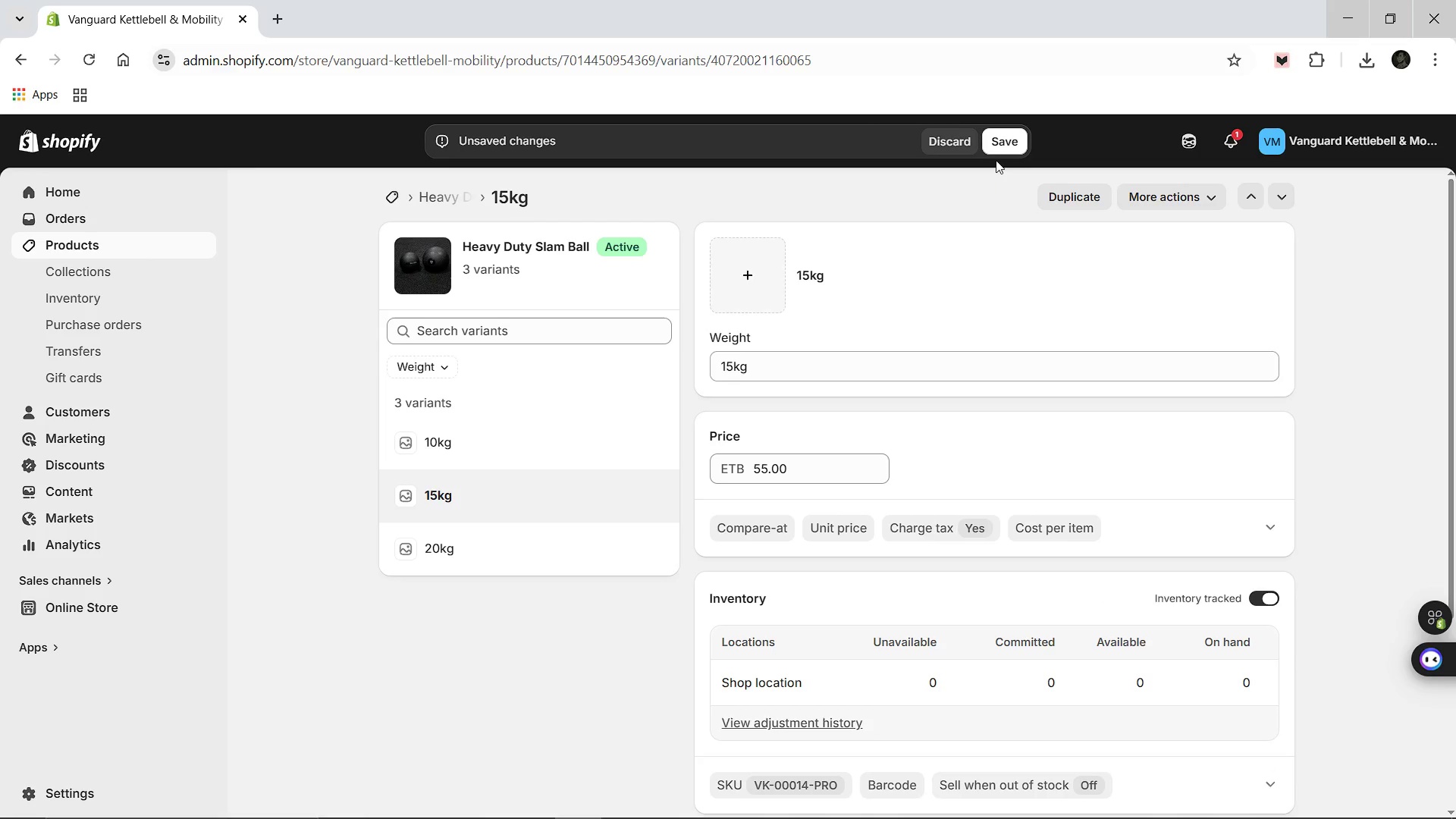 
left_click([996, 157])
 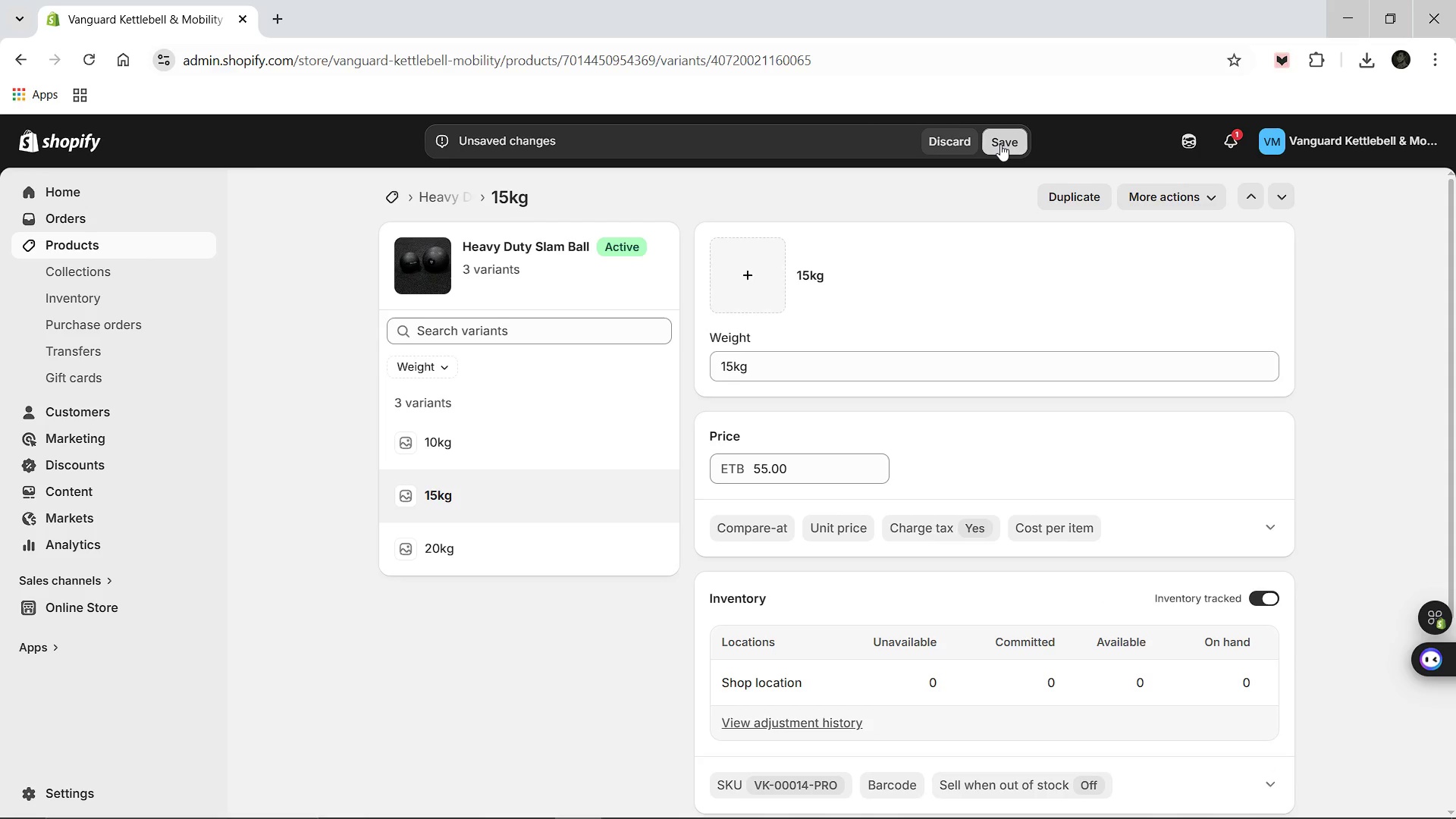 
left_click([1000, 144])
 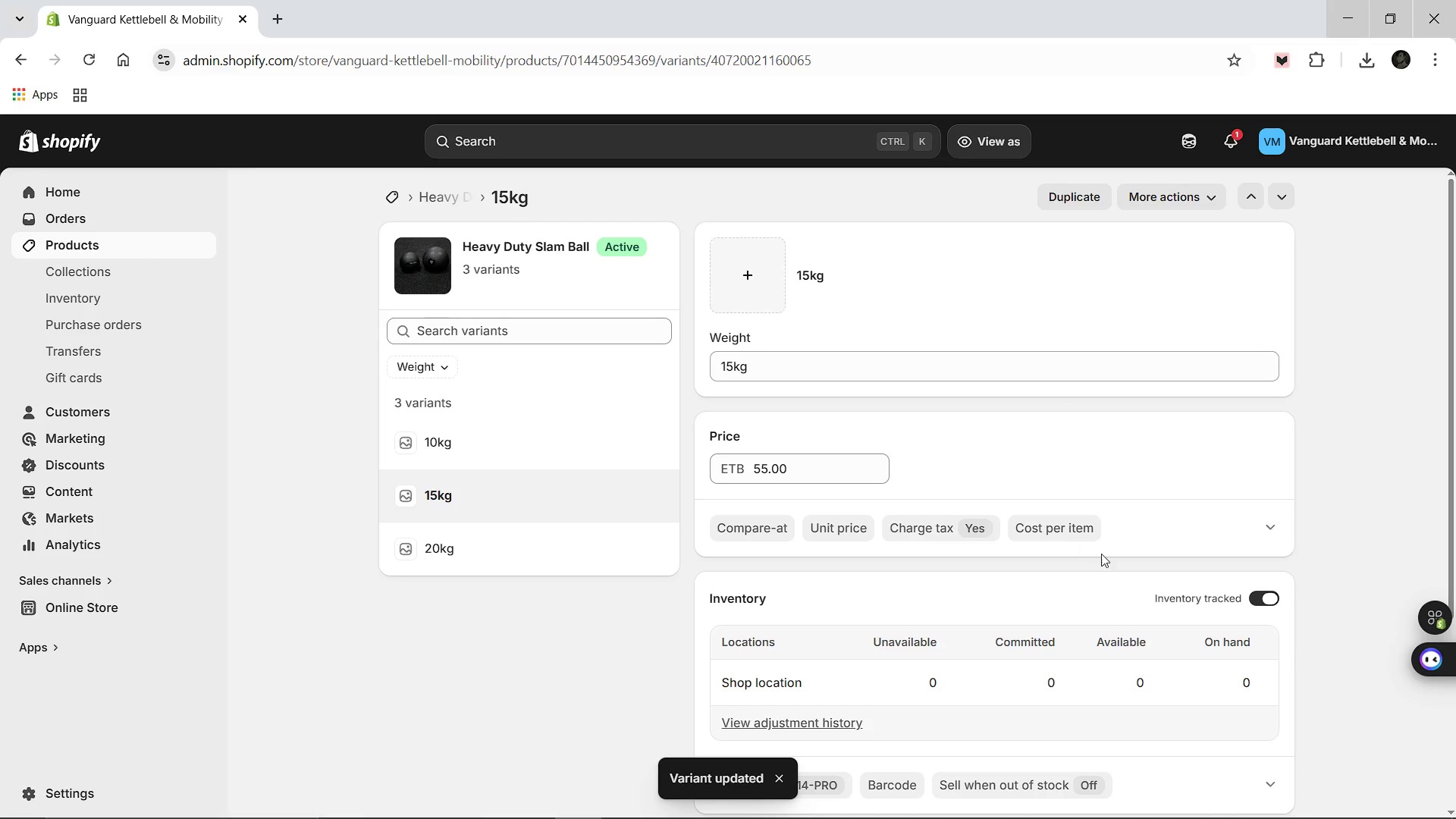 
wait(6.34)
 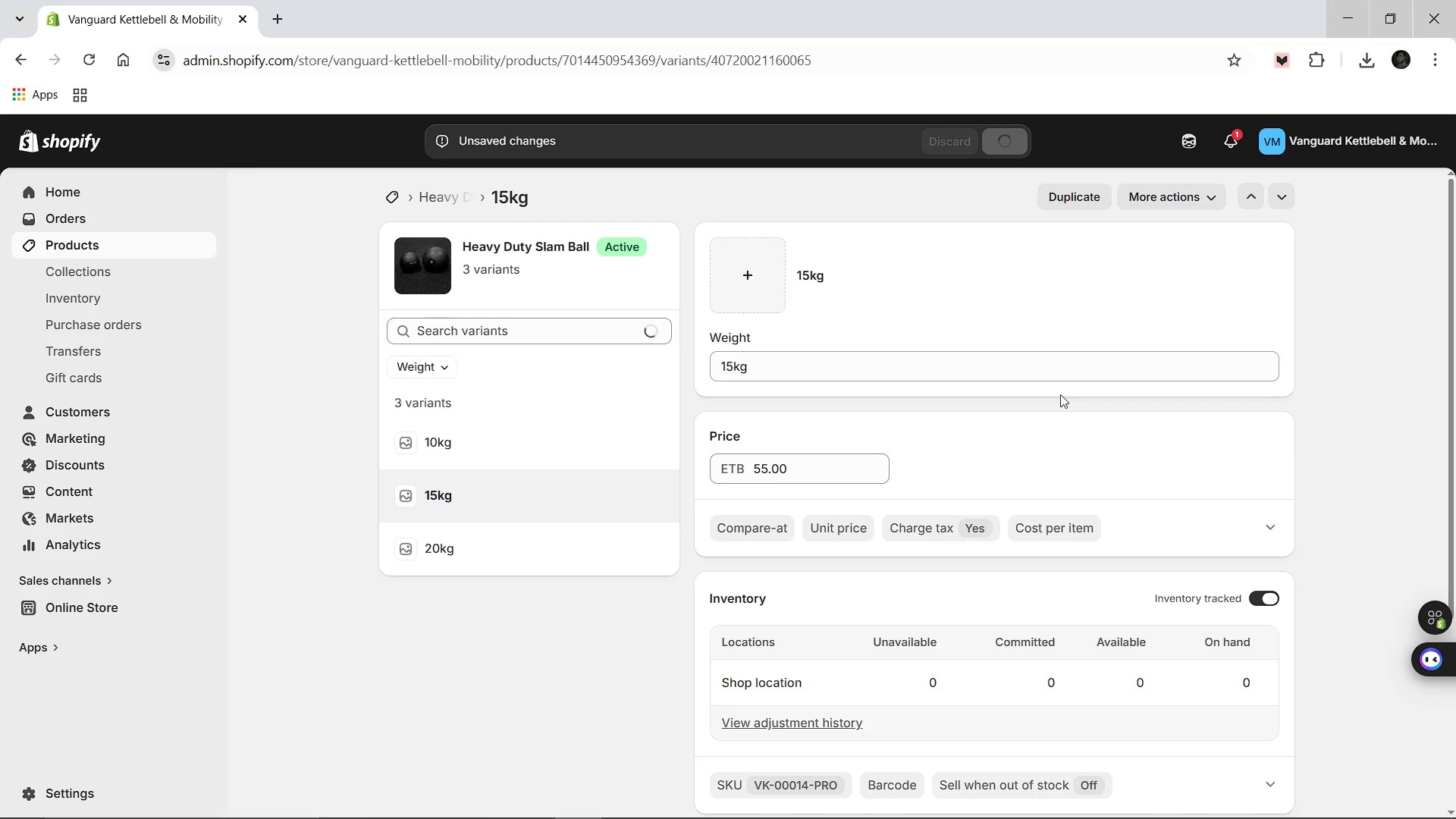 
left_click([1136, 679])
 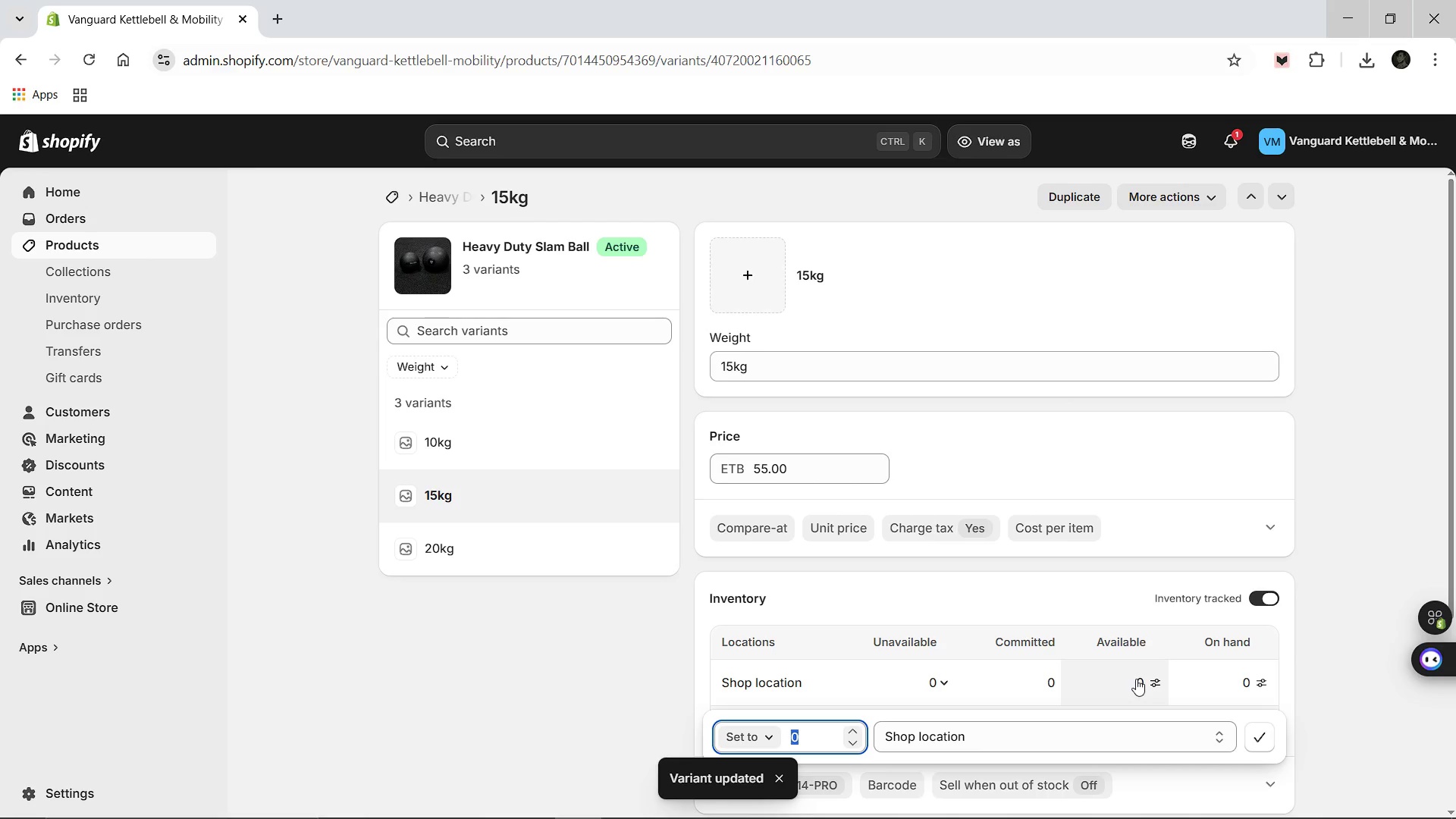 
type(55)
 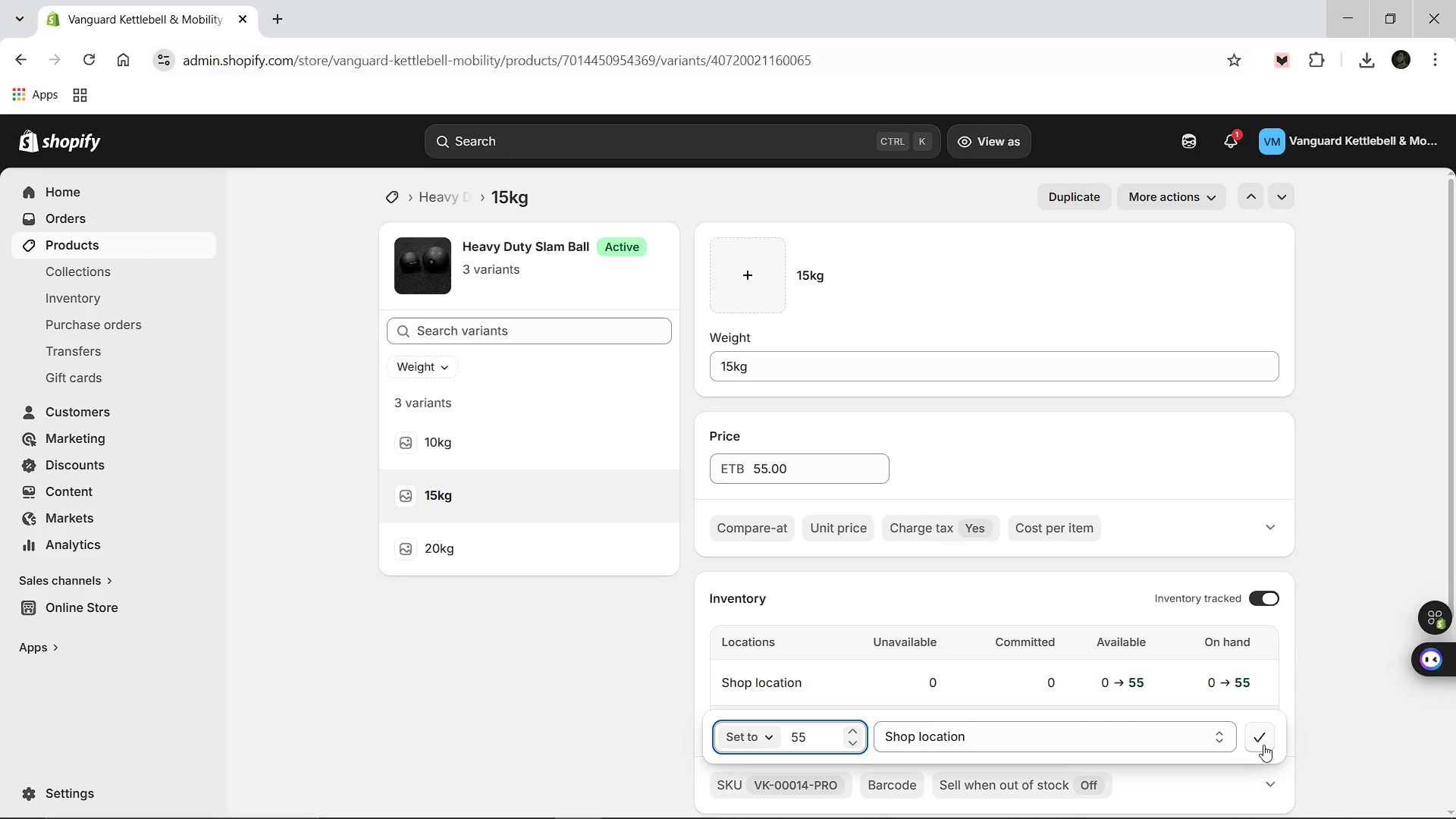 
left_click([1264, 742])
 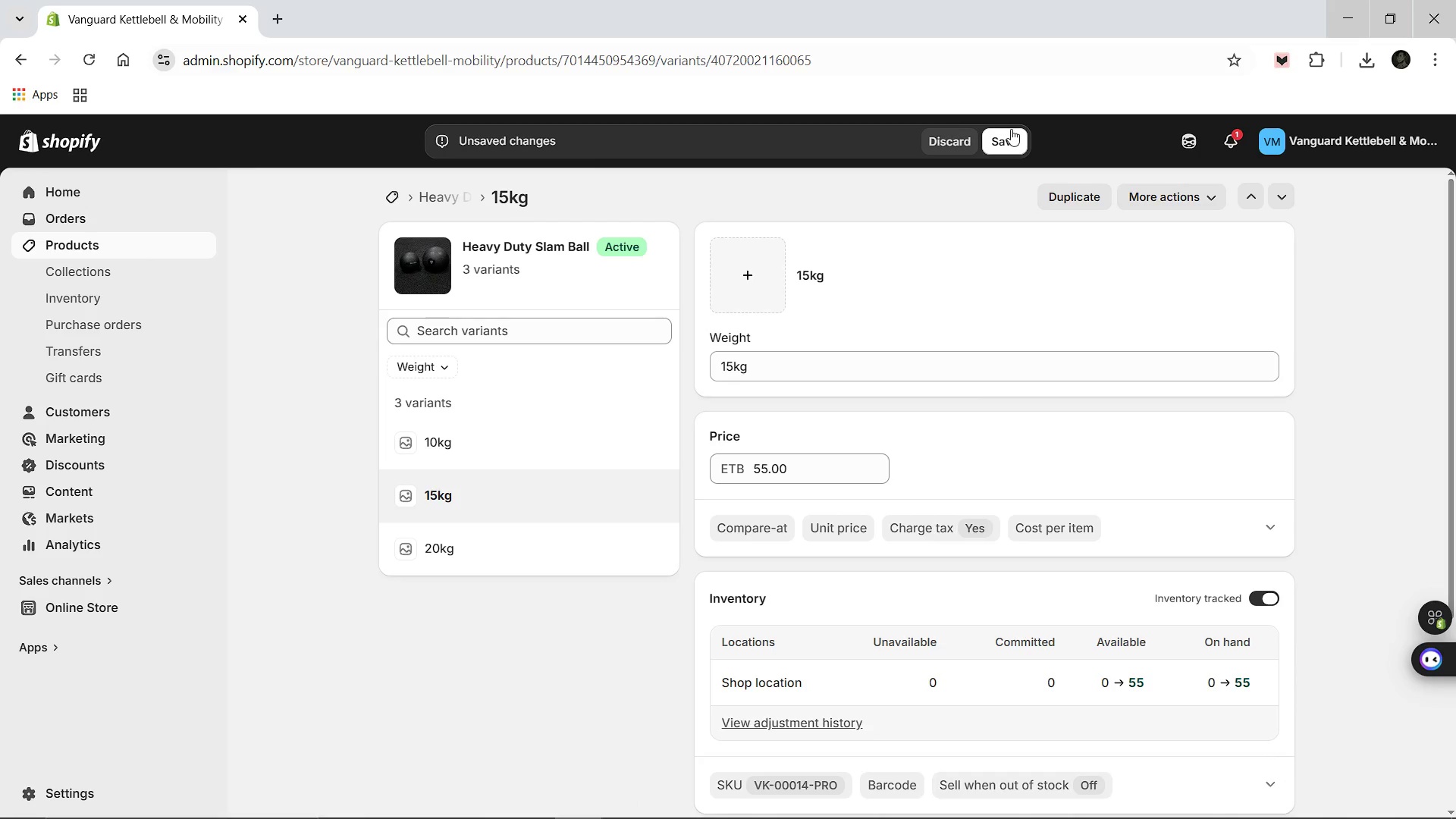 
left_click([1011, 128])
 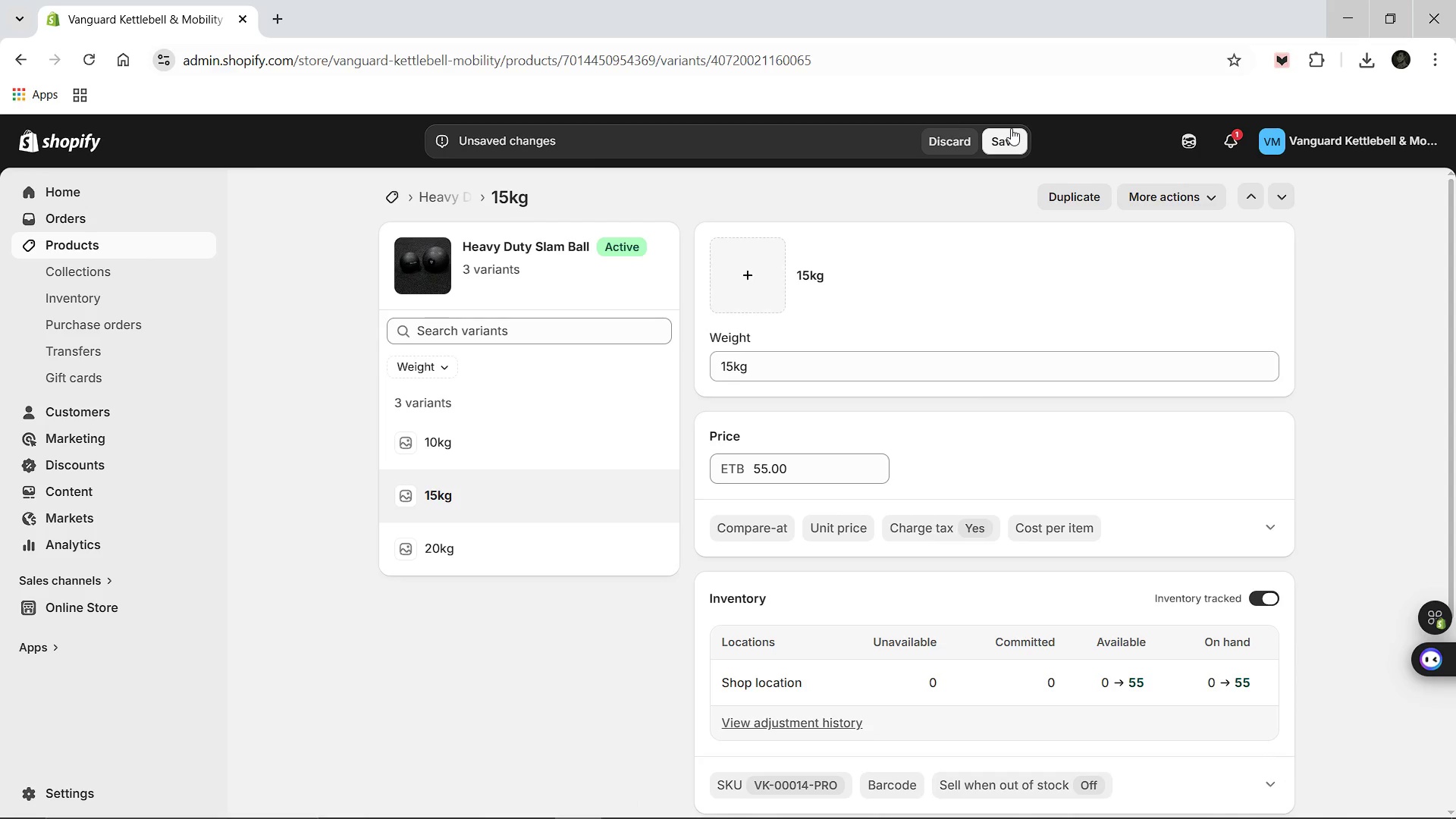 
wait(8.48)
 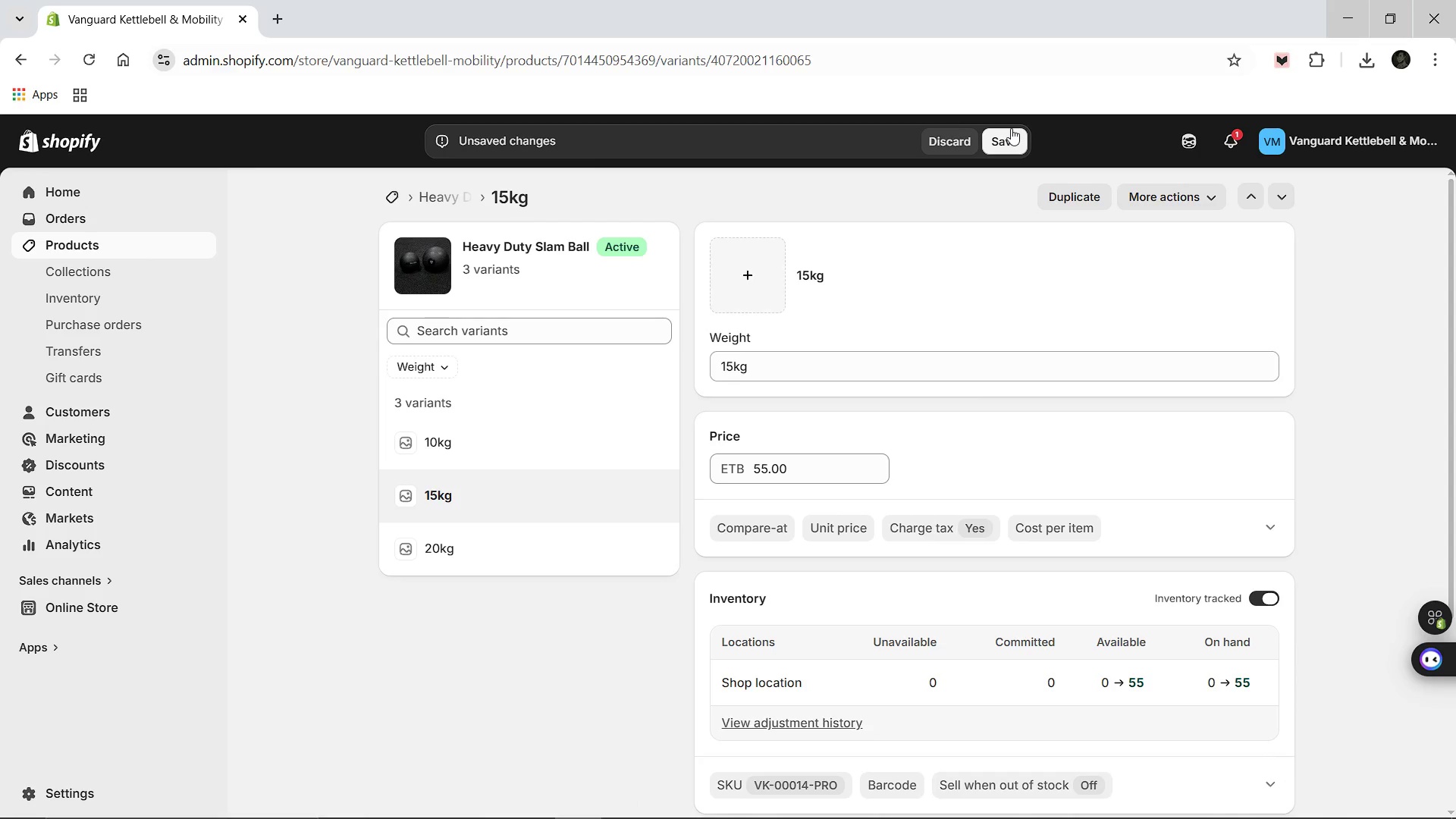 
left_click([1011, 143])
 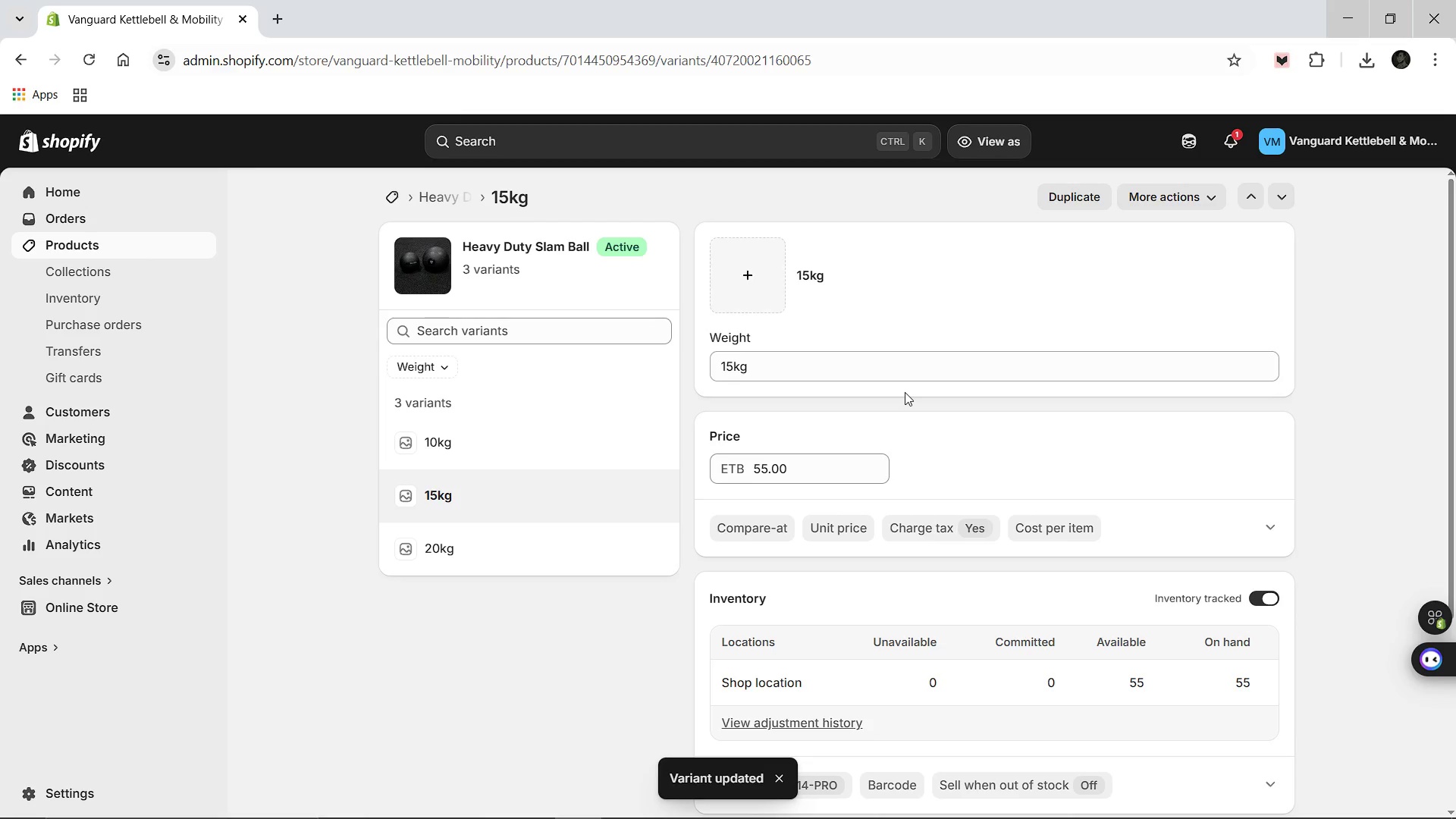 
wait(6.39)
 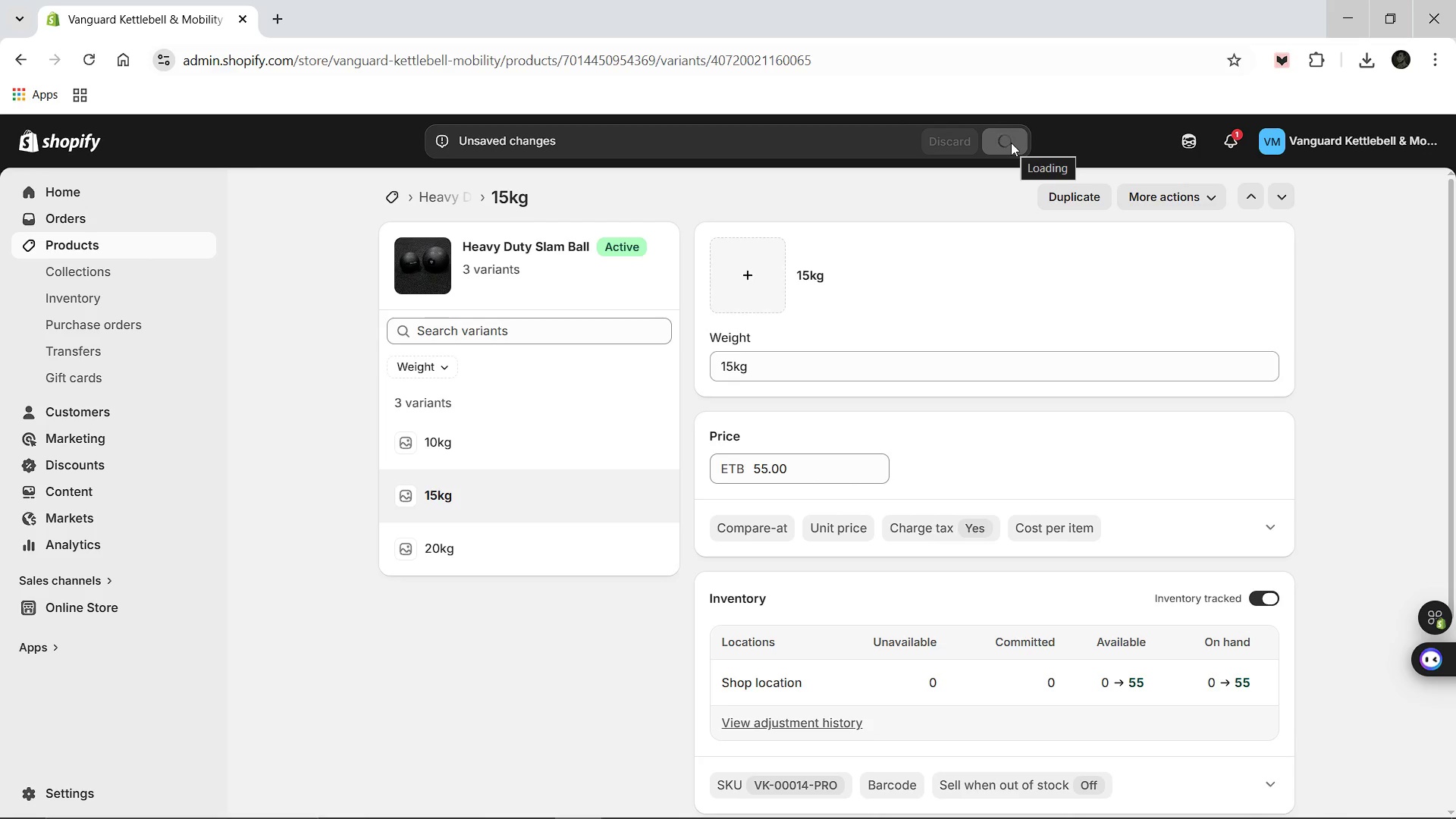 
left_click([443, 541])
 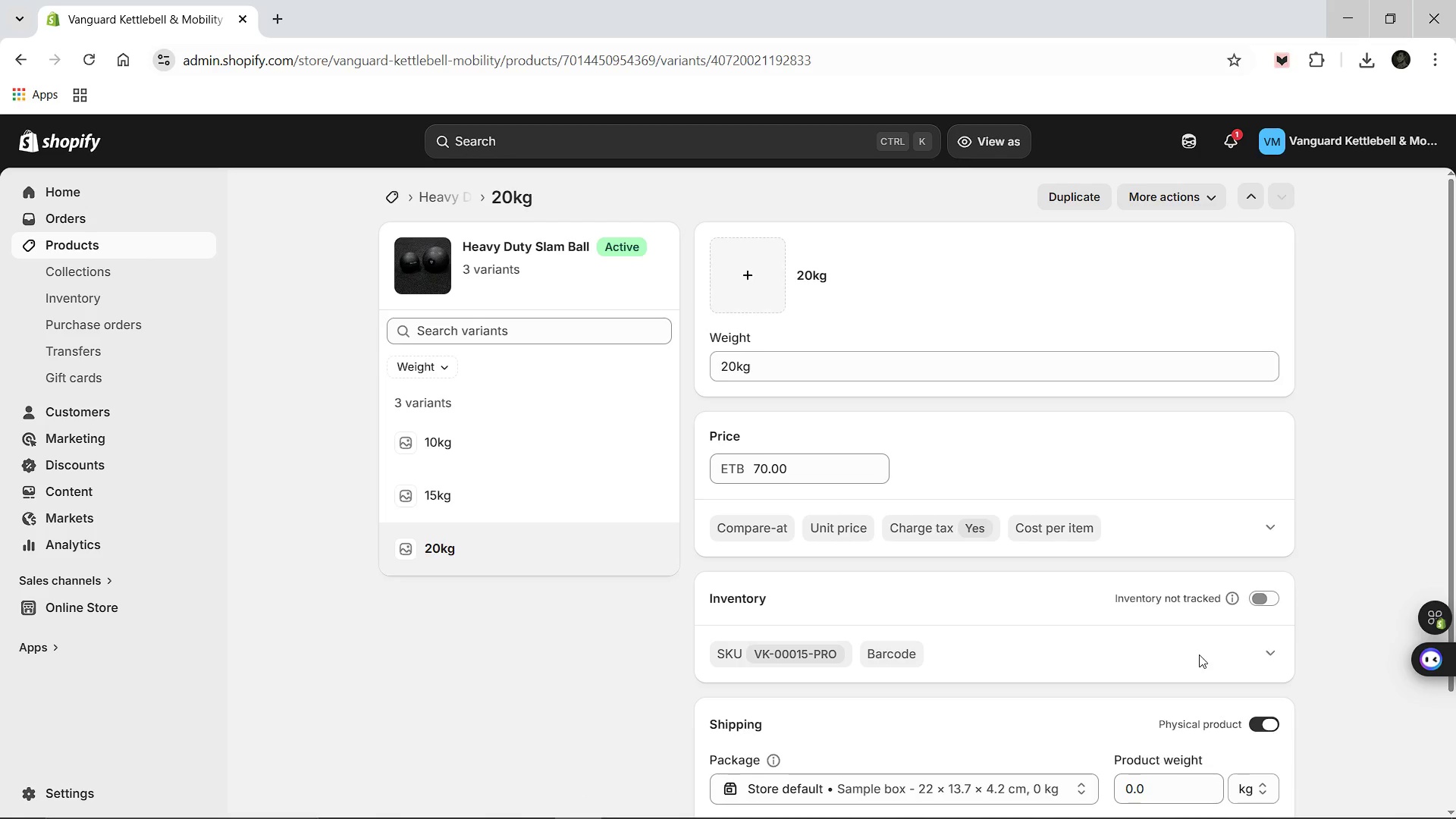 
wait(5.75)
 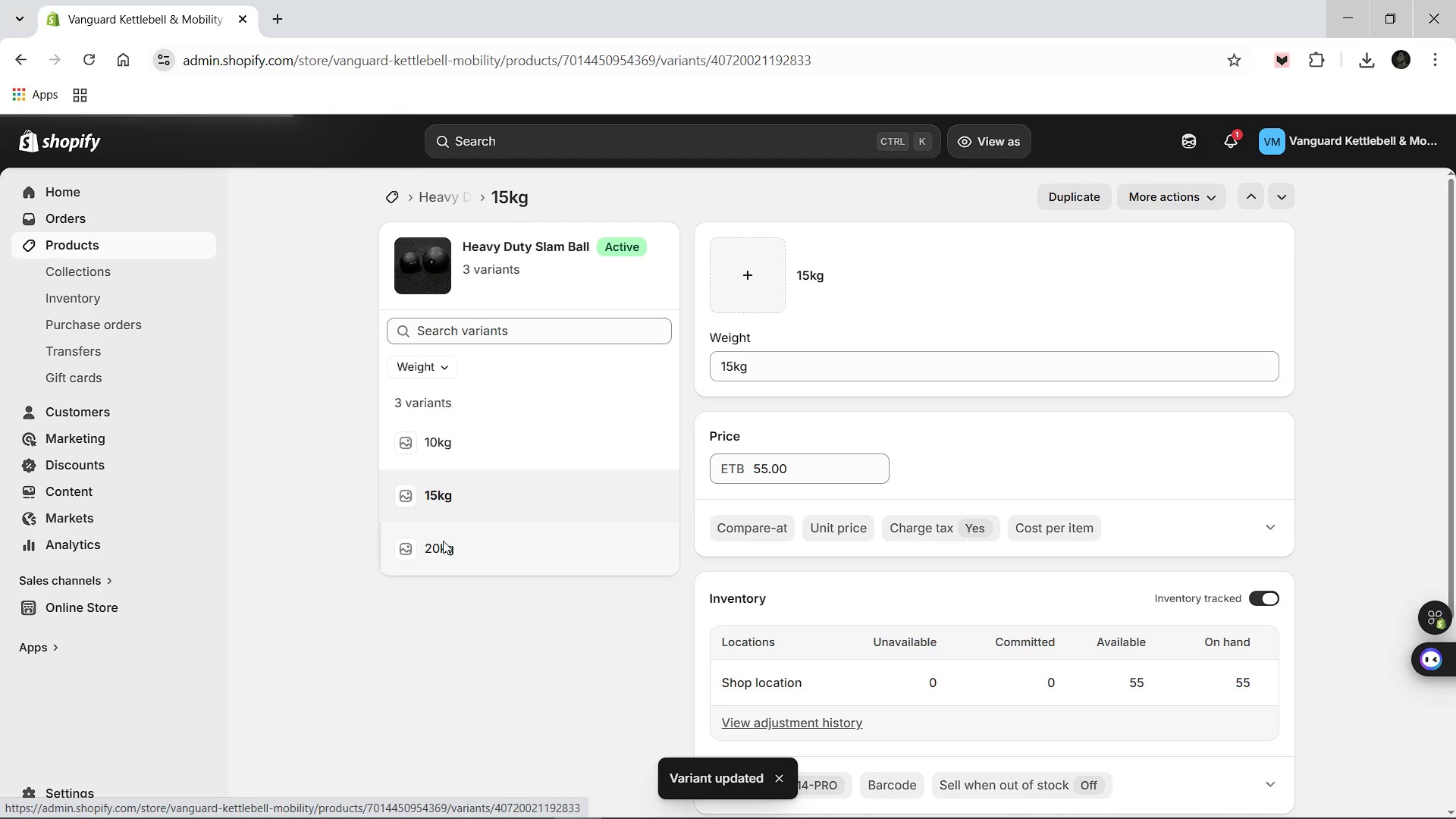 
left_click([1261, 591])
 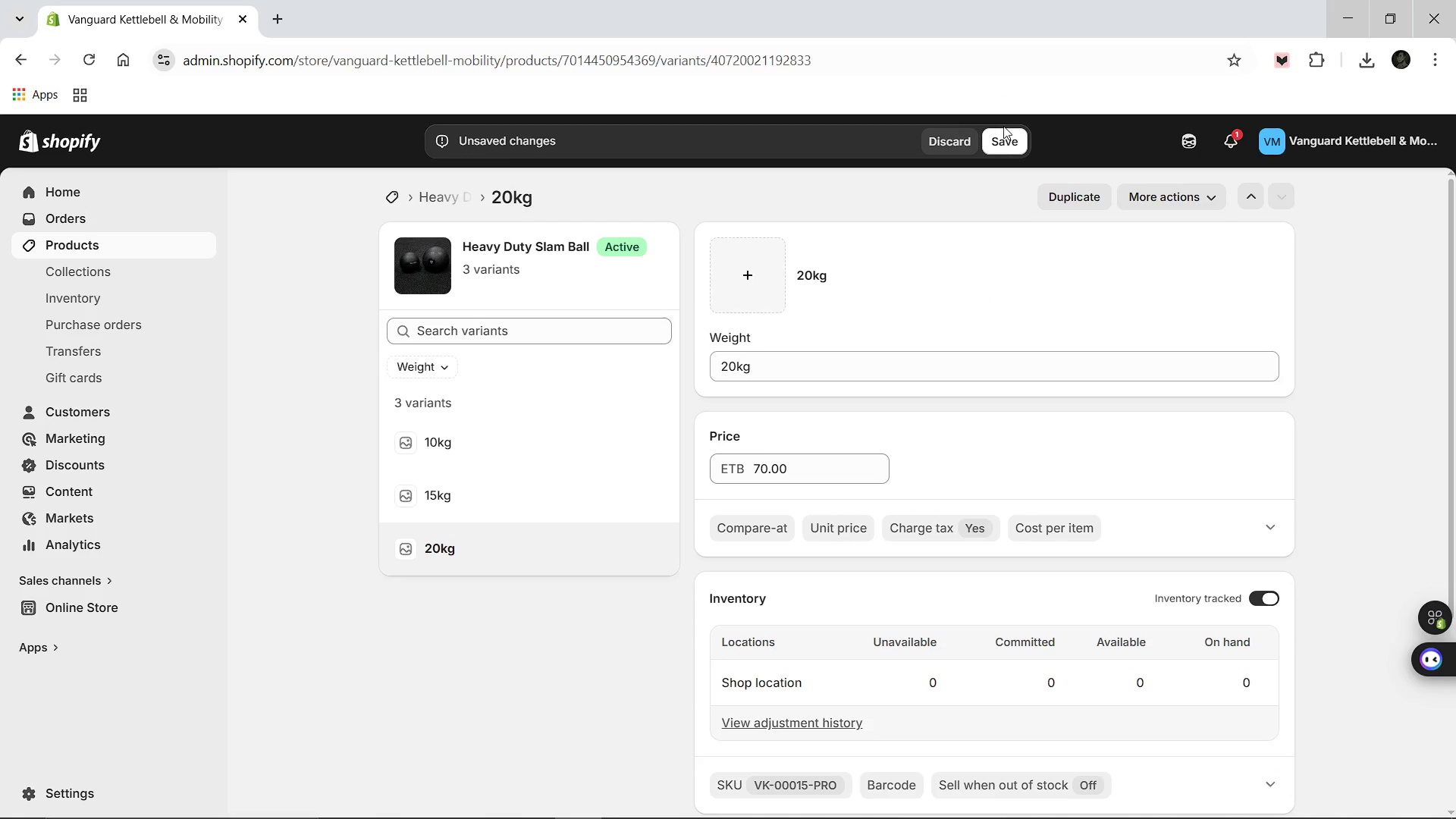 
left_click([1000, 136])
 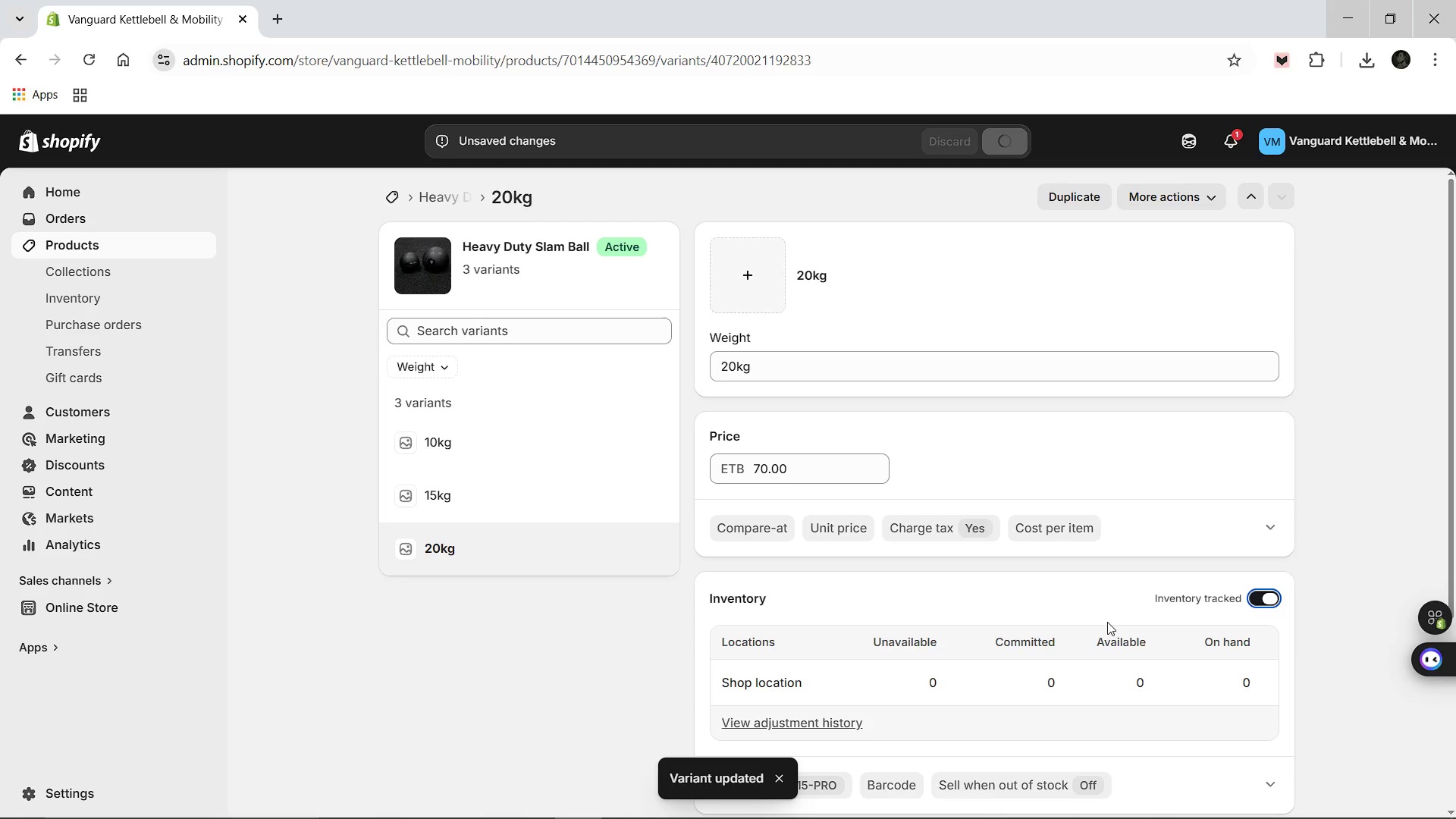 
left_click([1134, 686])
 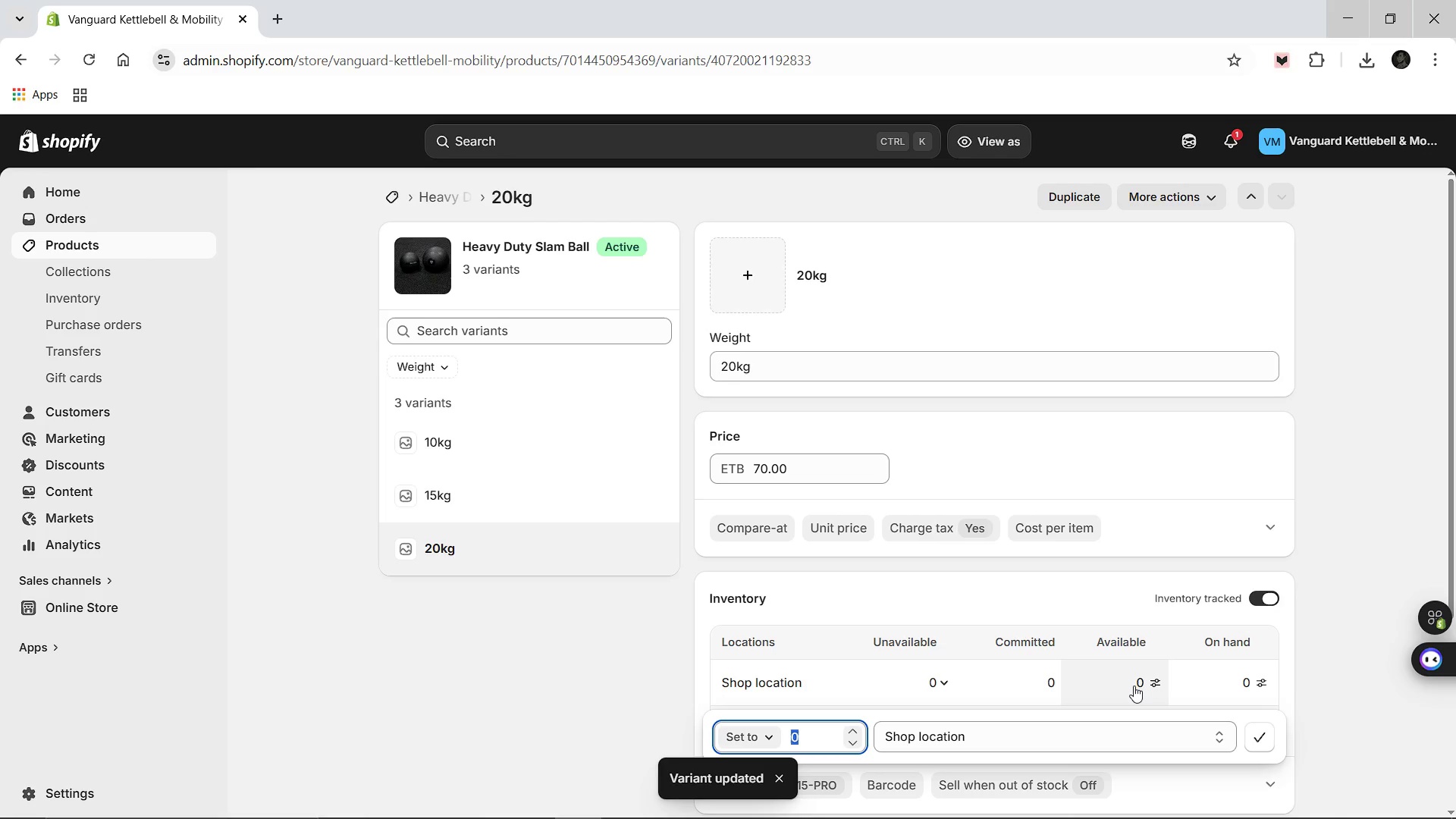 
type(30)
 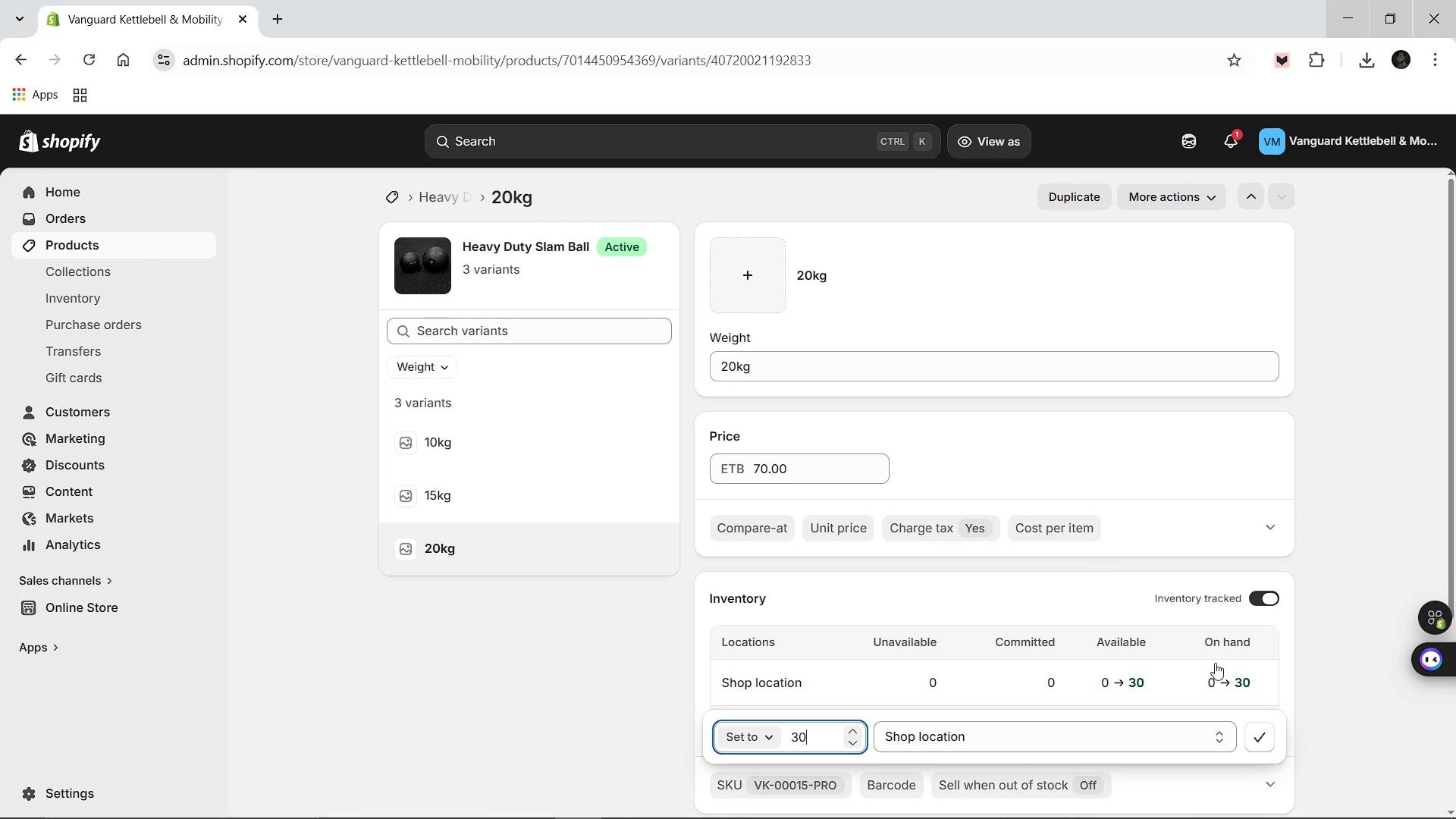 
left_click([1260, 730])
 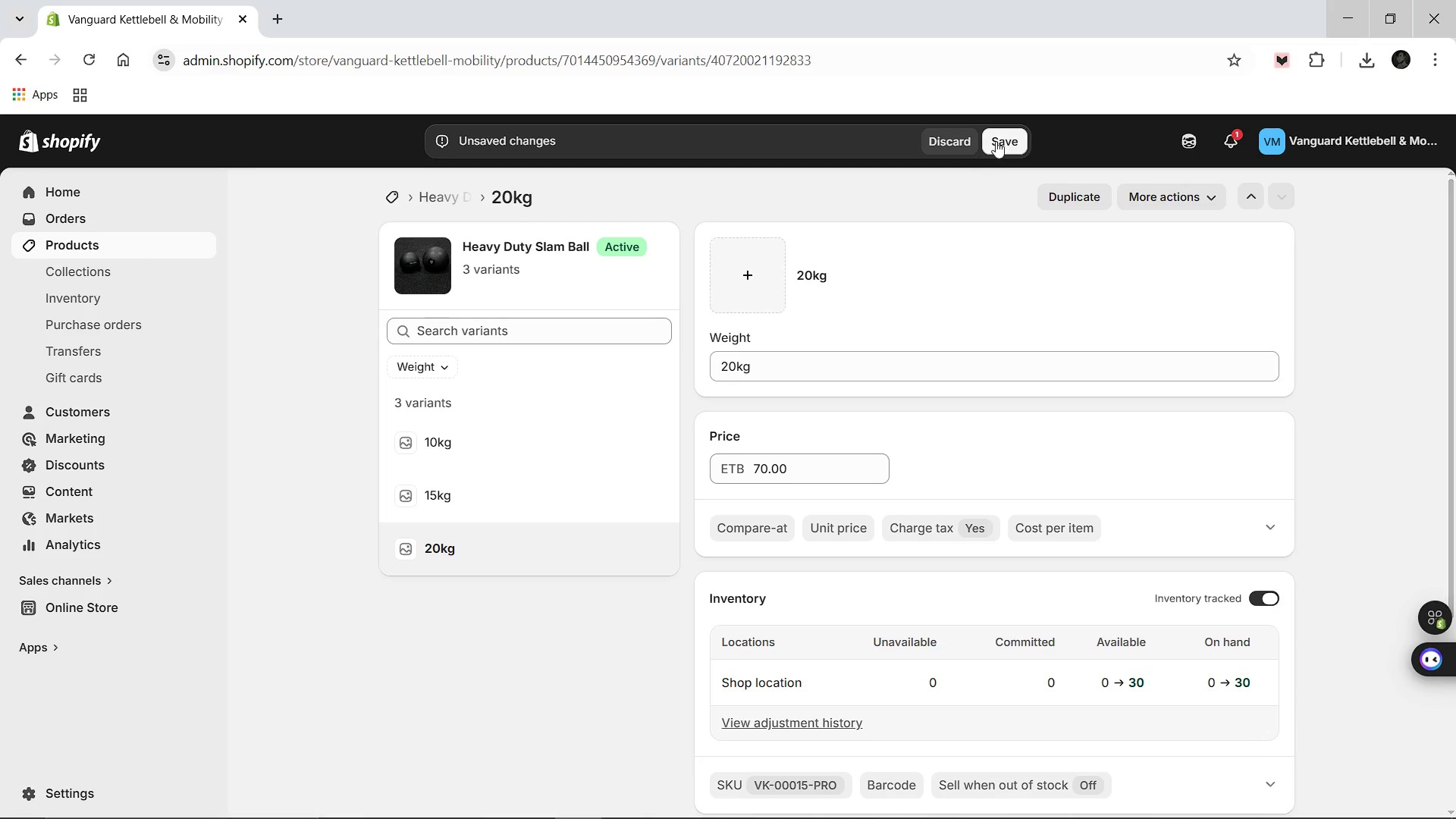 
left_click([996, 141])
 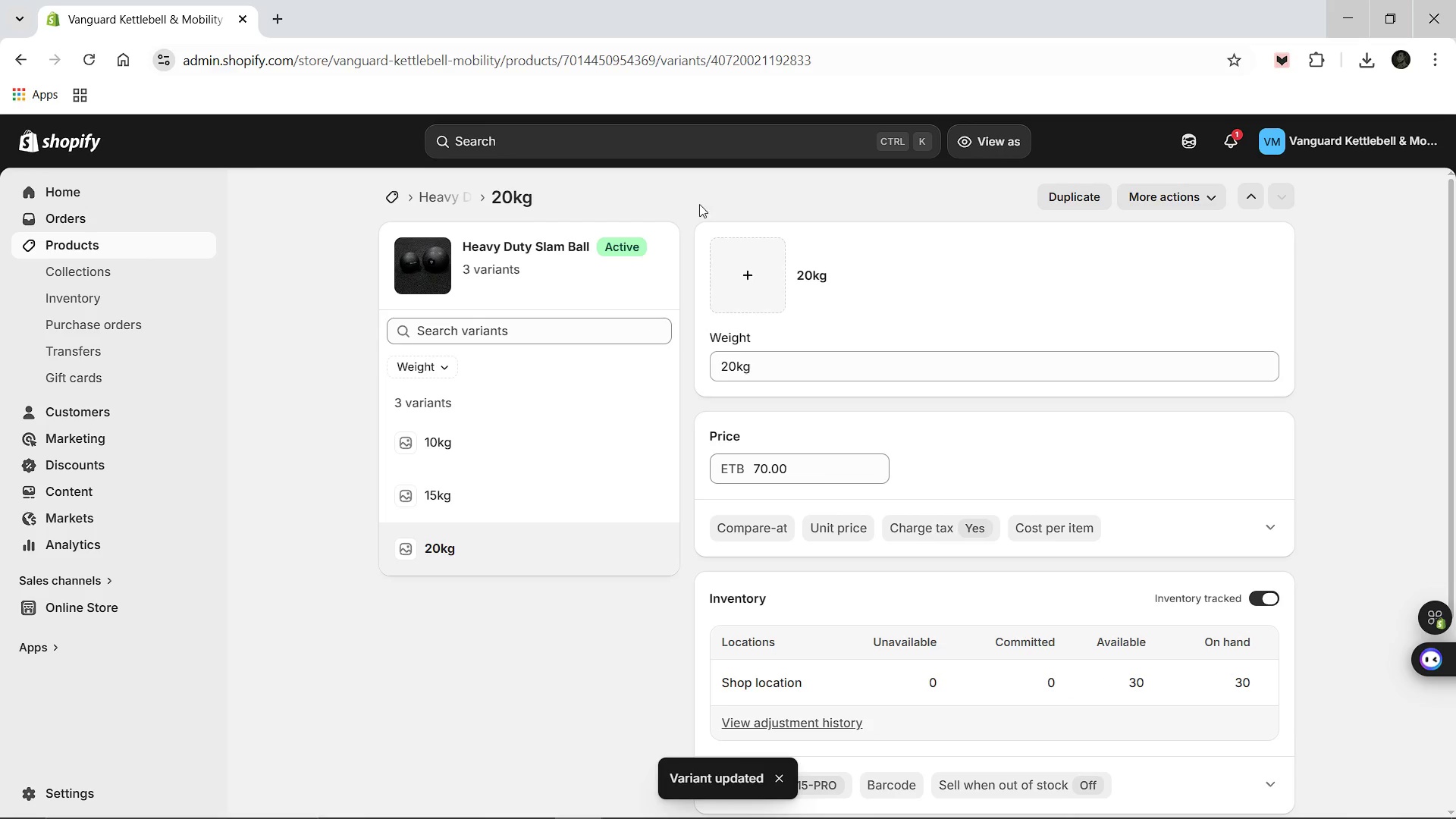 
wait(5.89)
 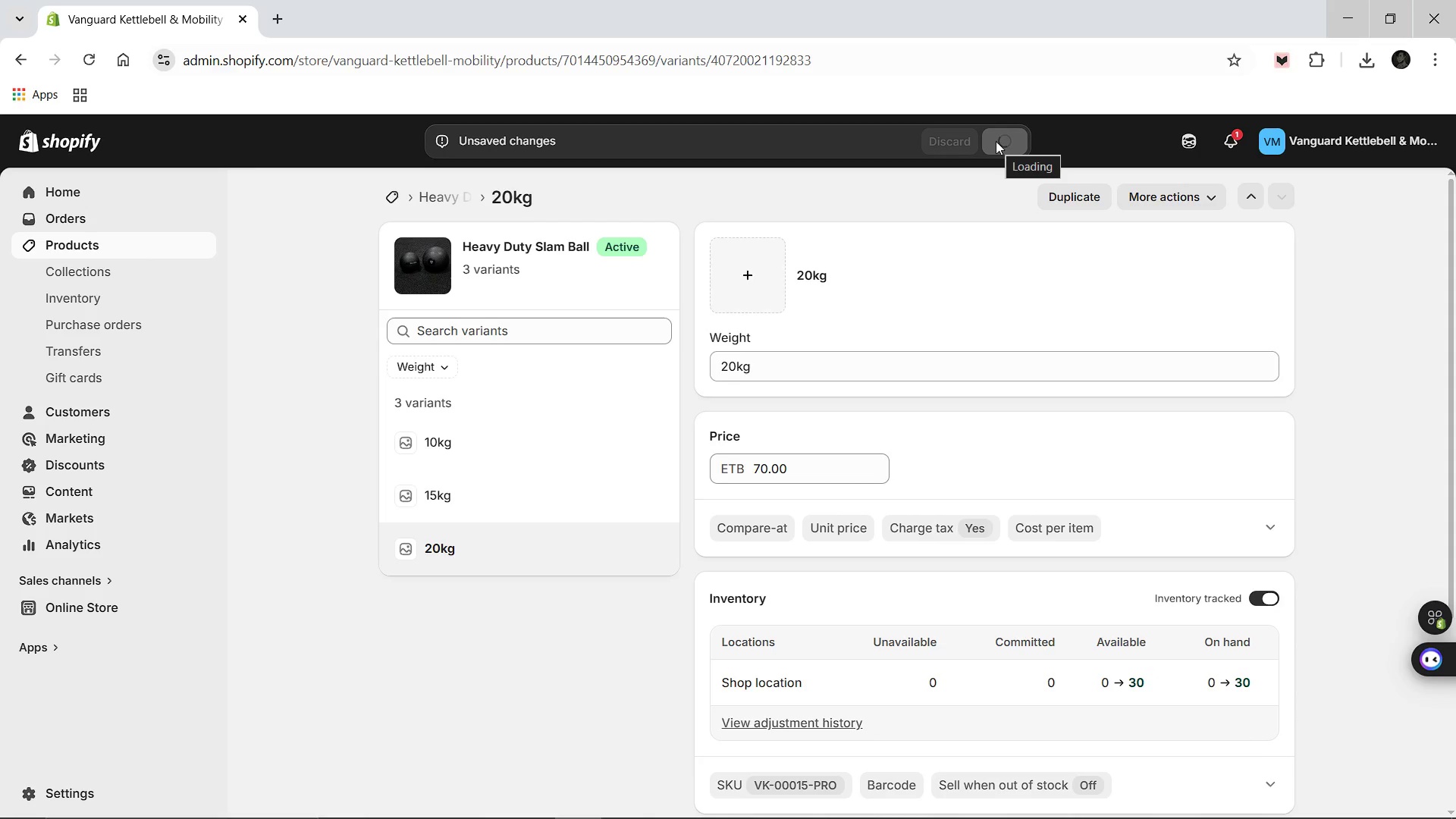 
left_click([435, 197])
 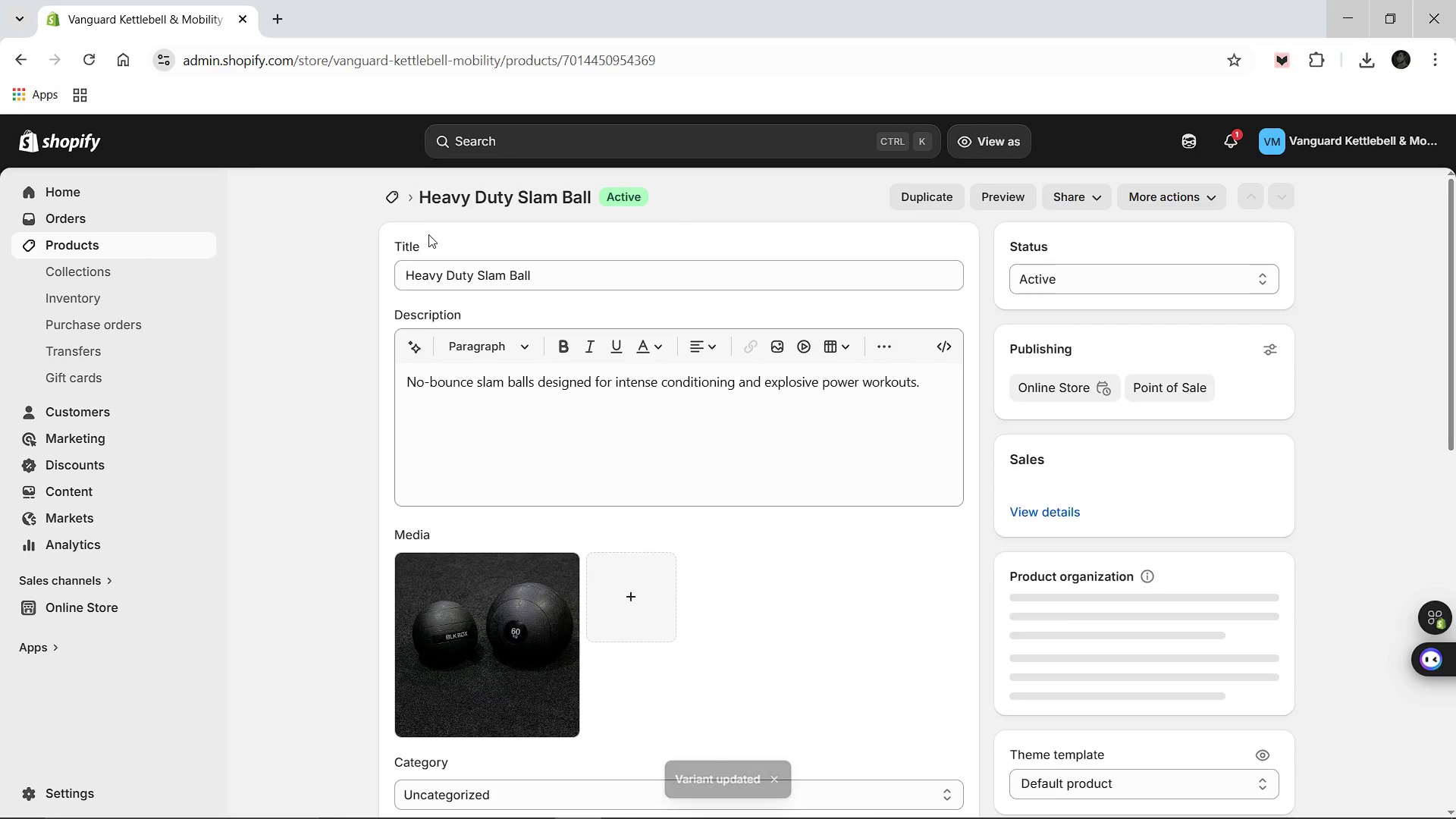 
left_click([400, 197])
 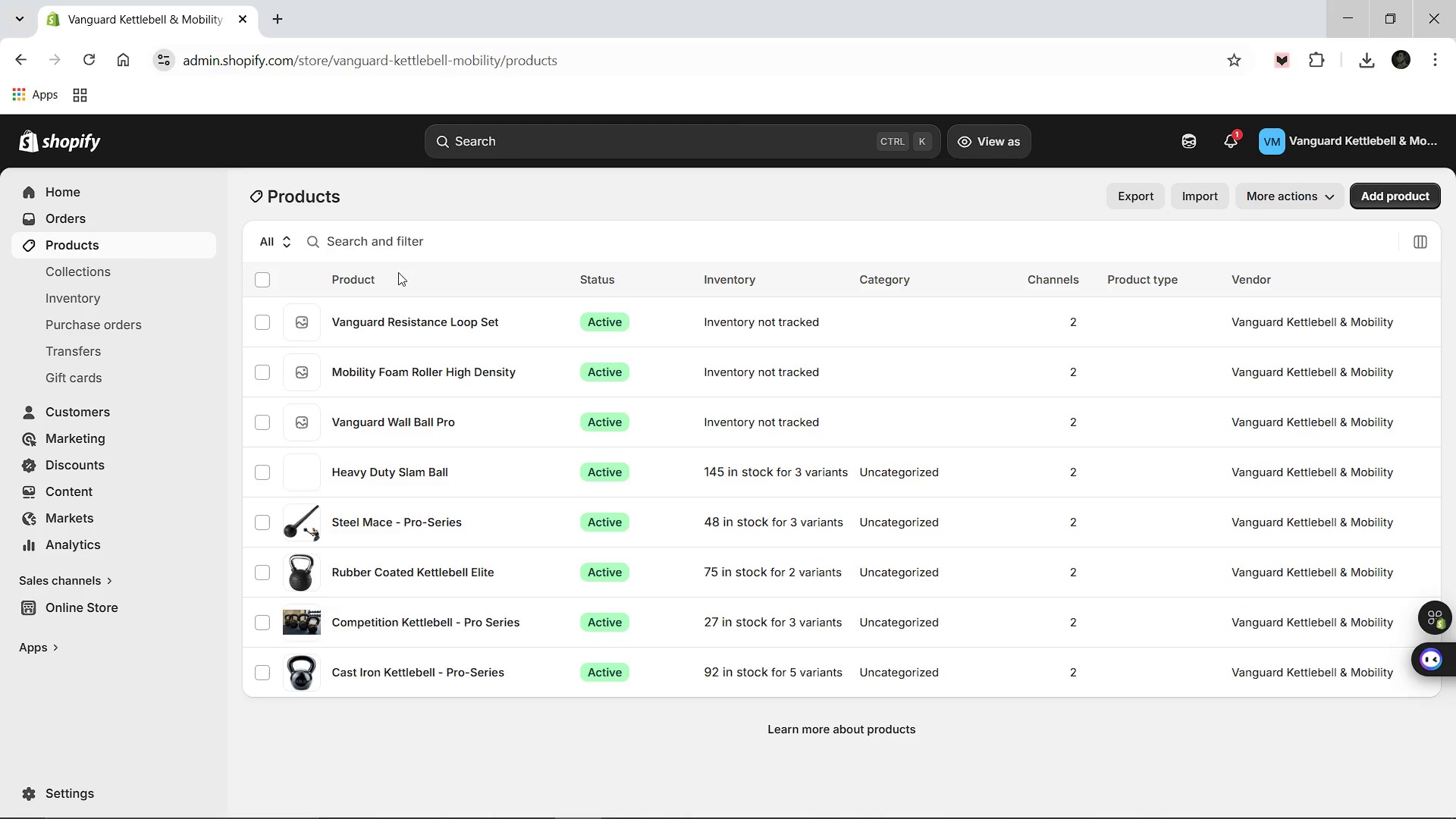 
left_click([392, 417])
 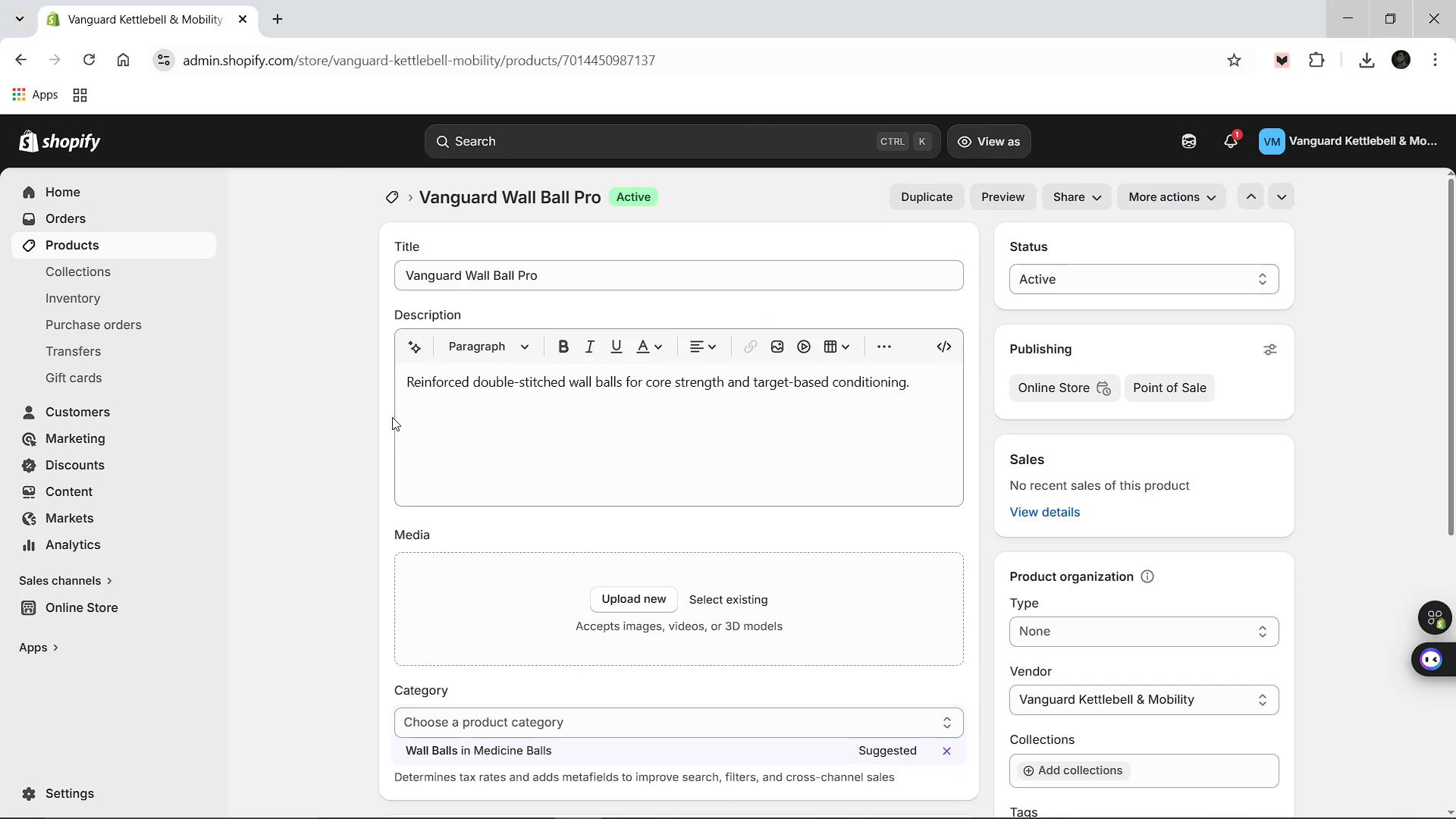 
wait(8.8)
 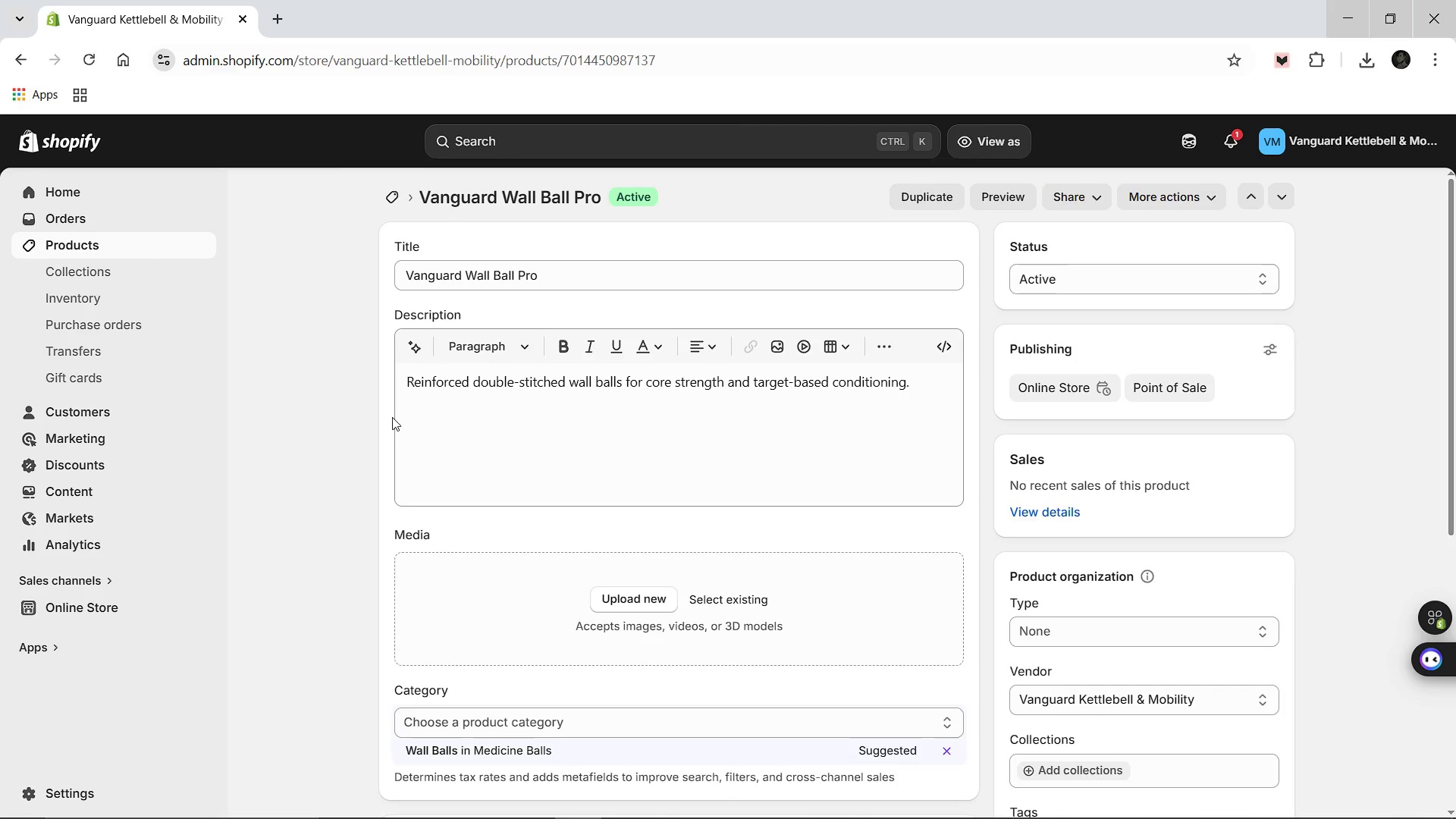 
left_click([1376, 66])
 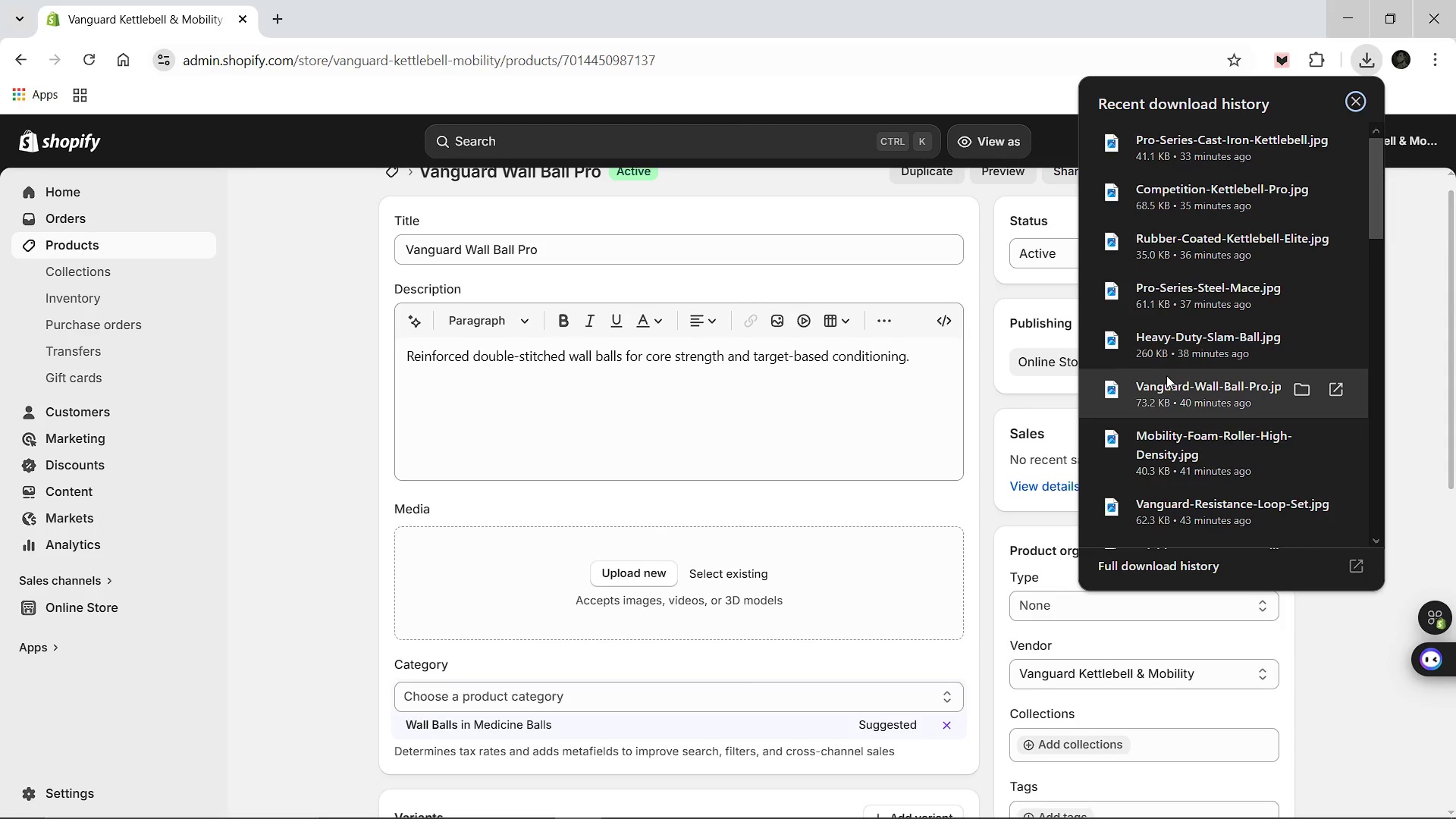 
left_click_drag(start_coordinate=[1169, 383], to_coordinate=[777, 573])
 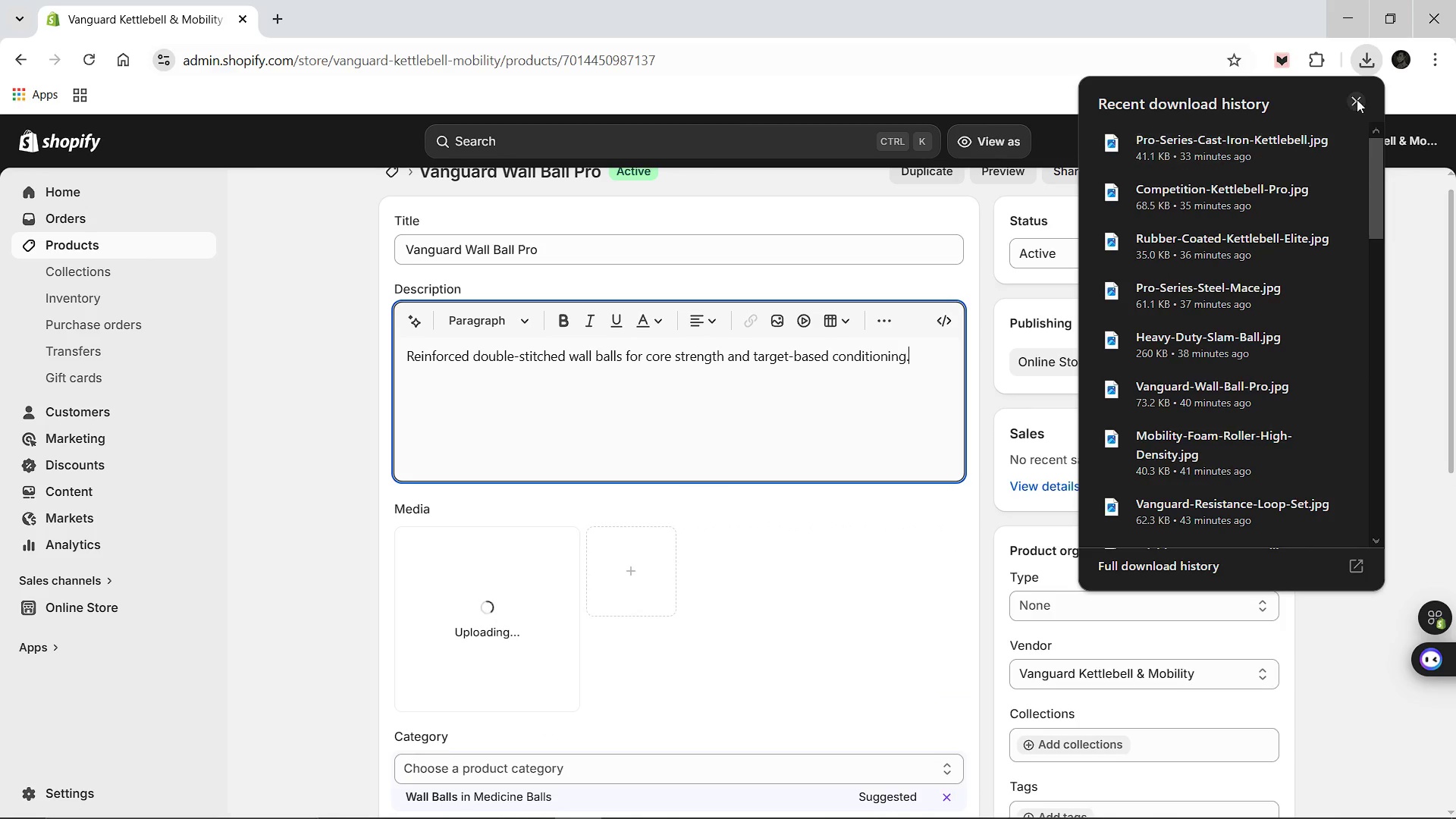 
left_click([1357, 99])
 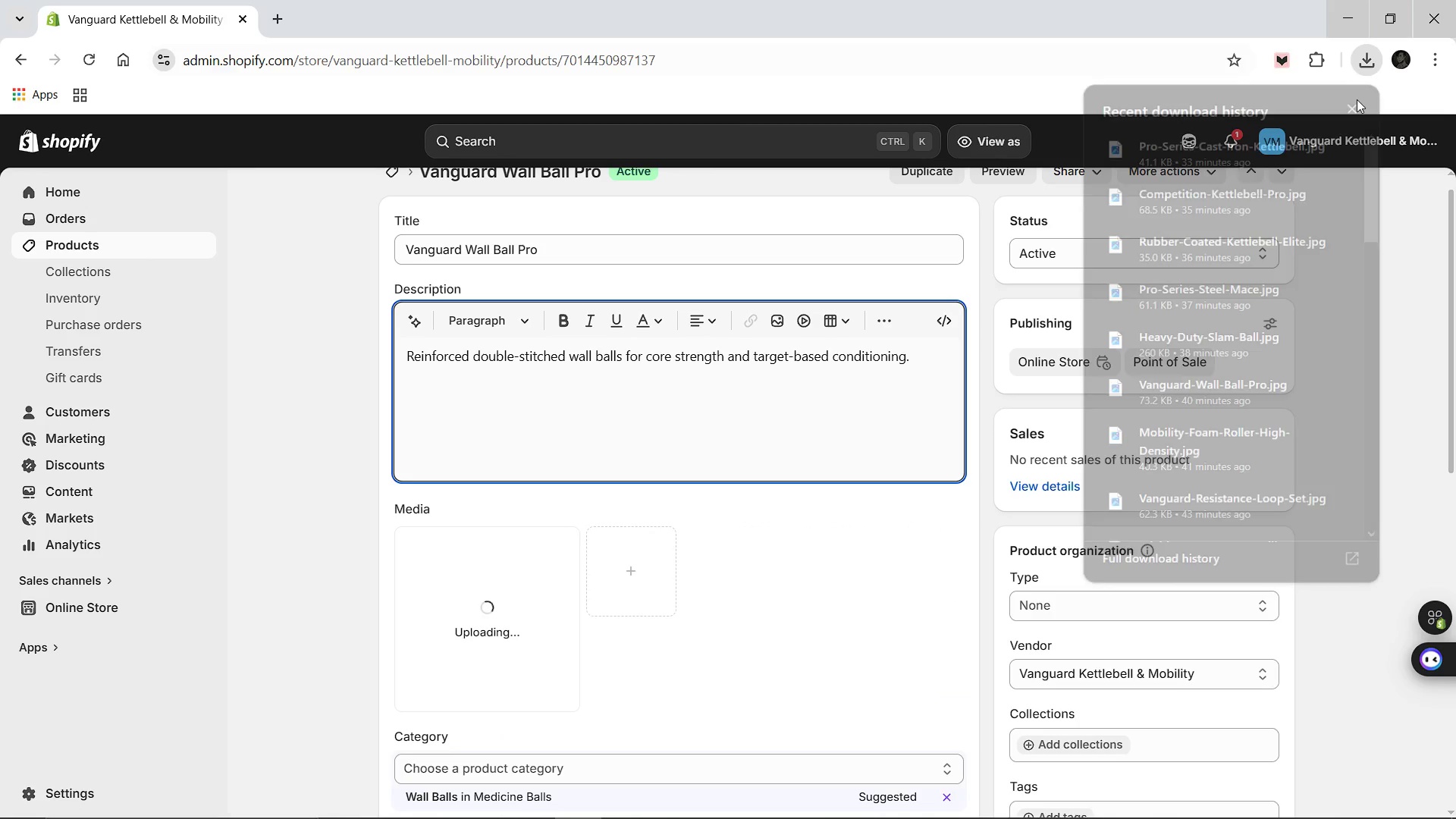 
mouse_move([1115, 471])
 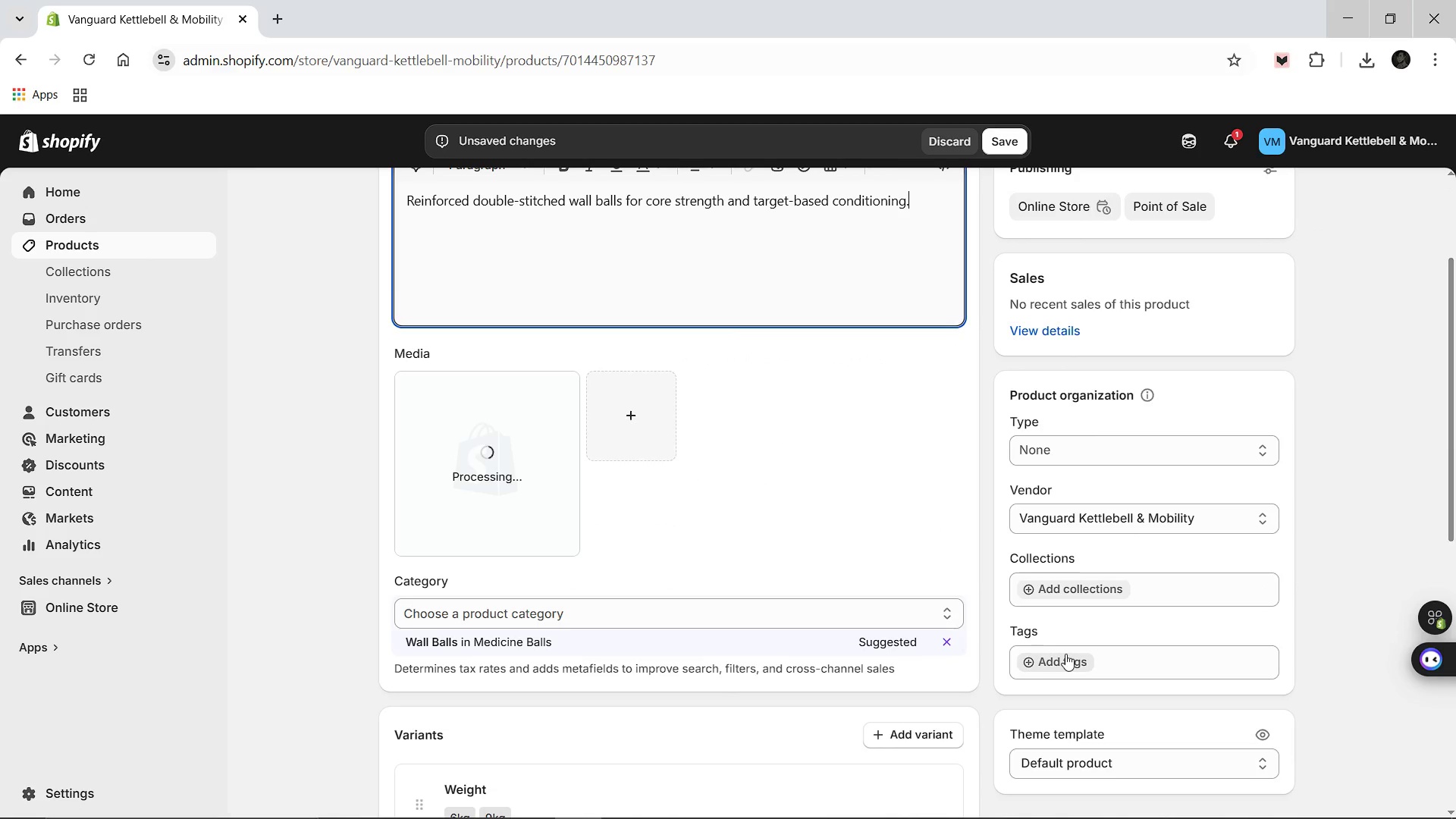 
left_click([1065, 654])
 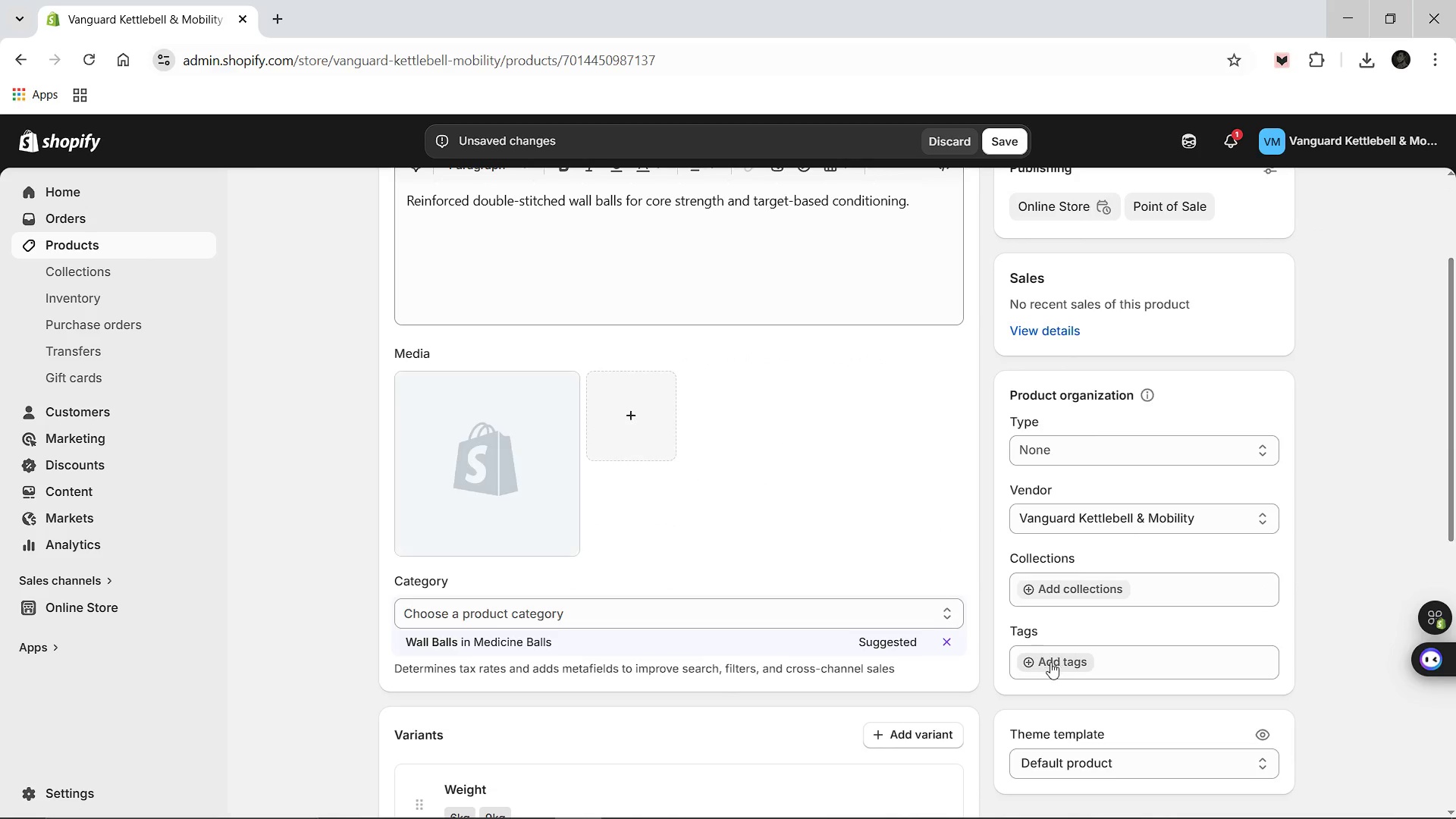 
left_click([1050, 662])
 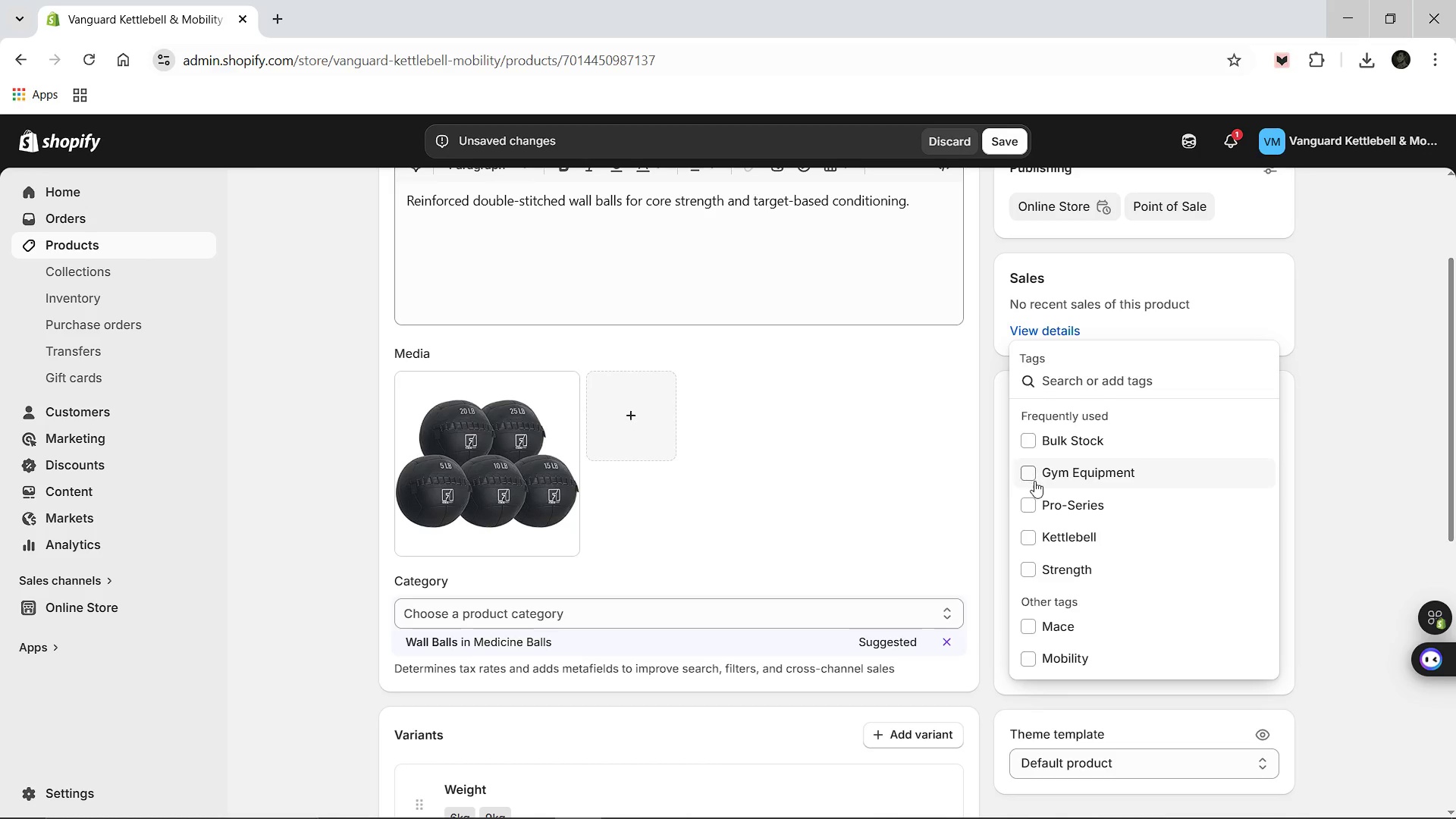 
left_click([1036, 482])
 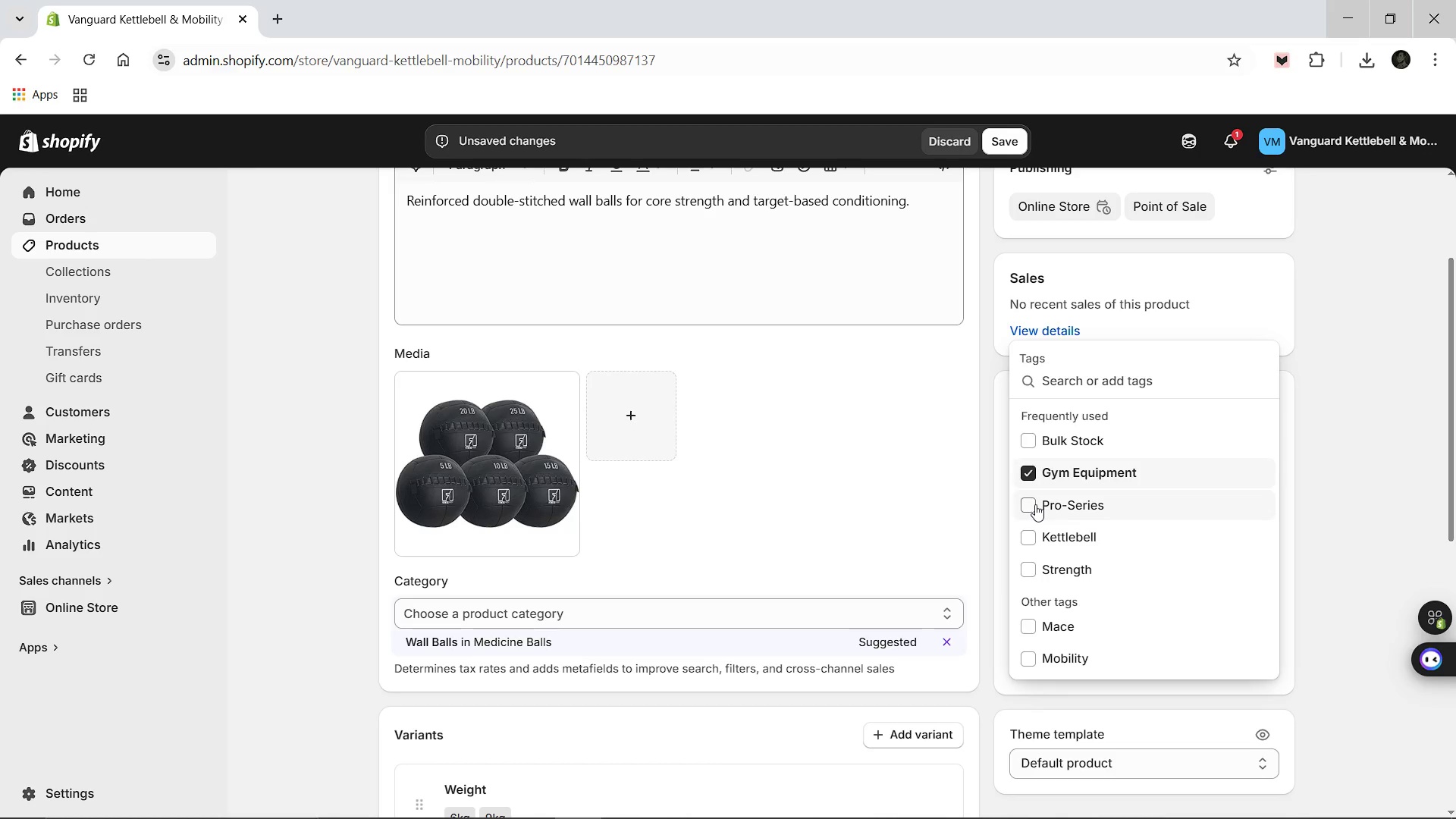 
left_click([1035, 504])
 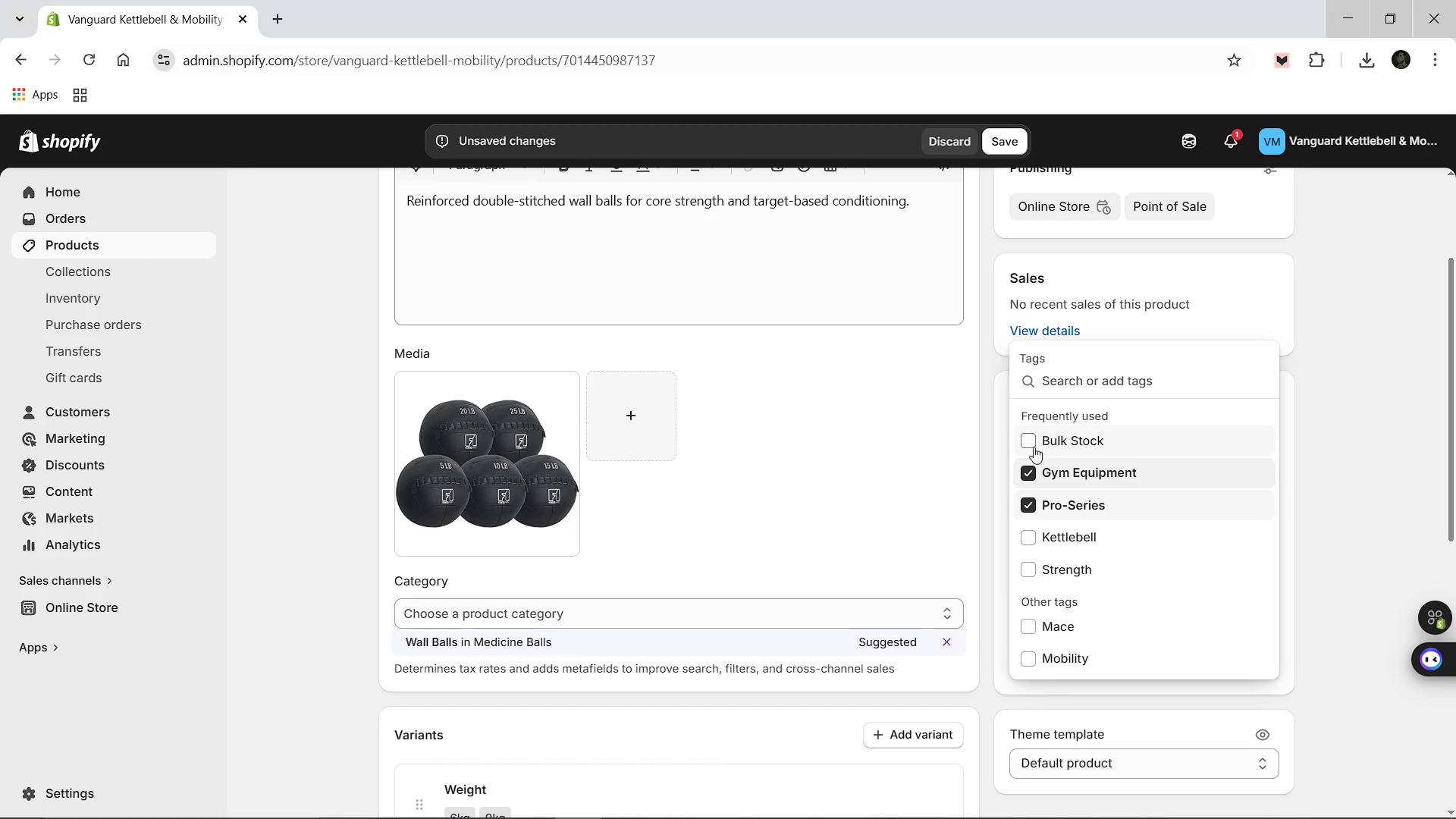 
left_click([1037, 434])
 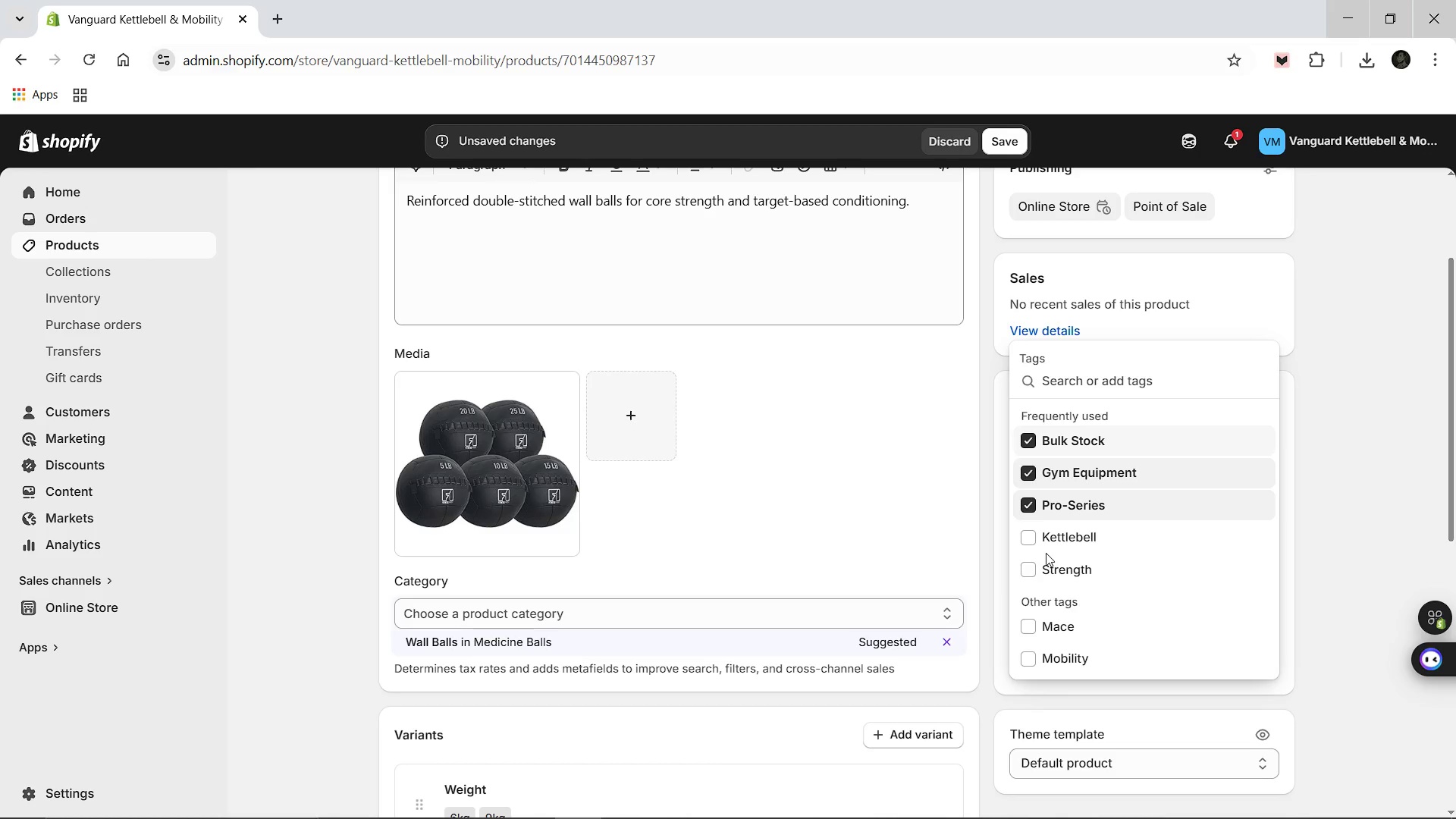 
left_click([1317, 585])
 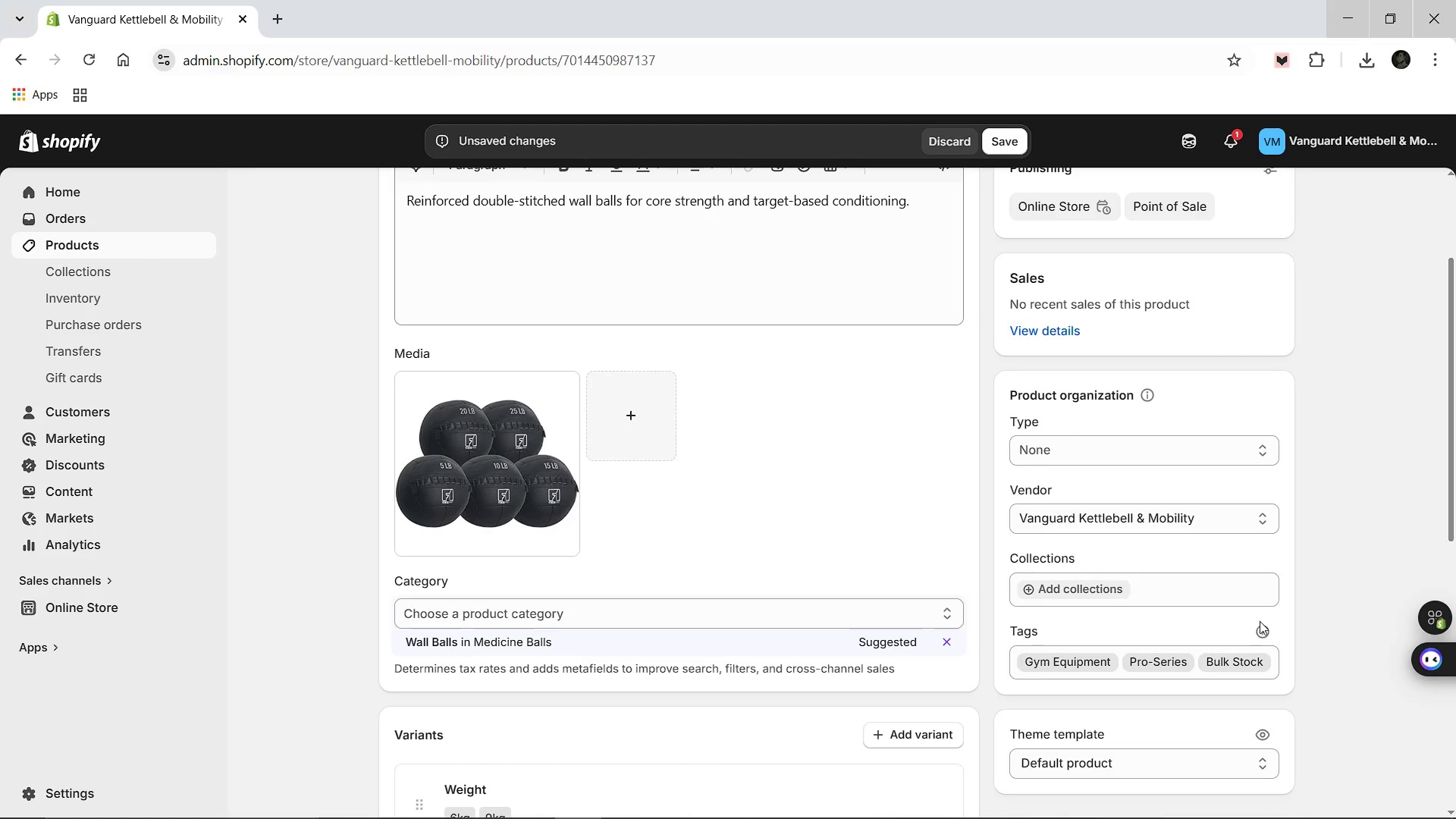 
left_click([1266, 629])
 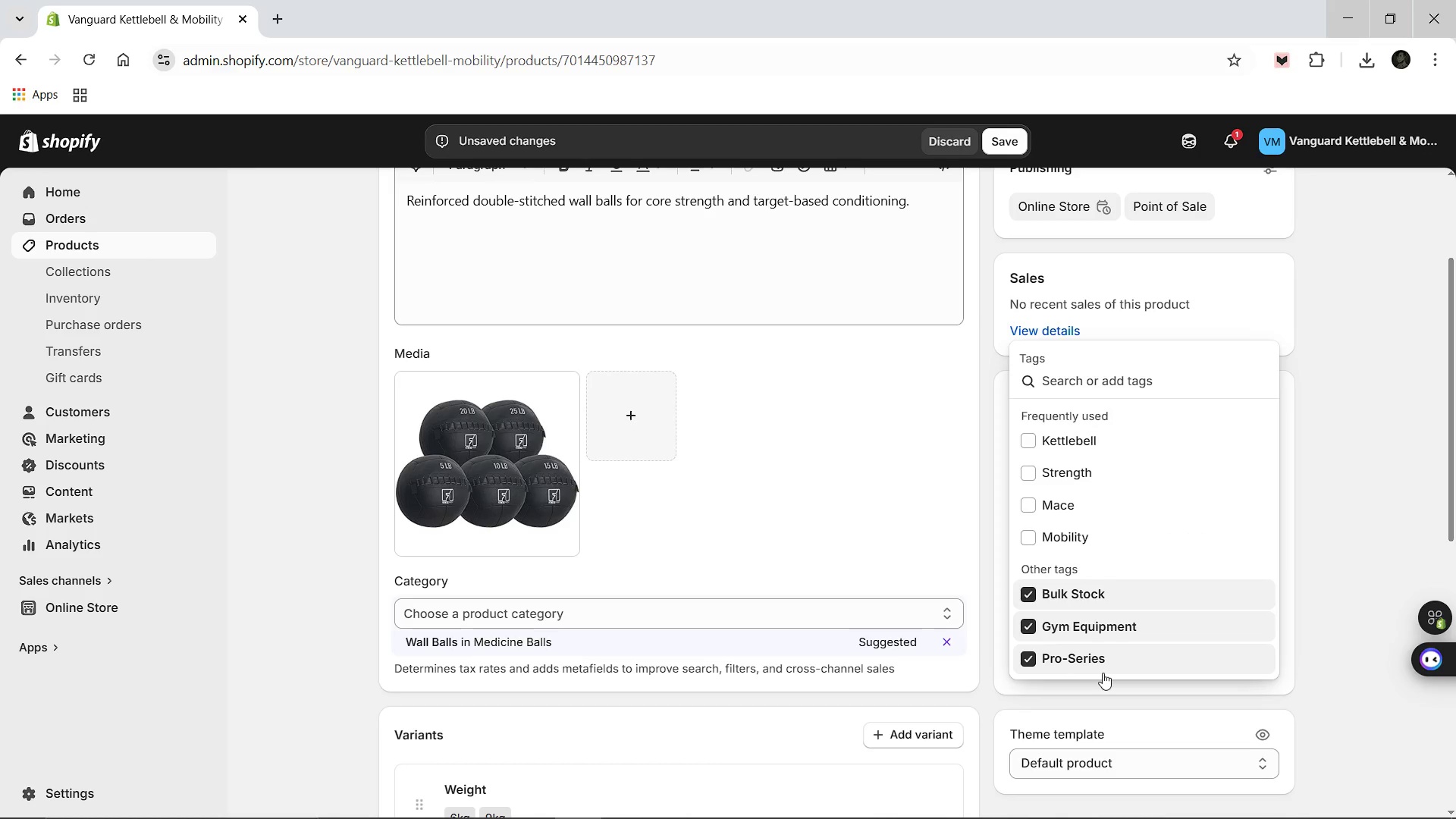 
type(Conditioning)
 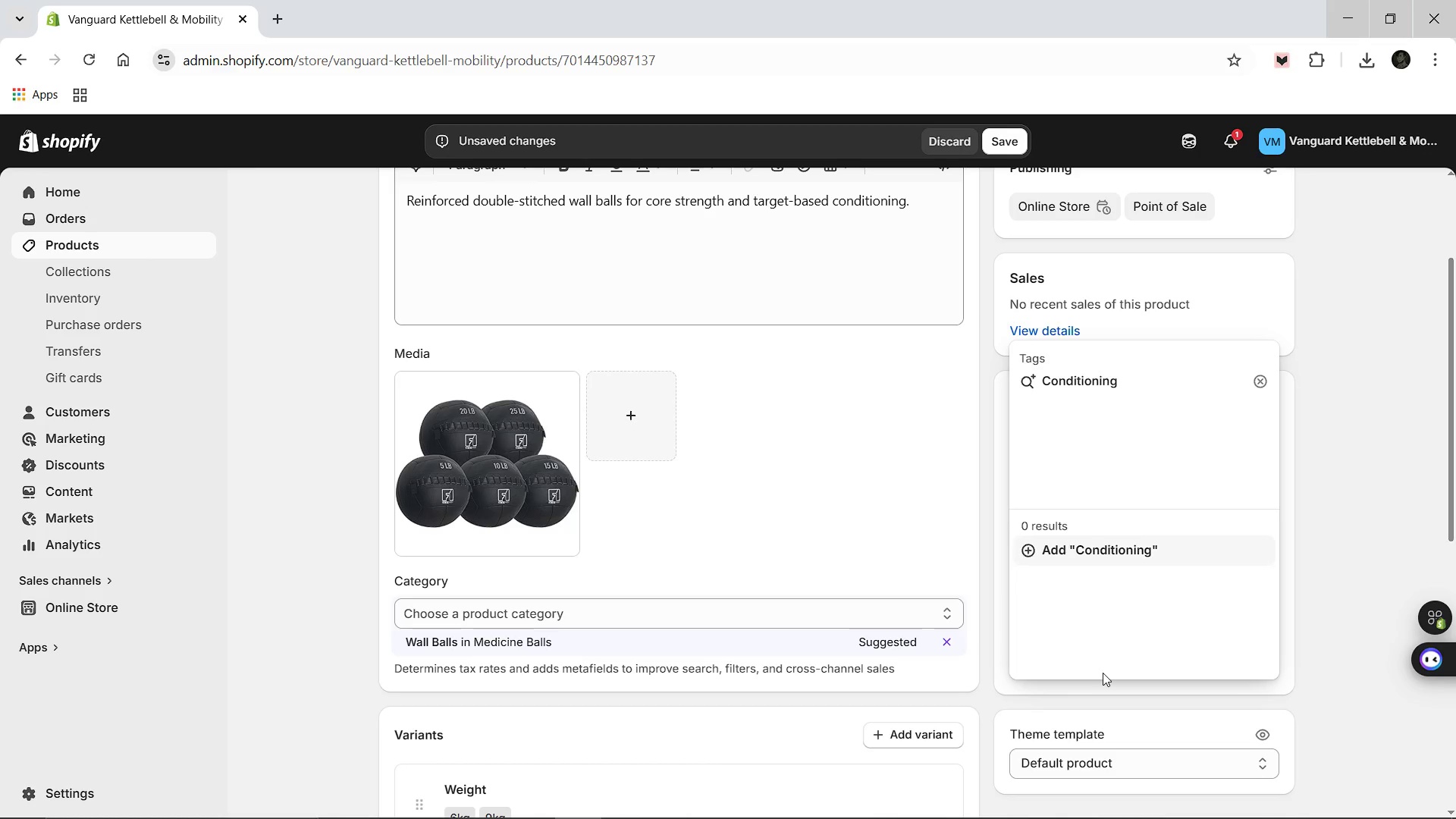 
key(Enter)
 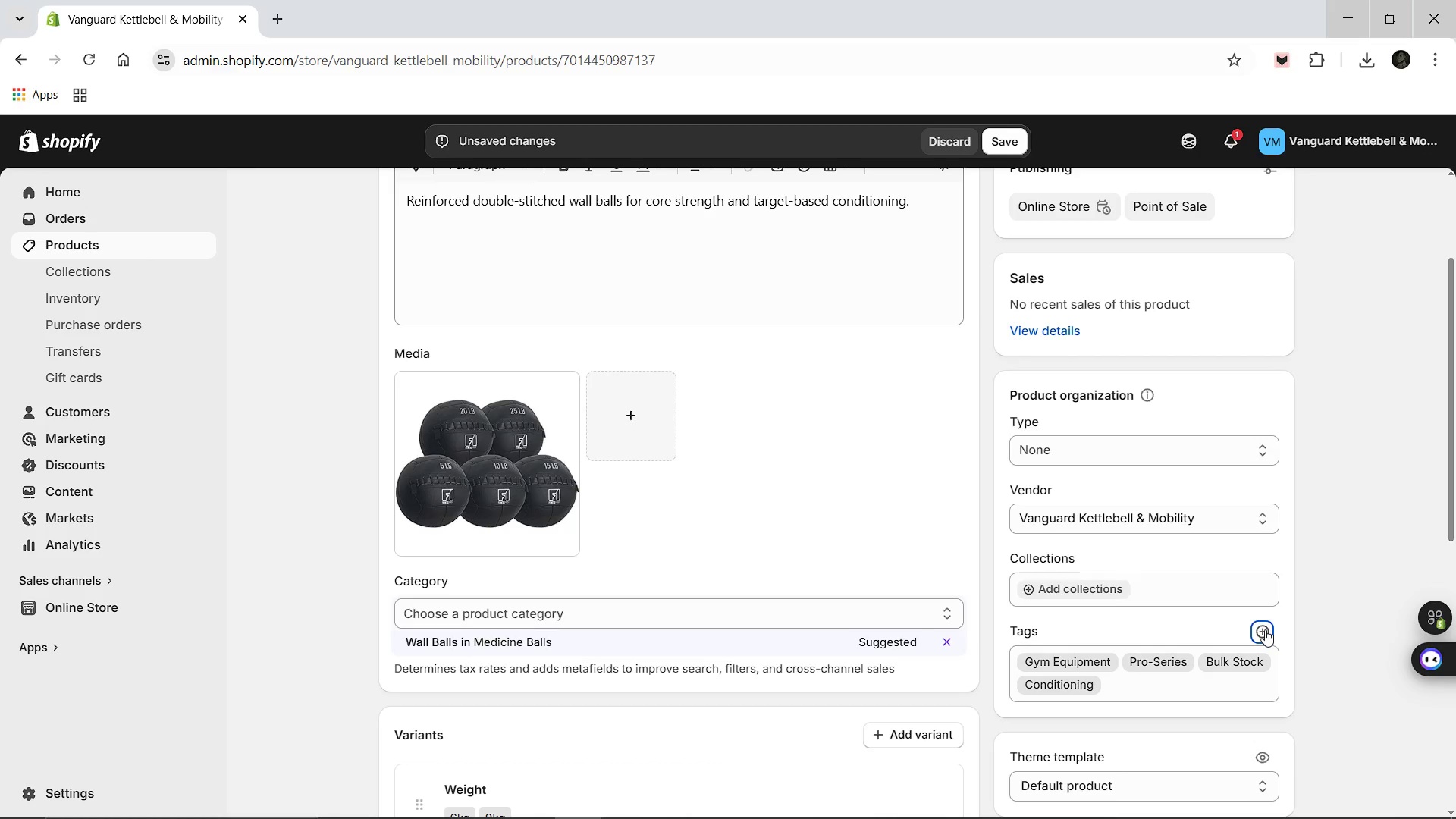 
left_click([1264, 629])
 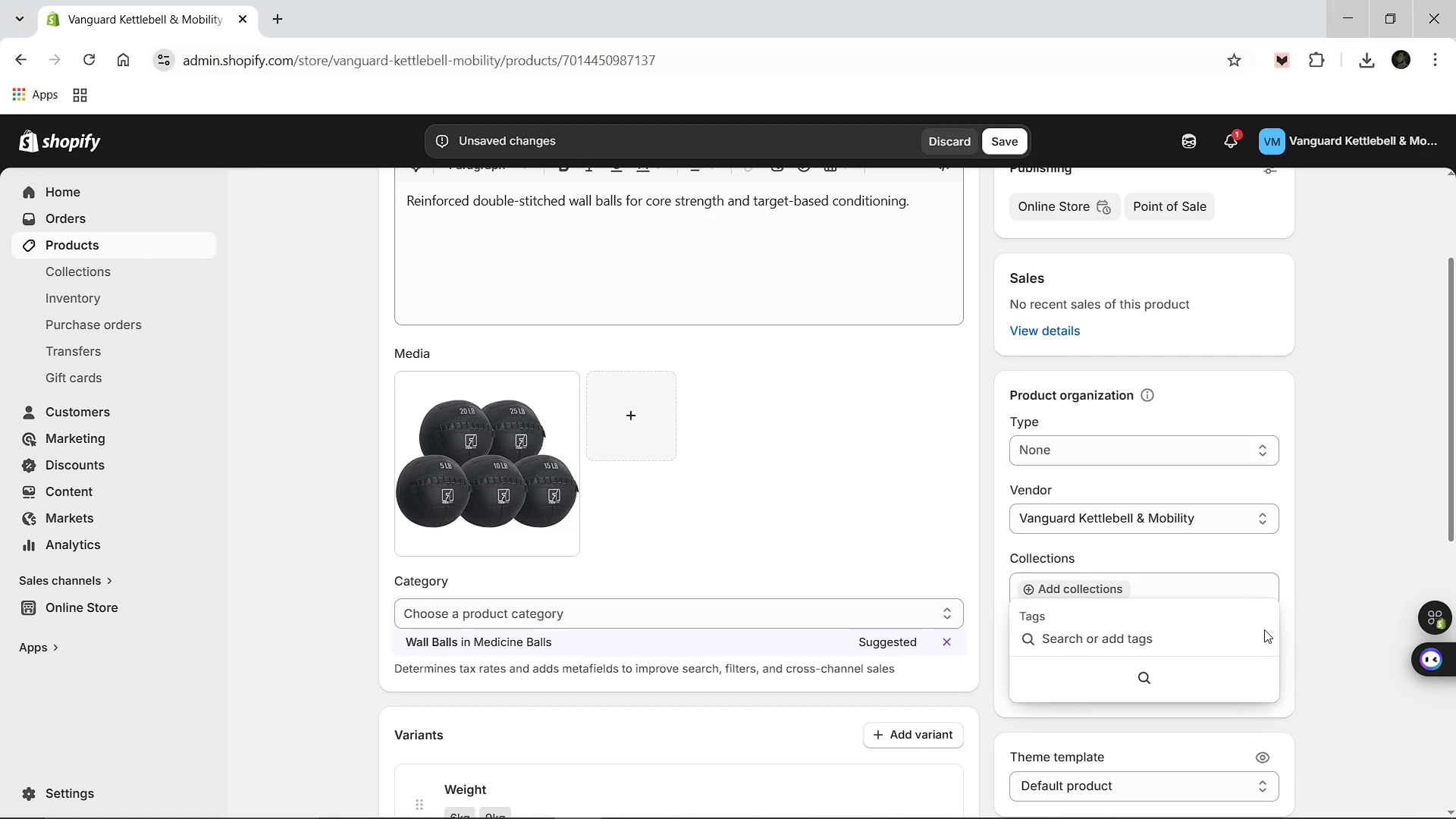 
type(Slam Bal)
 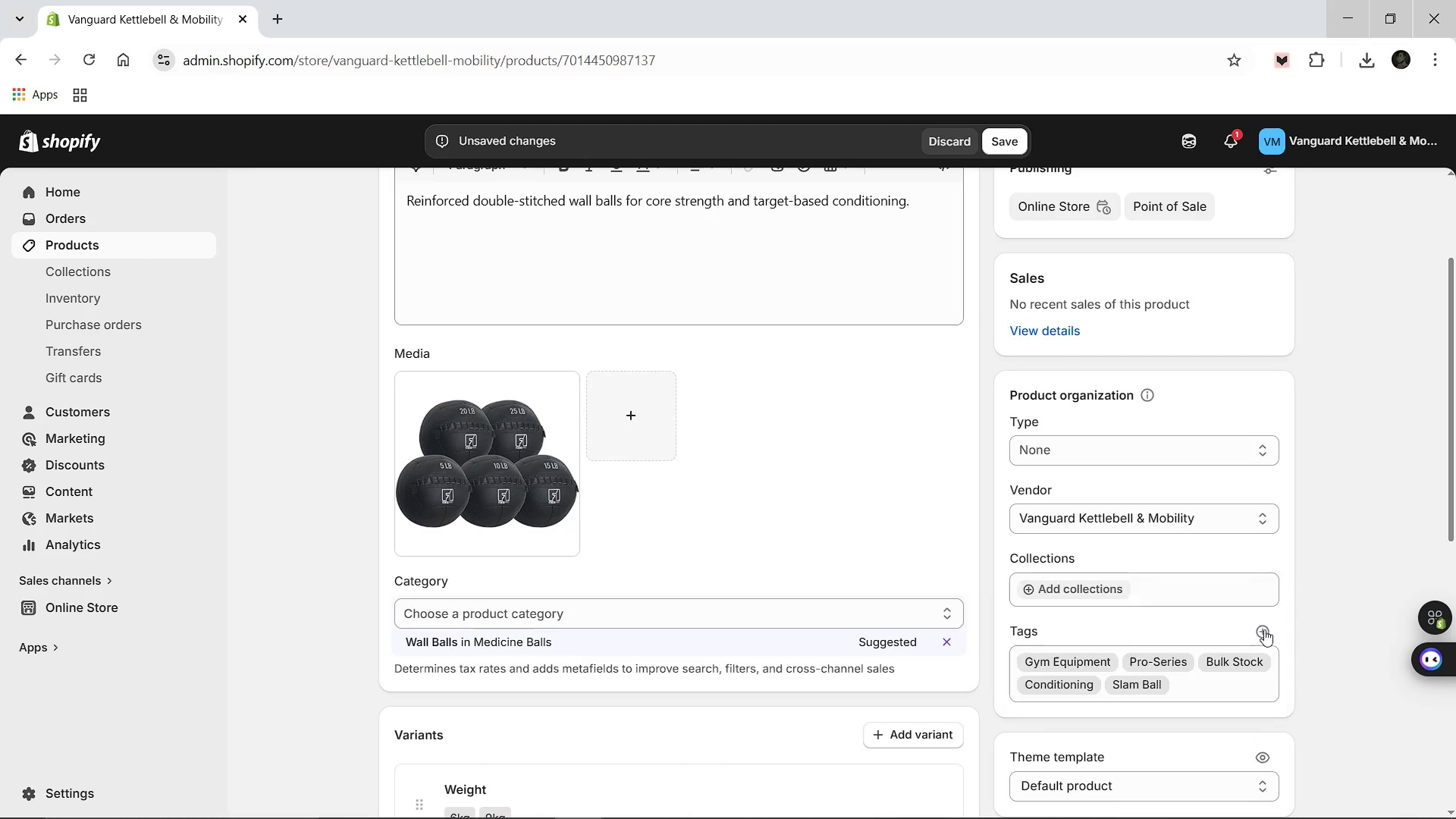 
key(Enter)
 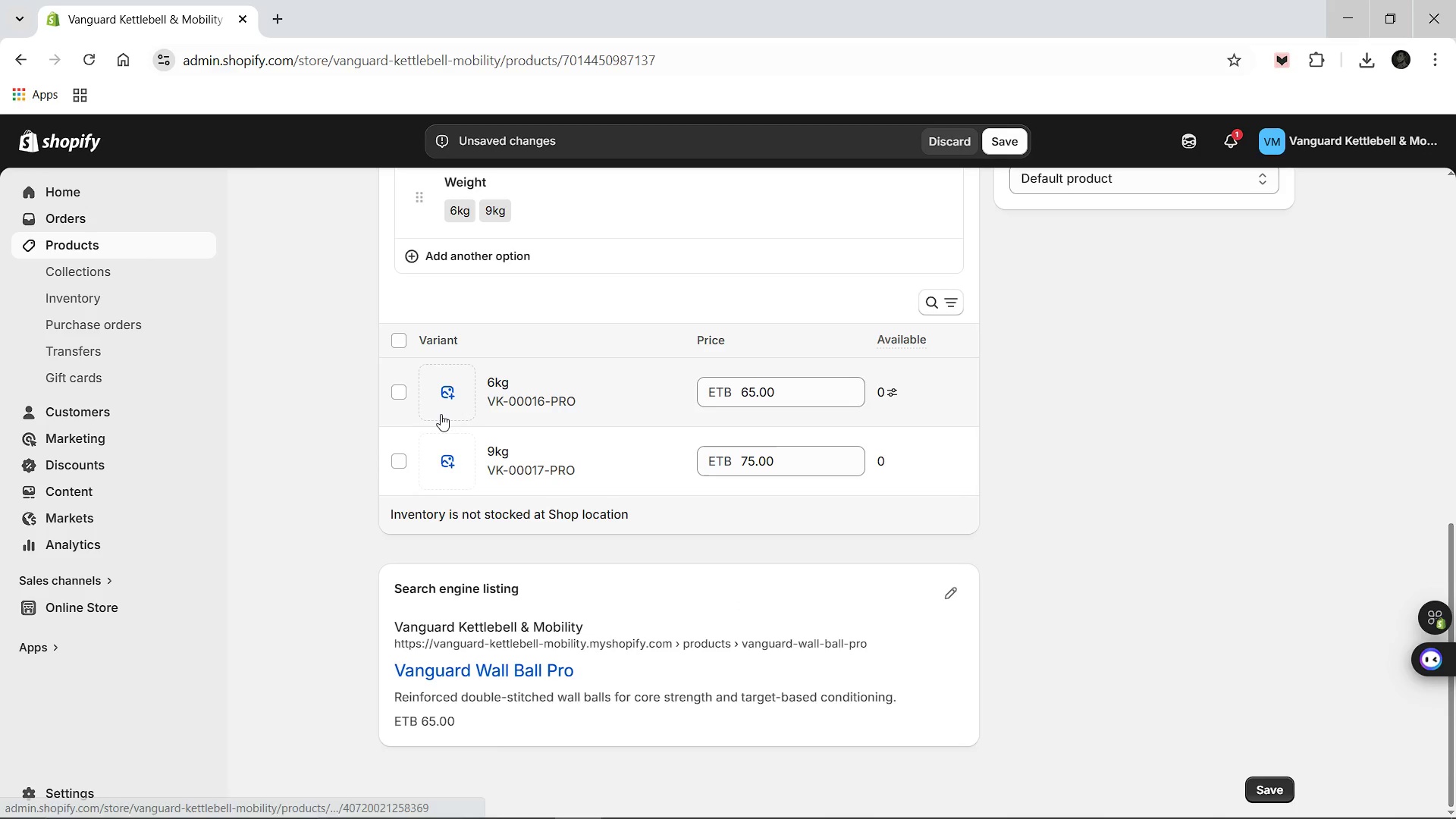 
wait(20.64)
 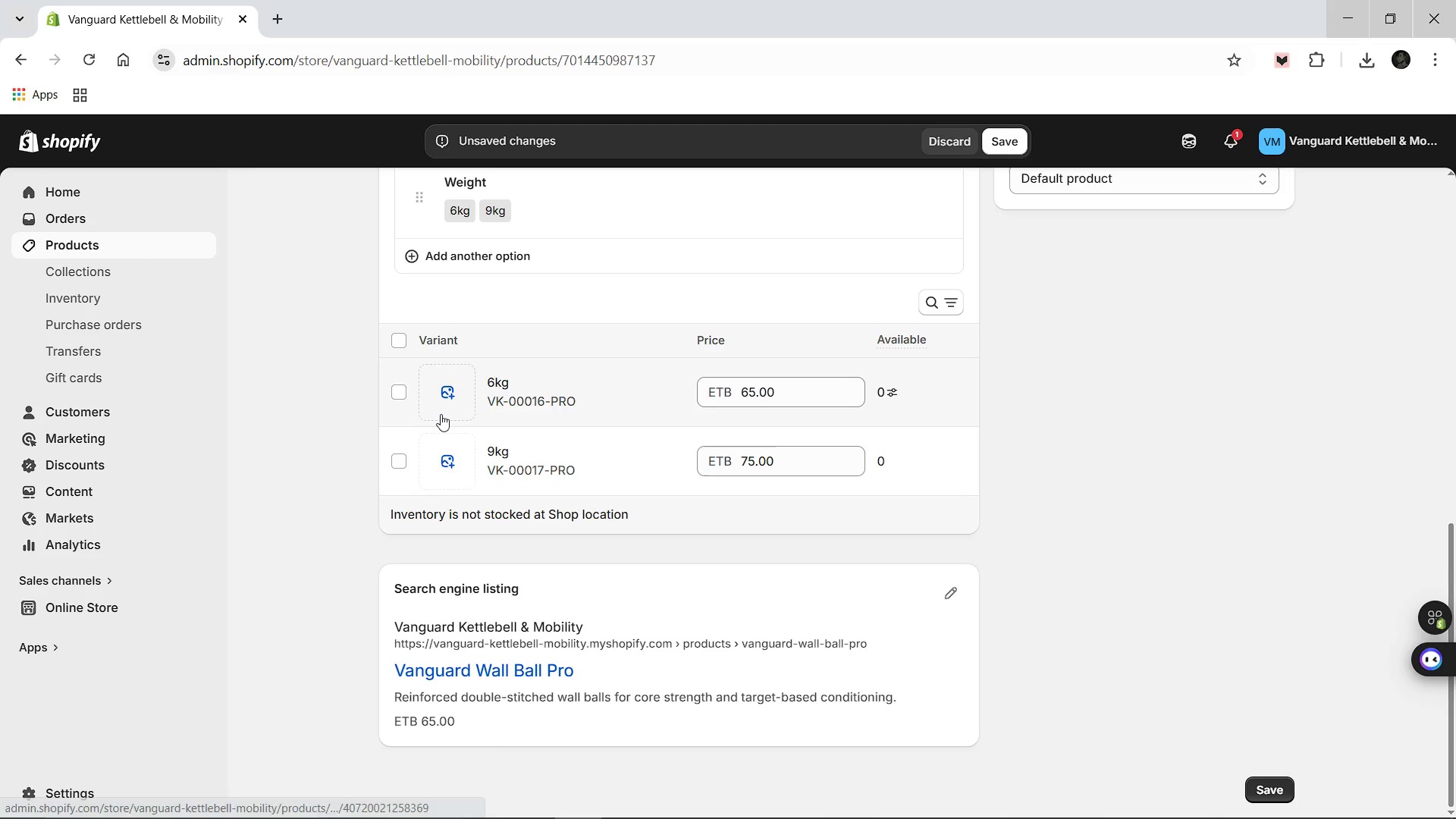 
left_click([993, 149])
 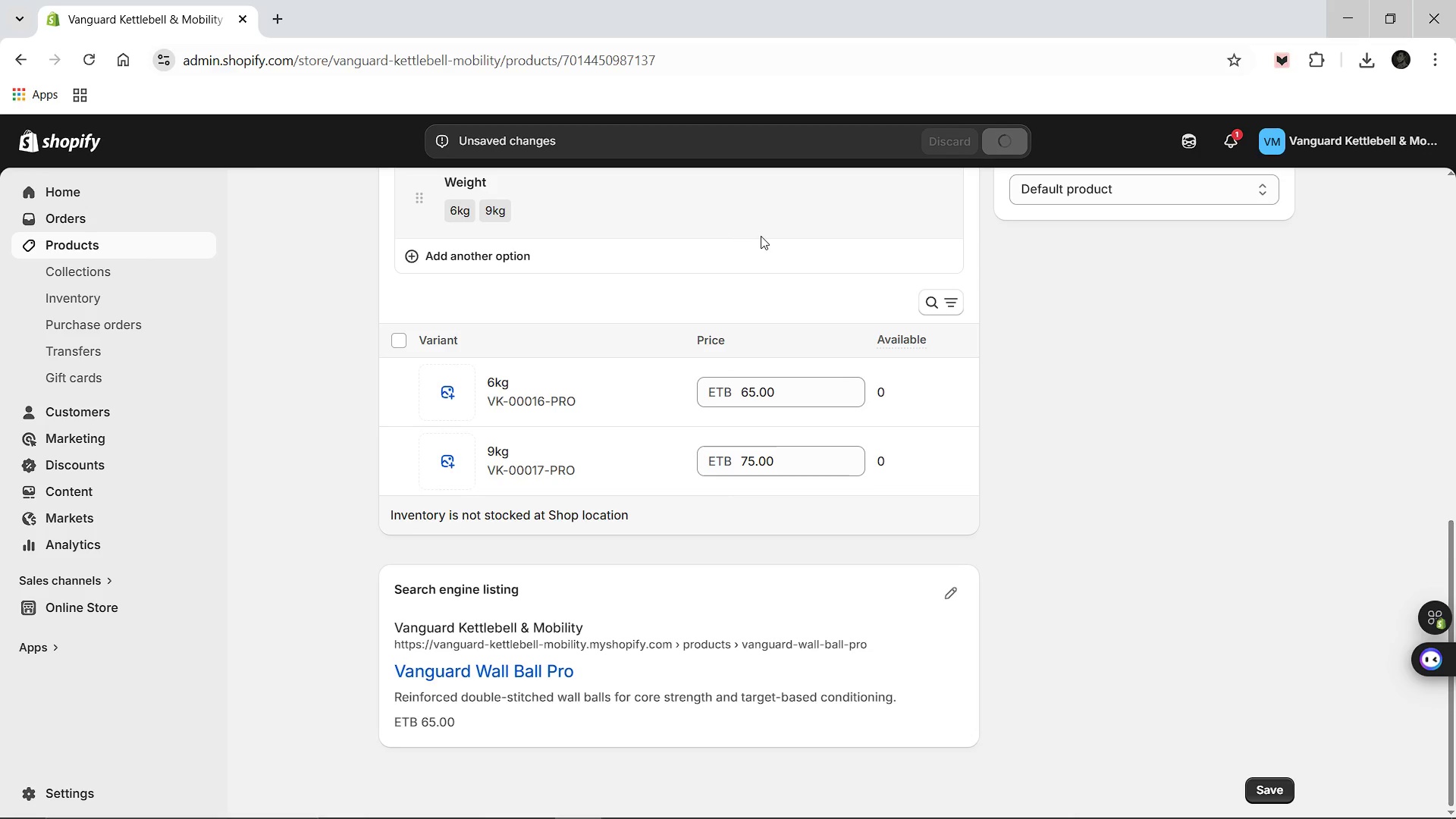 
wait(6.59)
 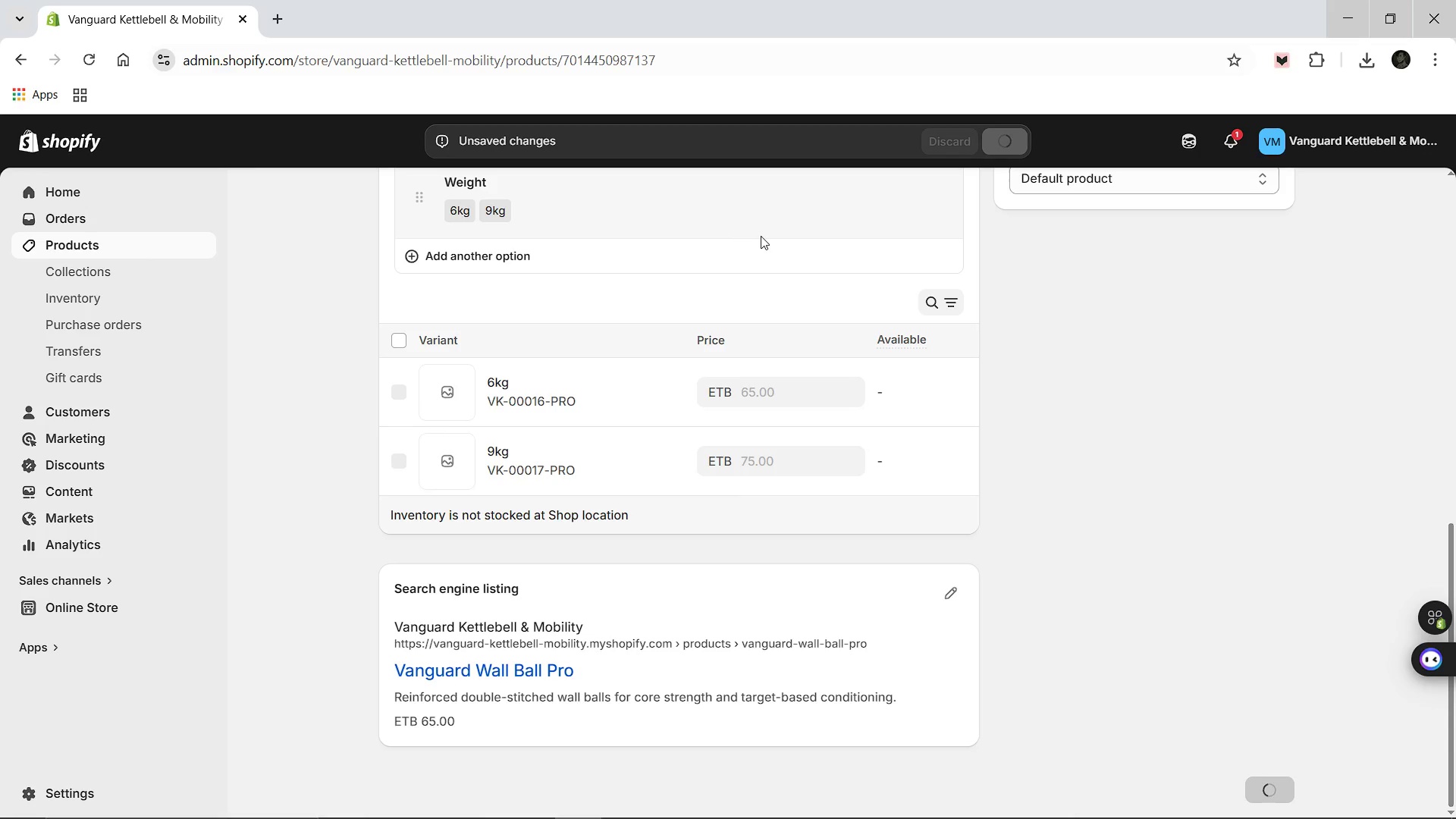 
left_click([506, 380])
 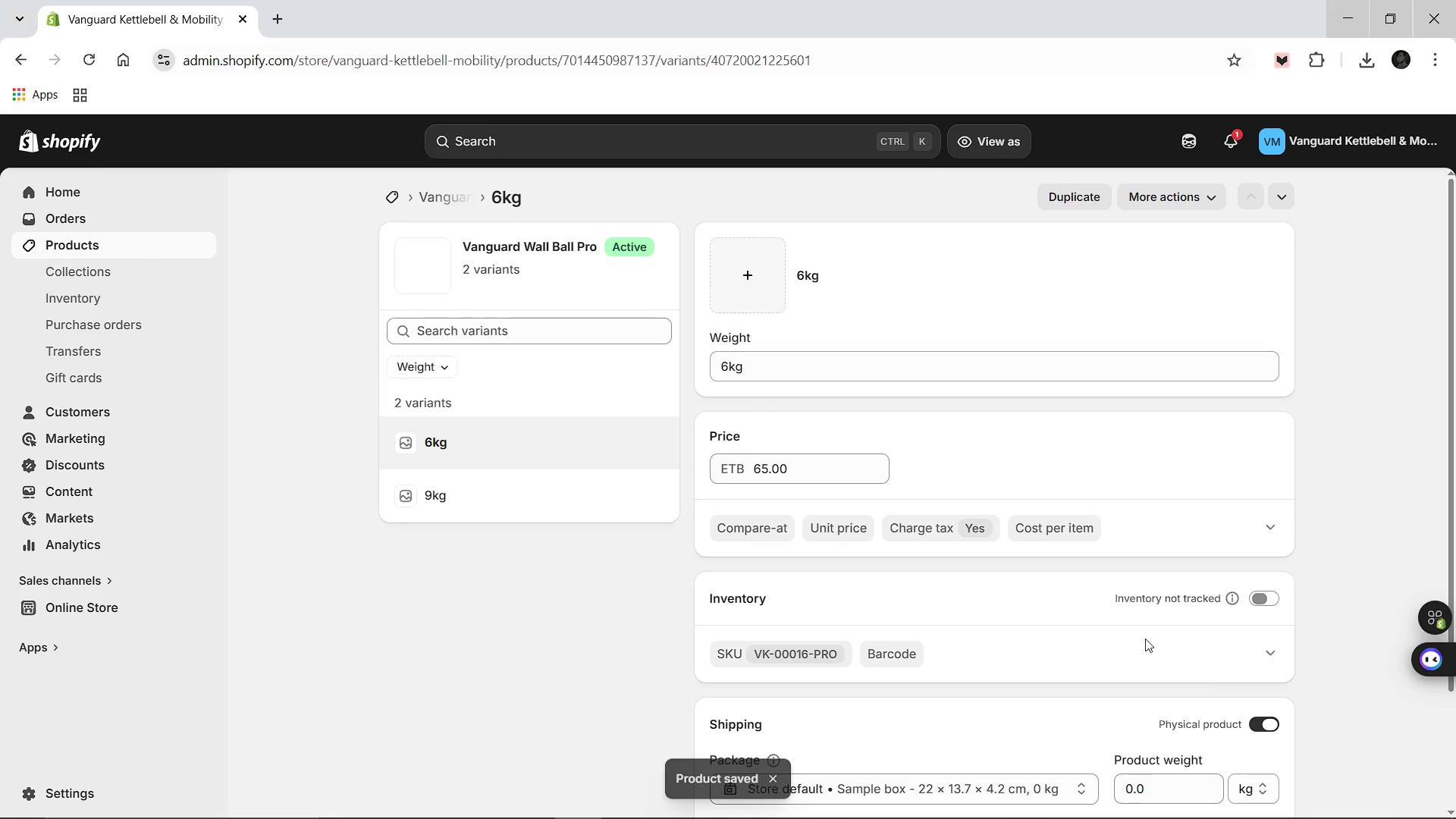 
left_click([1255, 601])
 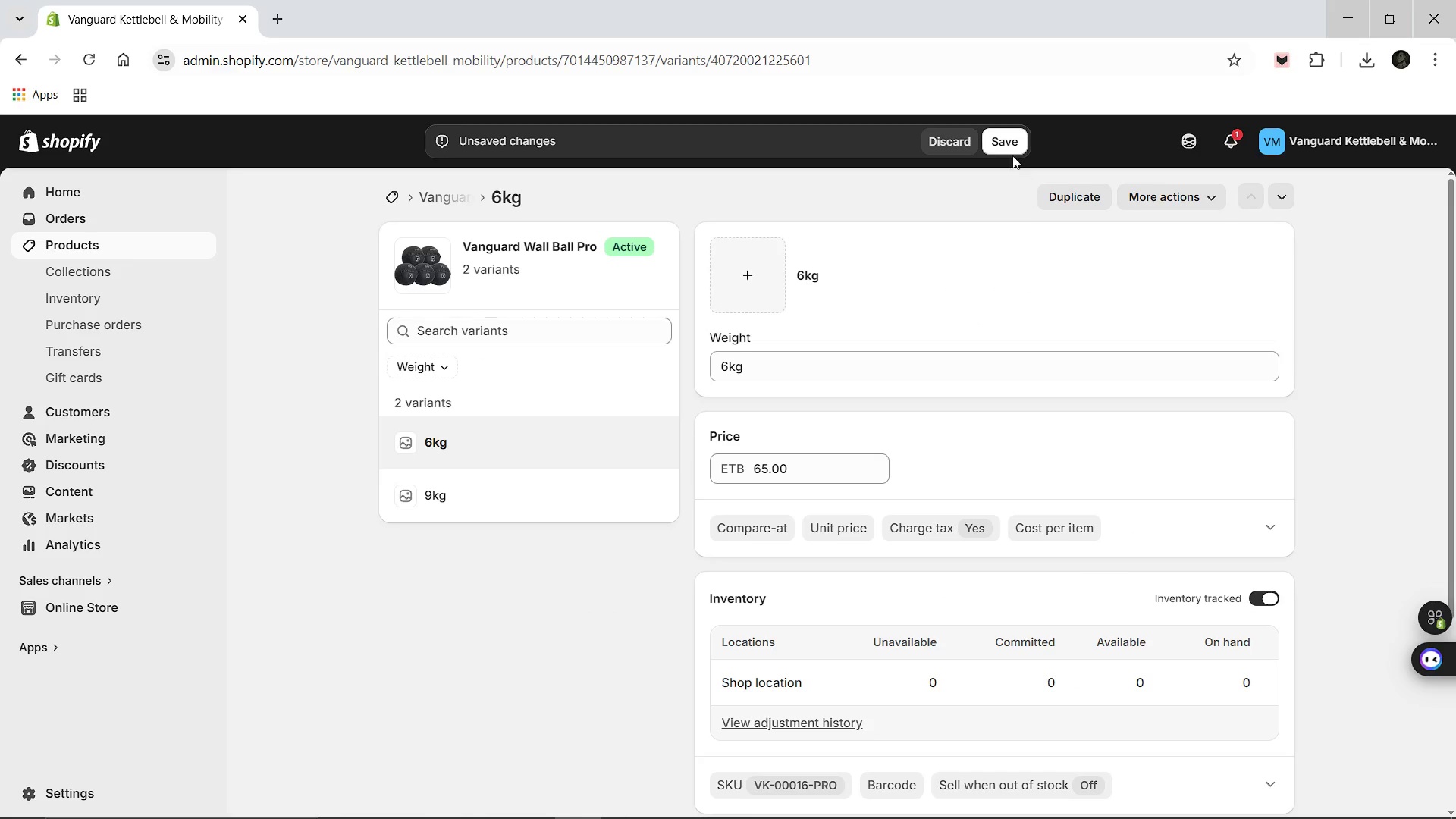 
left_click([999, 133])
 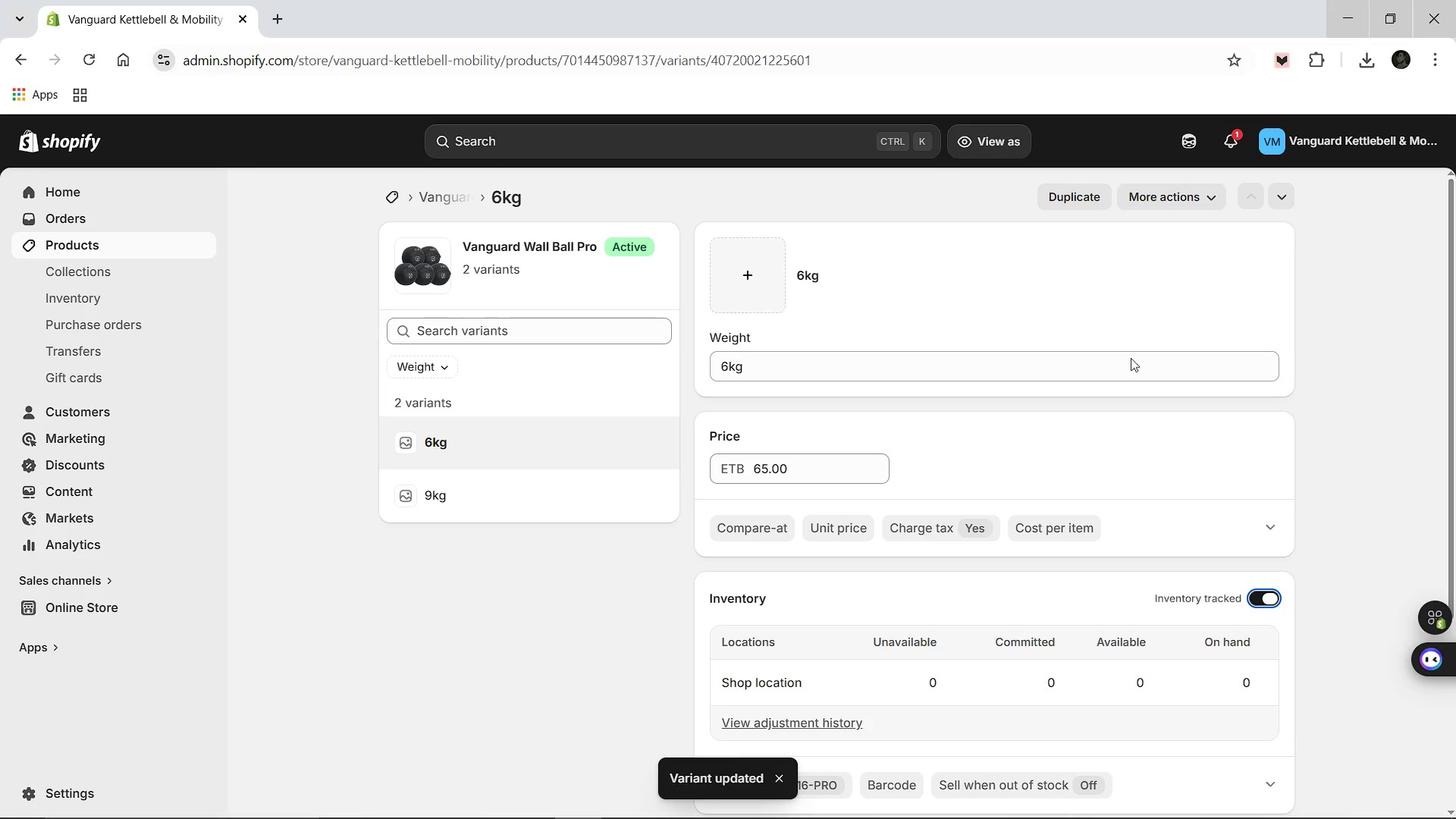 
wait(6.95)
 